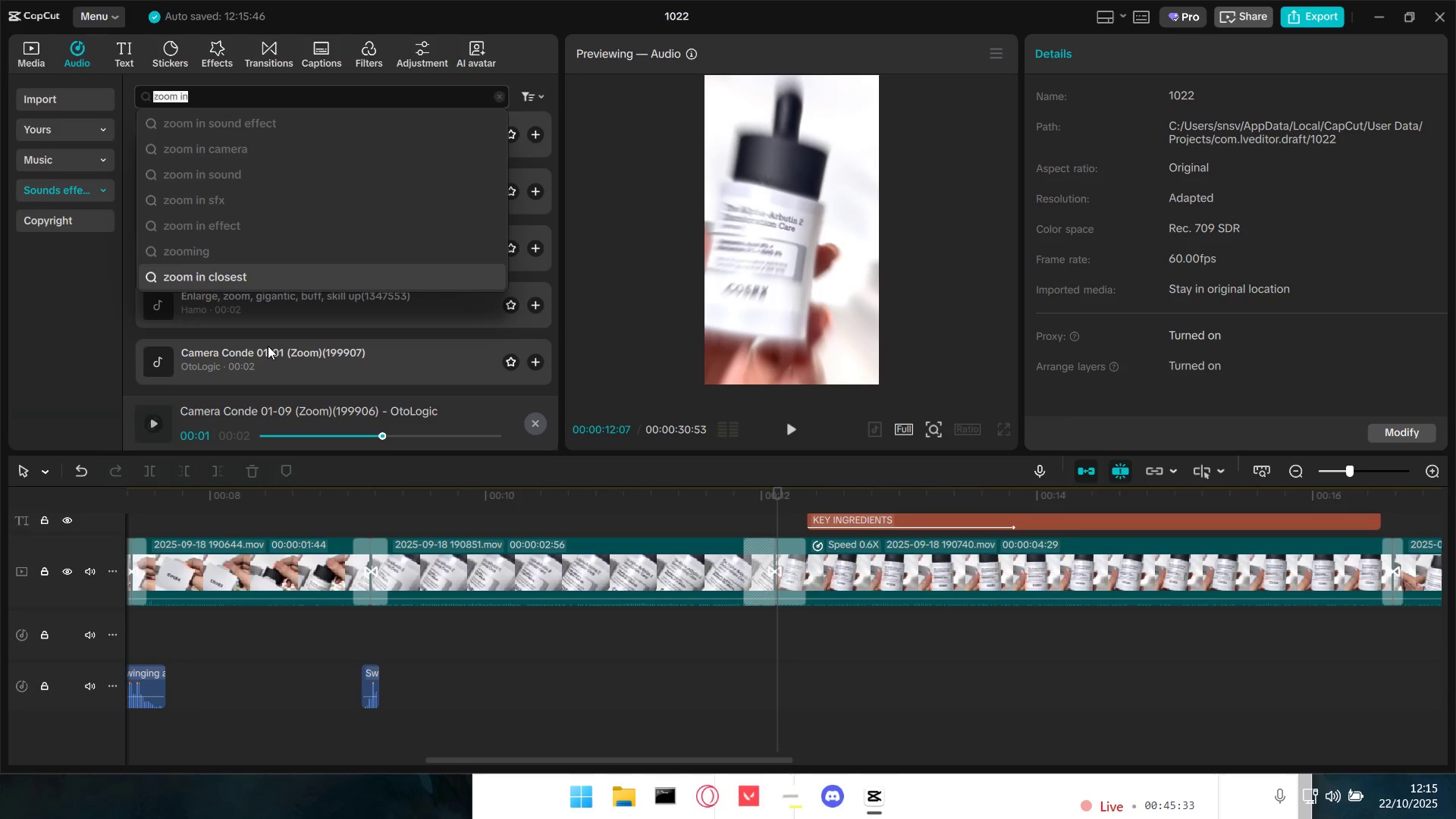 
wait(5.65)
 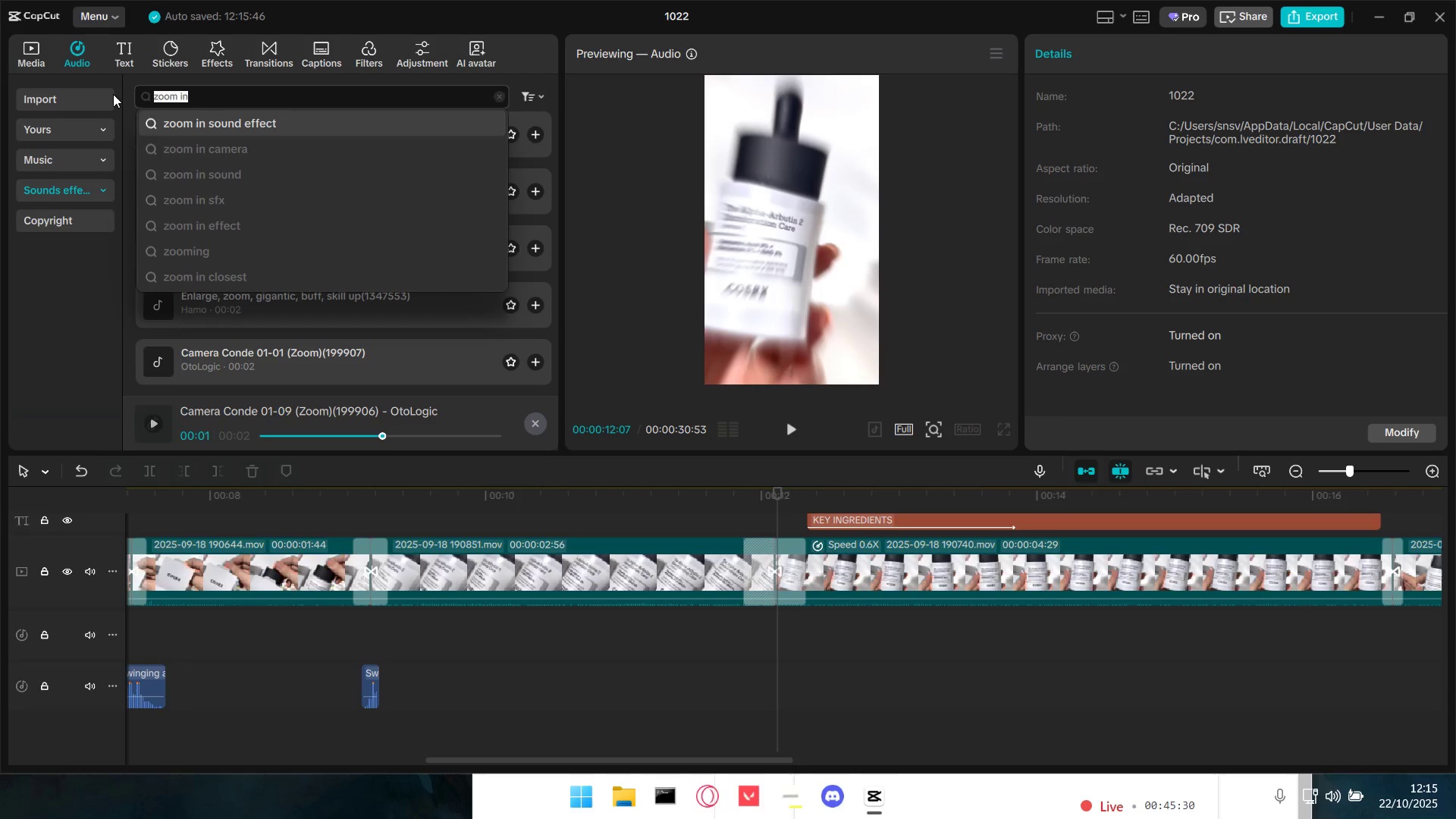 
type(wind)
 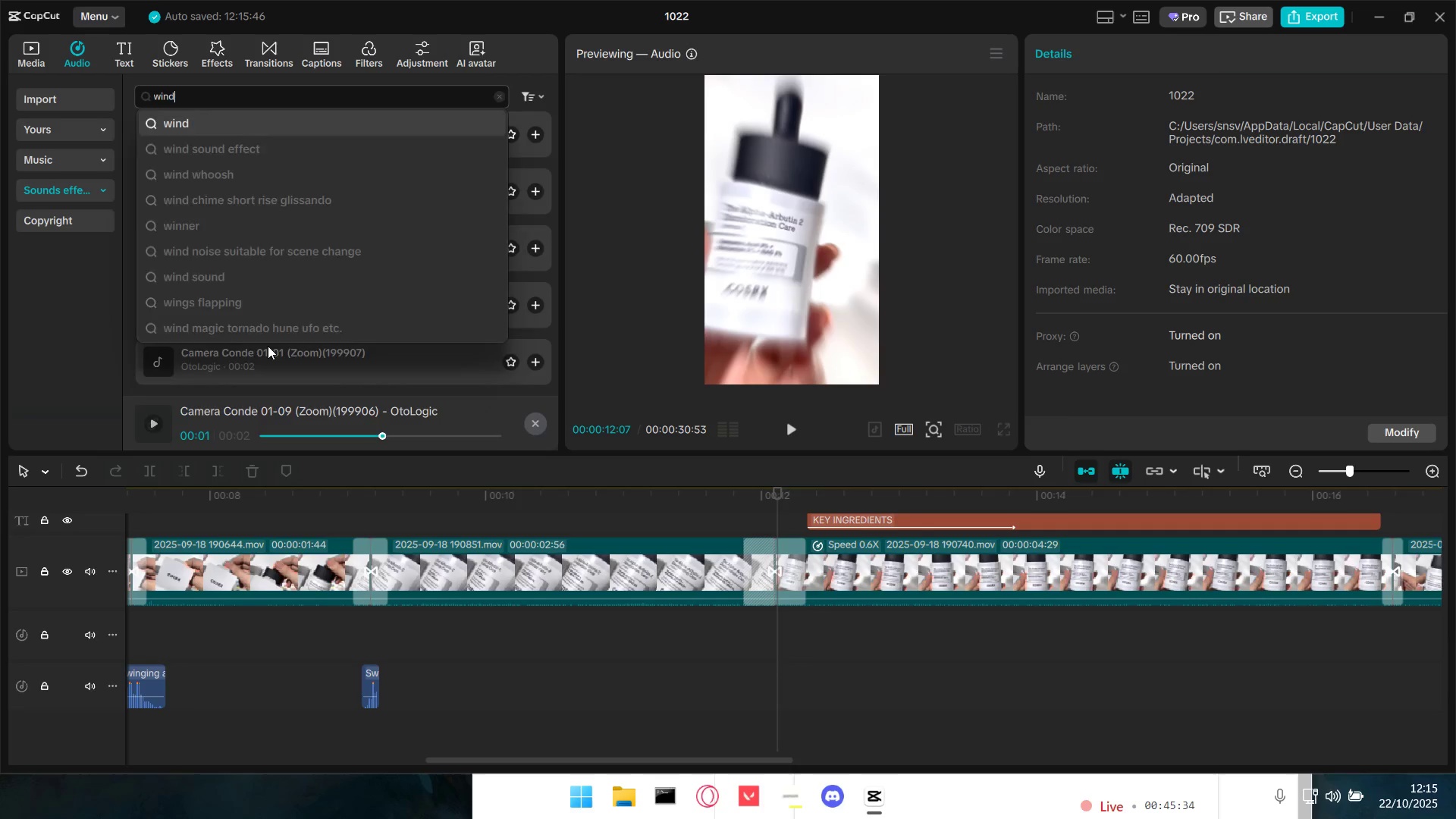 
key(Enter)
 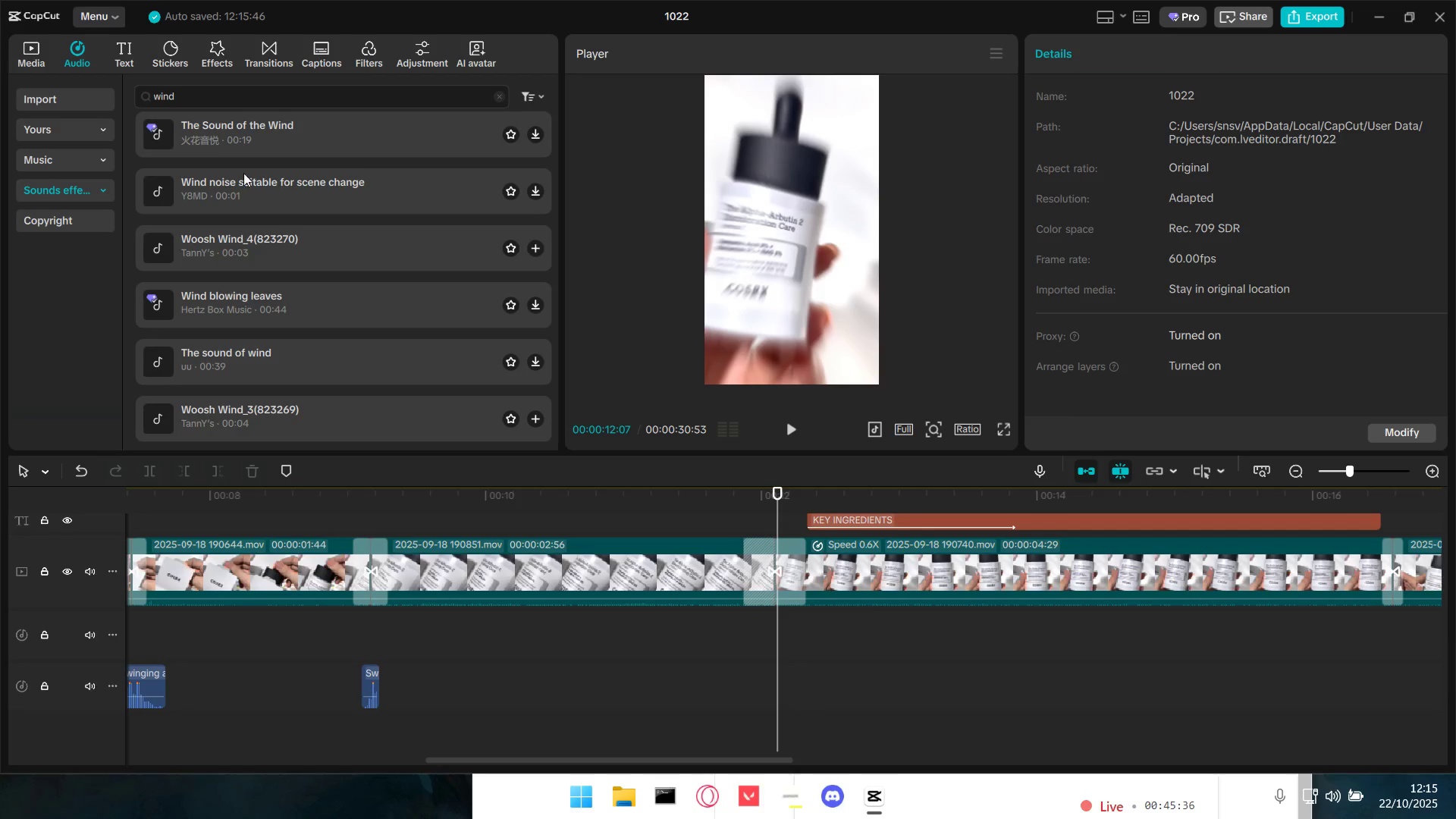 
left_click([177, 138])
 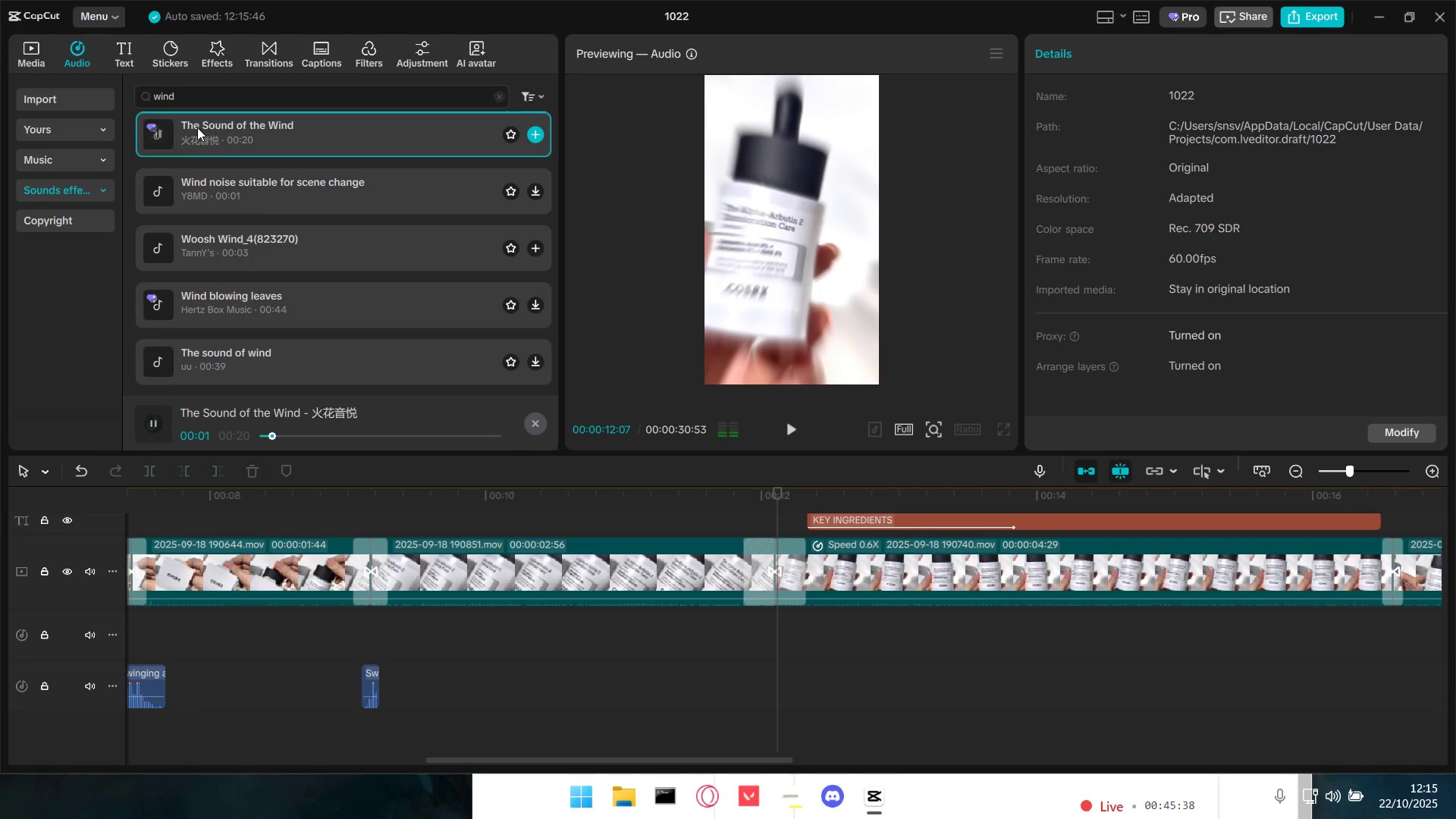 
left_click([197, 127])
 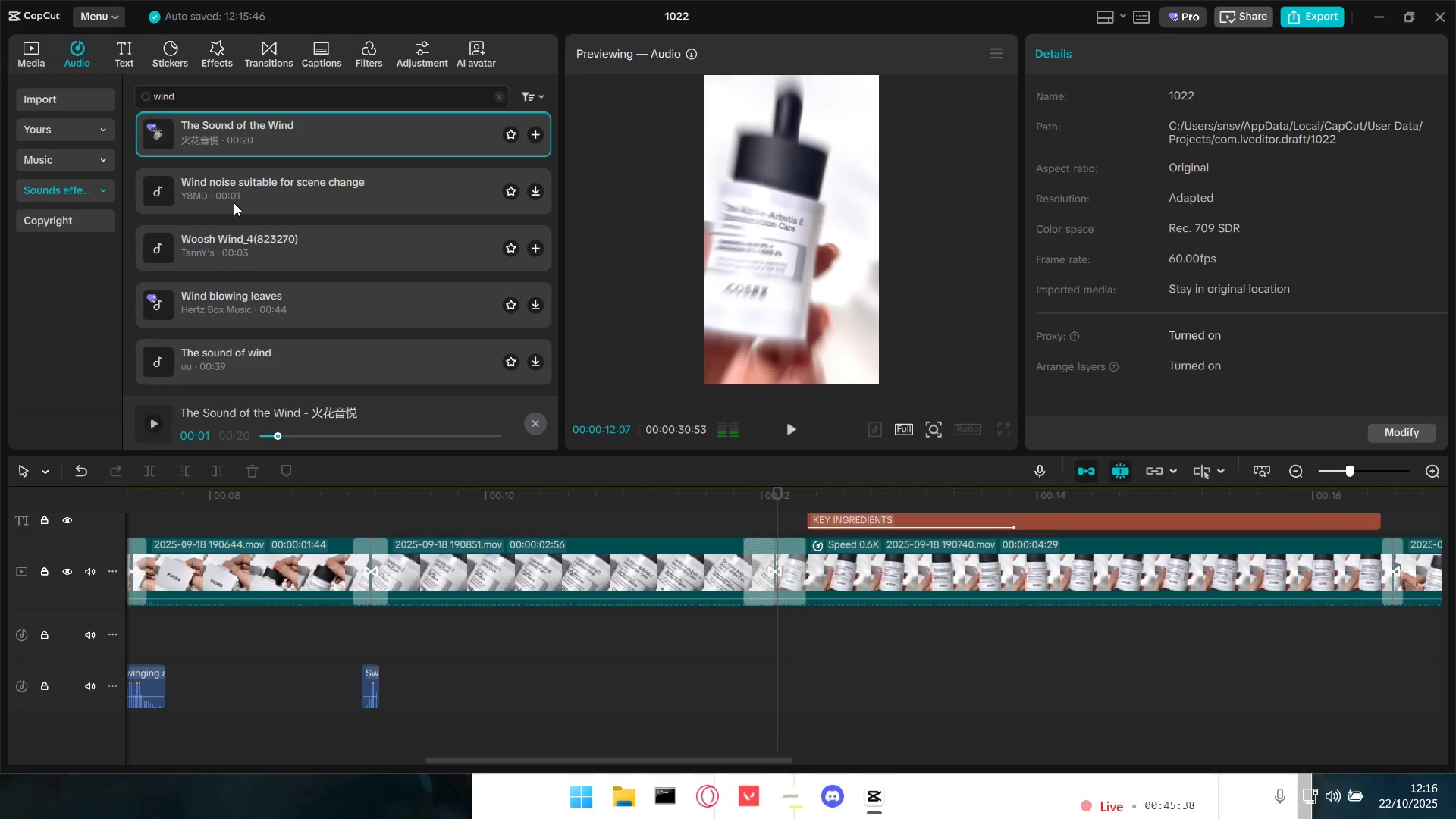 
double_click([234, 202])
 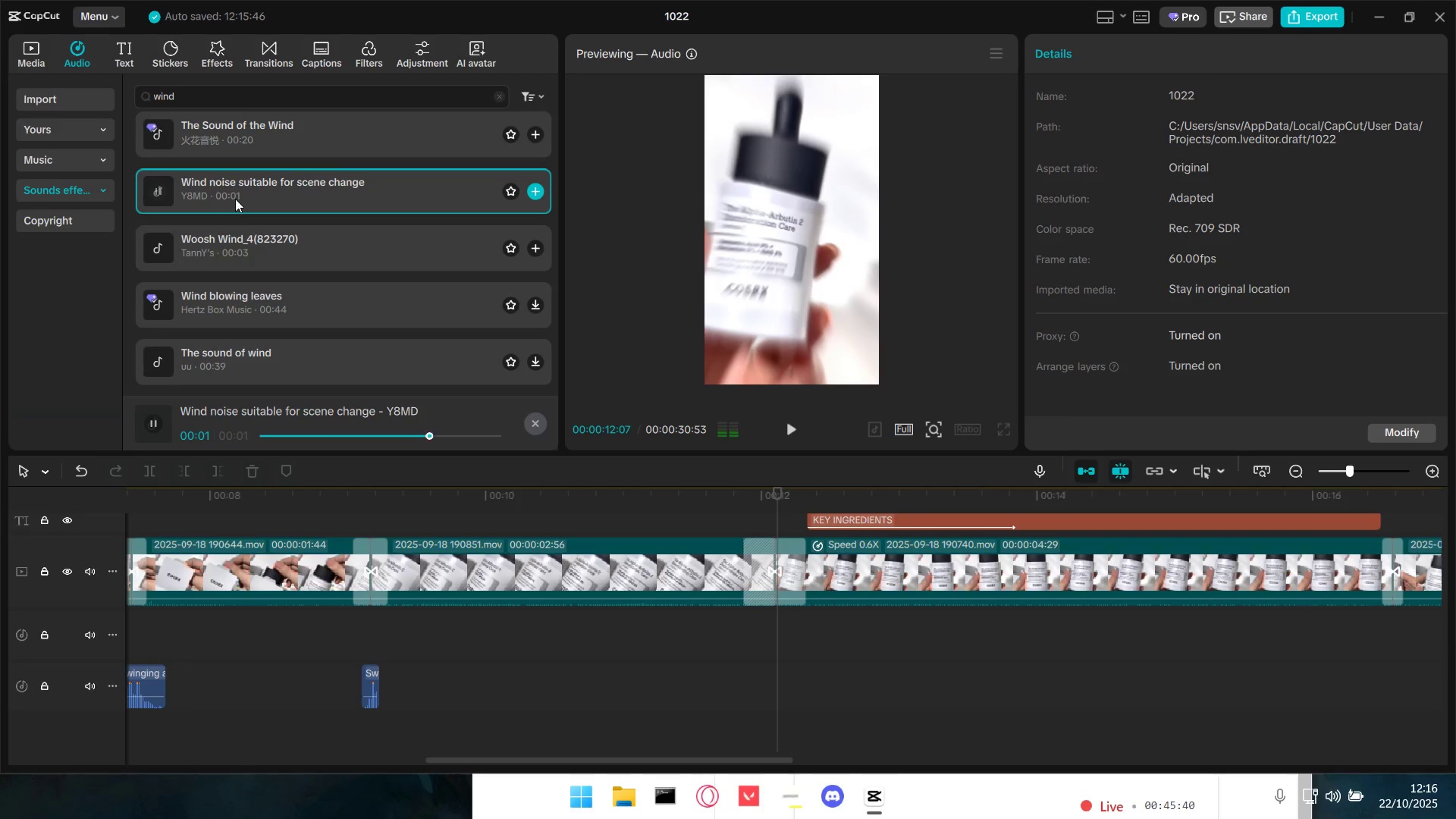 
left_click([266, 243])
 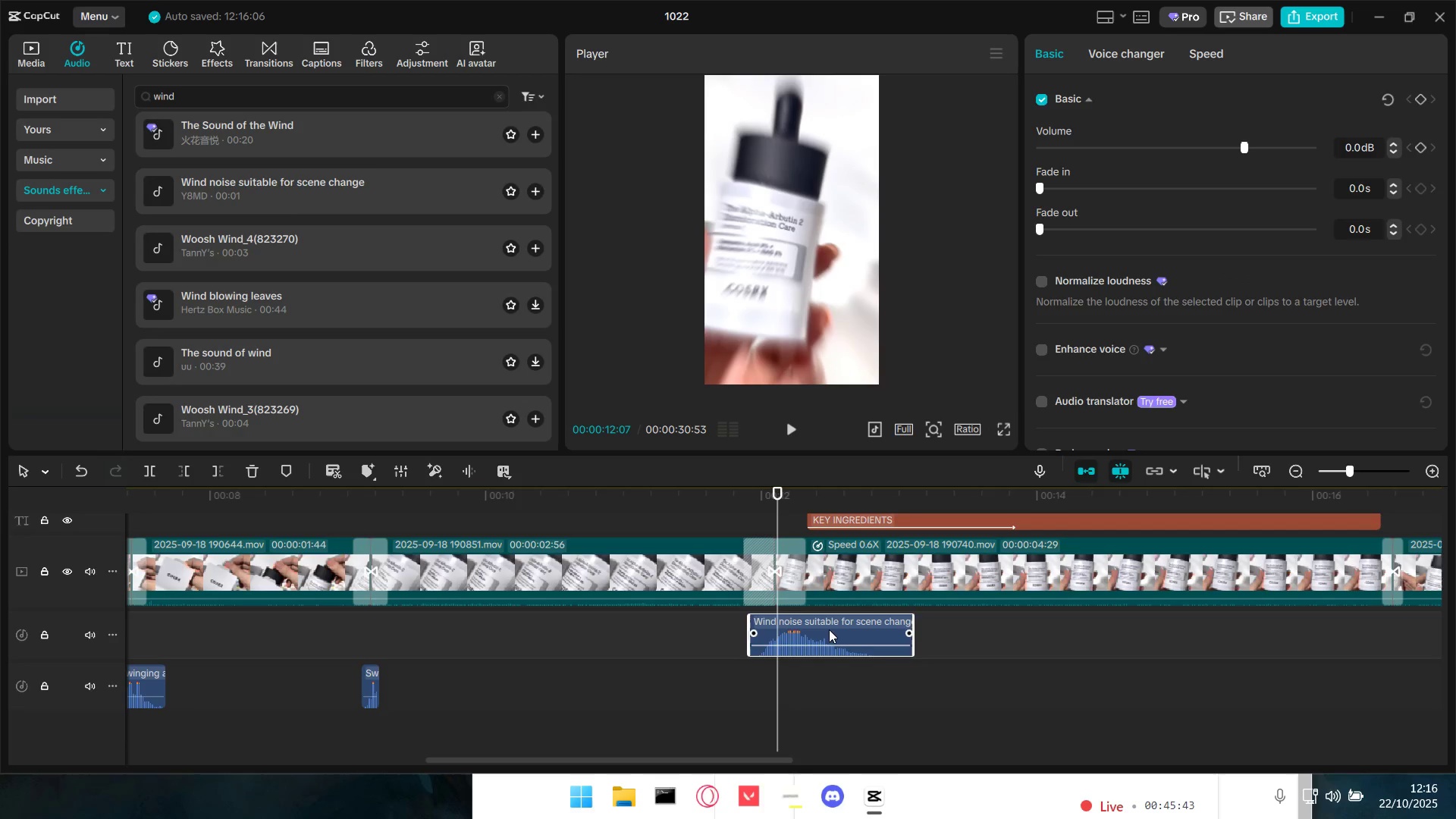 
left_click([710, 517])
 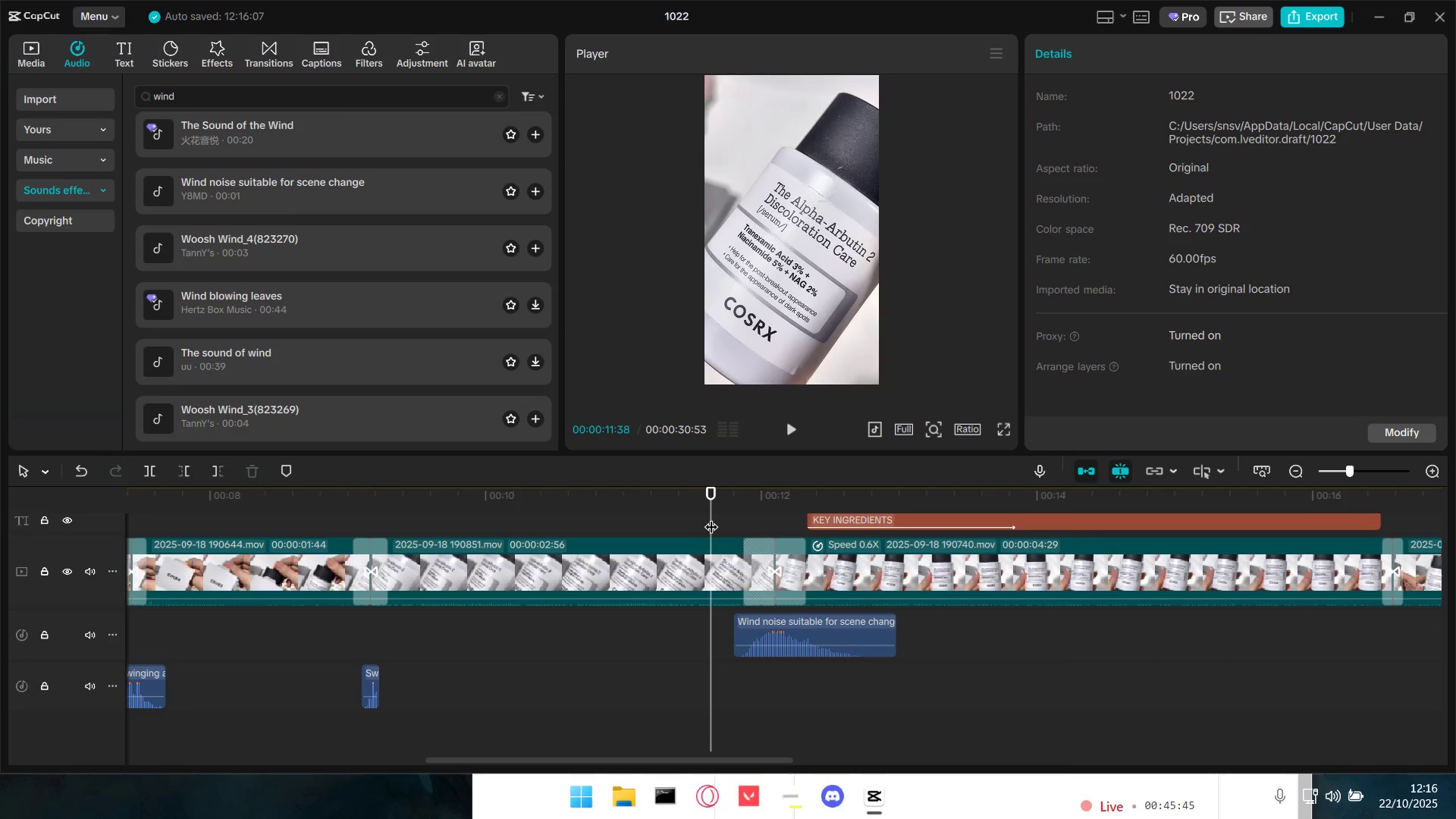 
key(Space)
 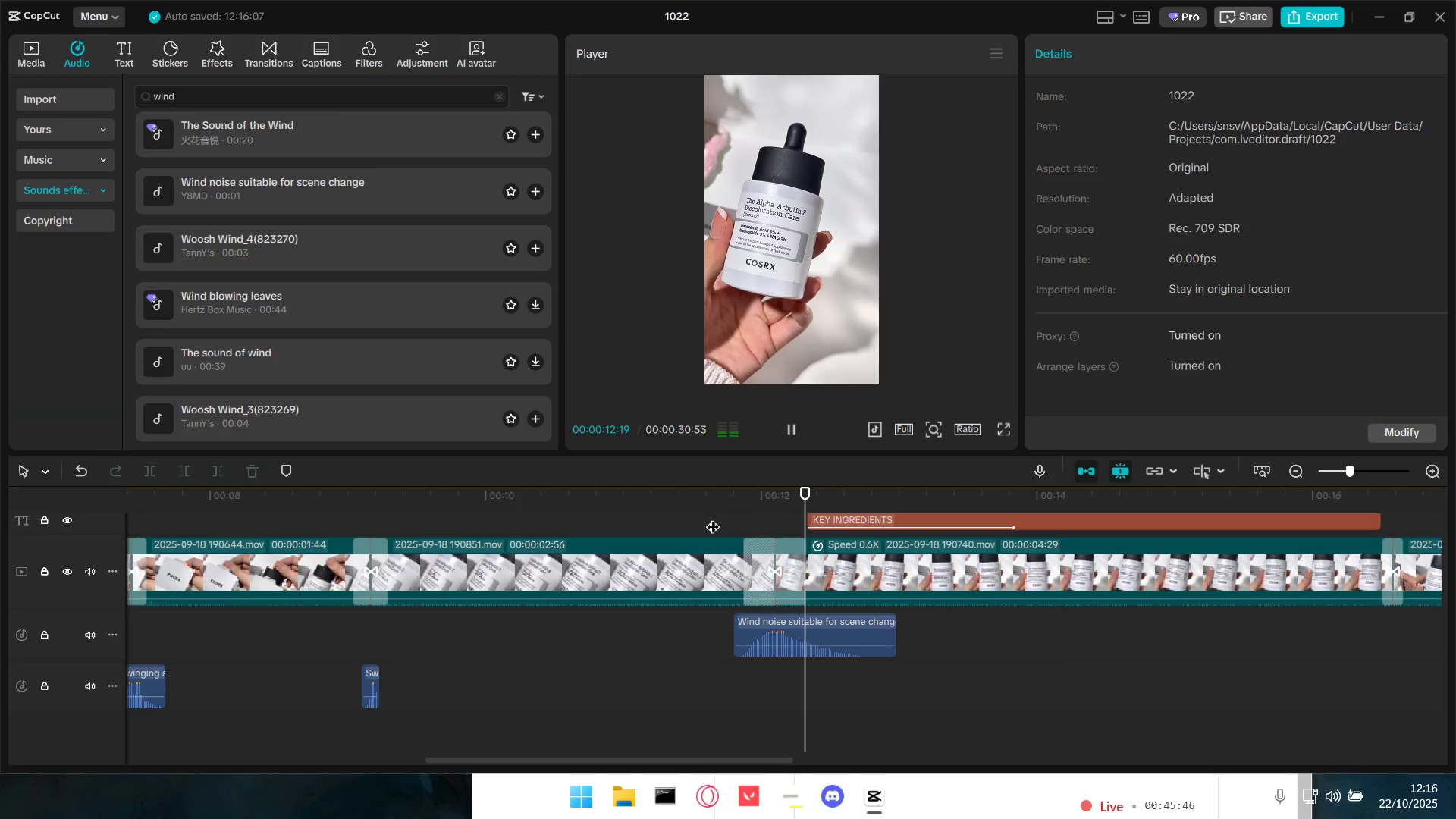 
key(Space)
 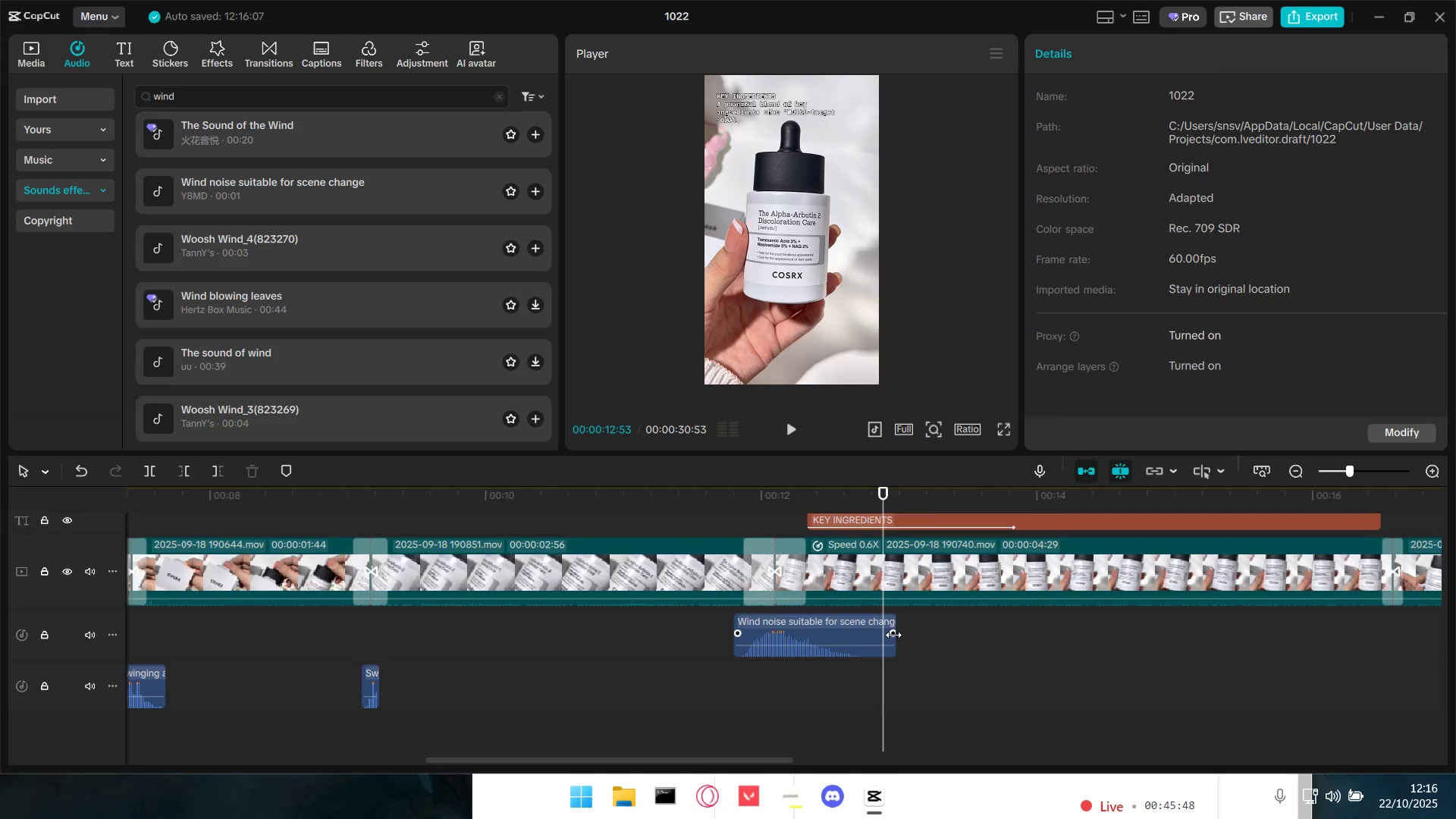 
left_click([833, 632])
 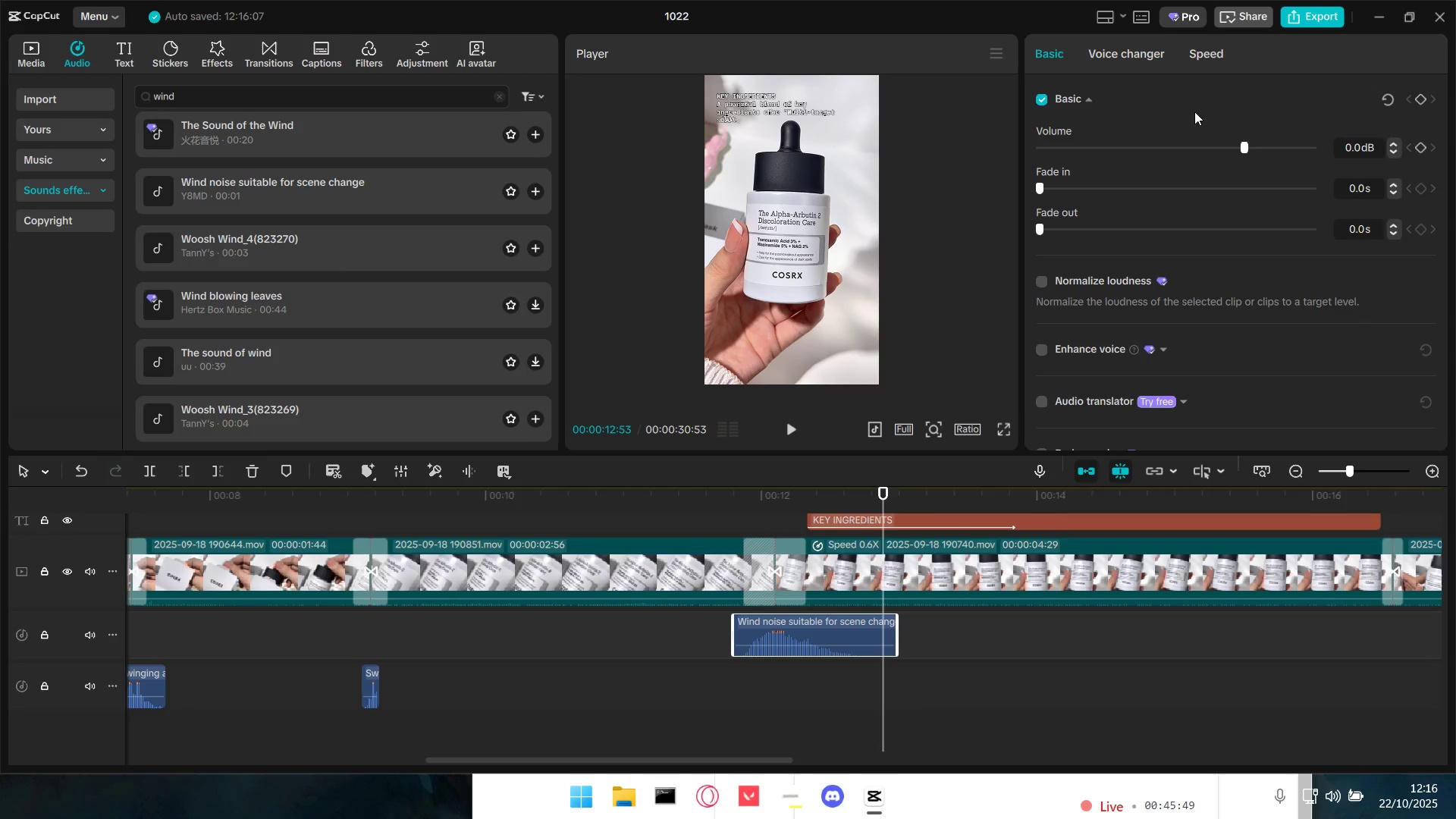 
left_click([1190, 54])
 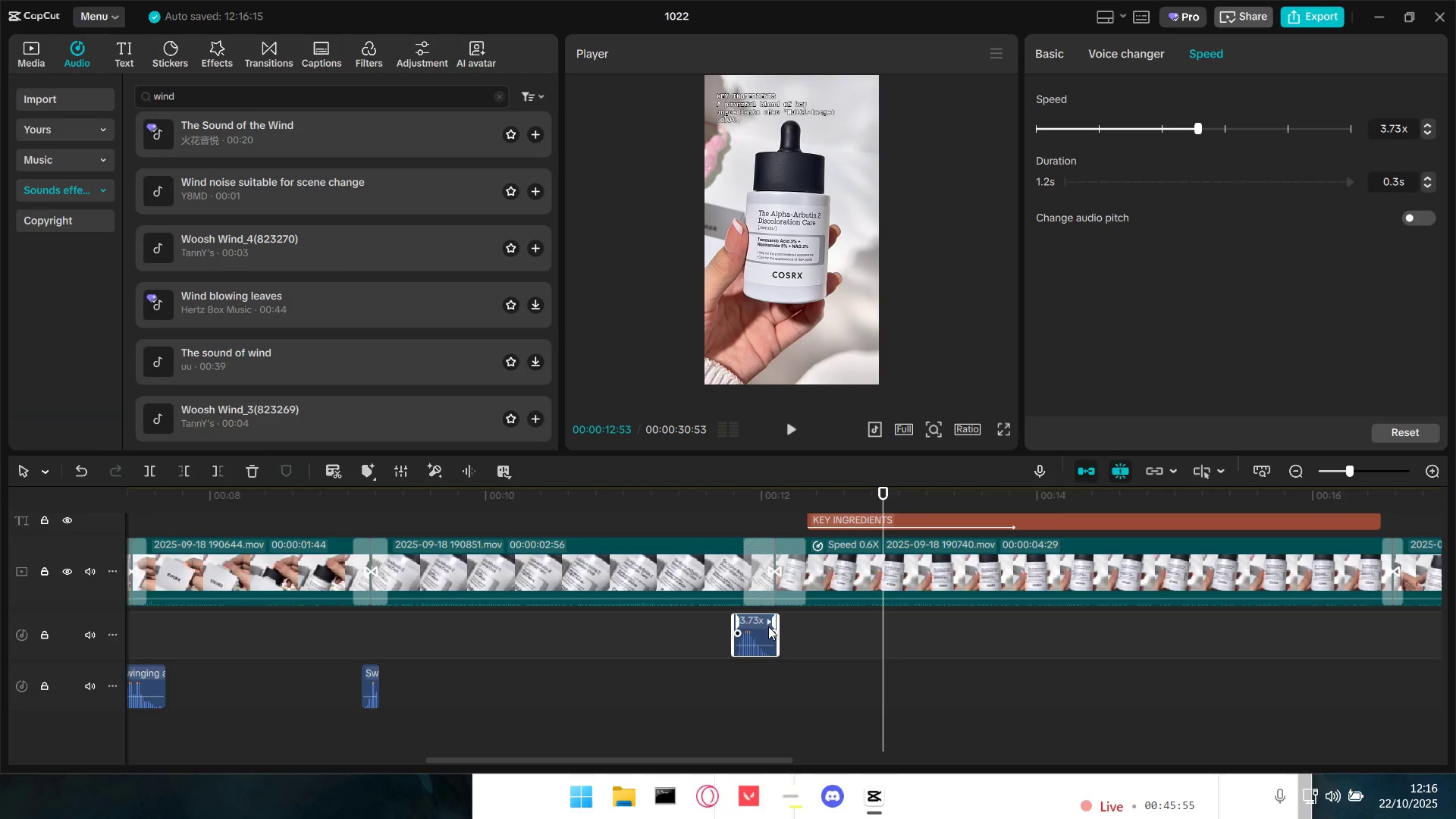 
wait(7.27)
 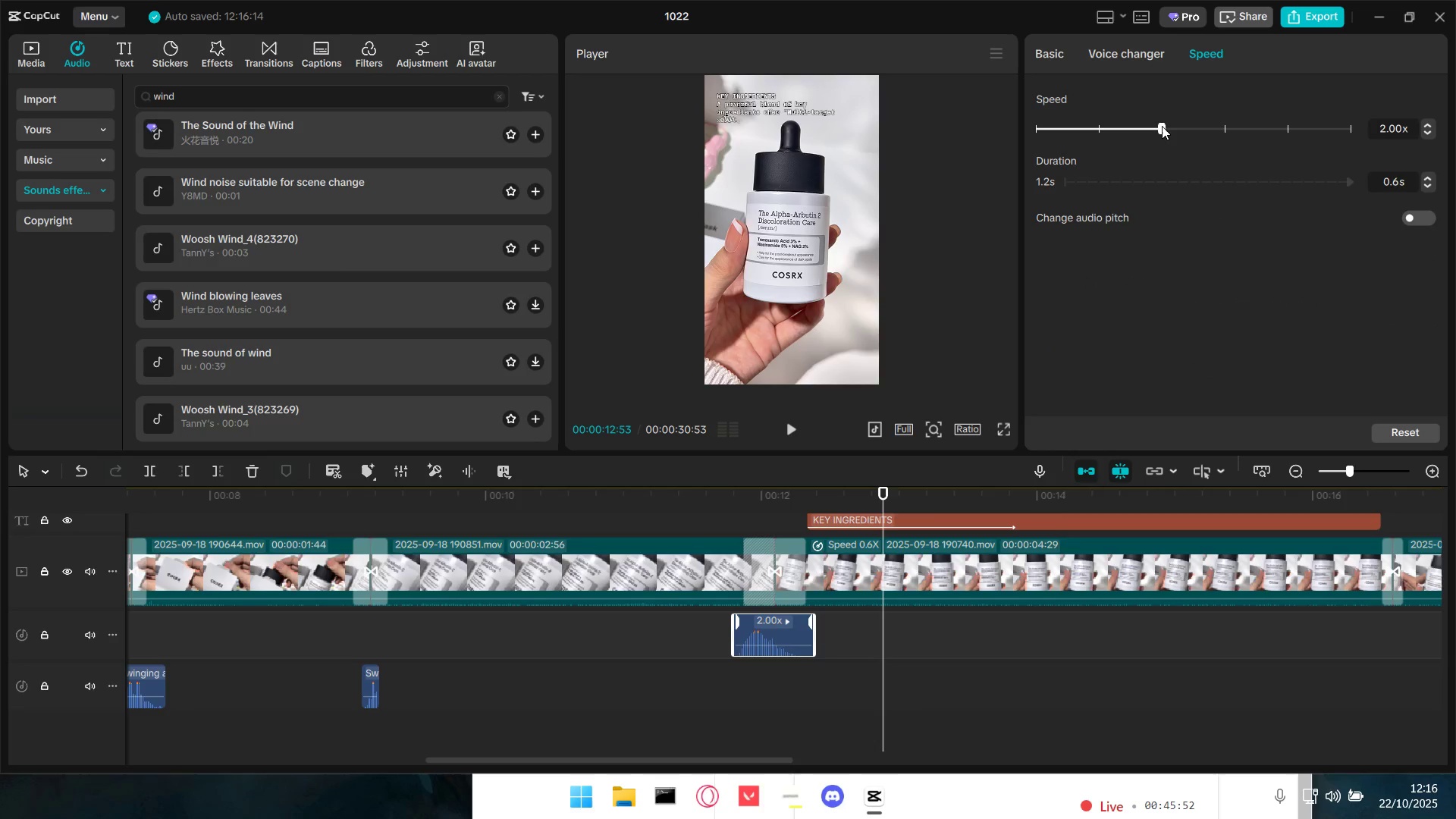 
hold_key(key=ControlLeft, duration=0.52)
scroll: coordinate [734, 653], scroll_direction: up, amount: 5.0
 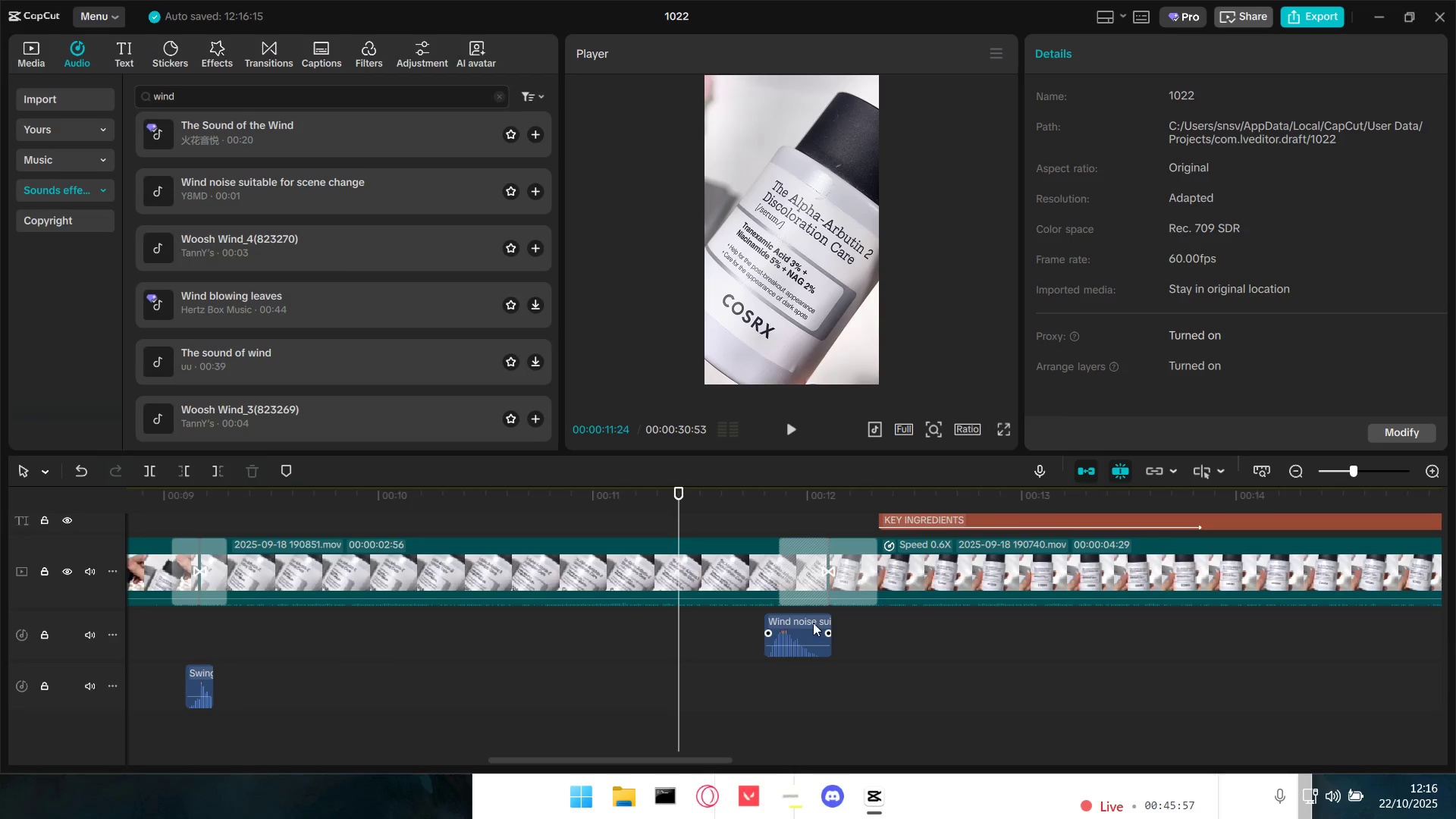 
left_click([808, 618])
 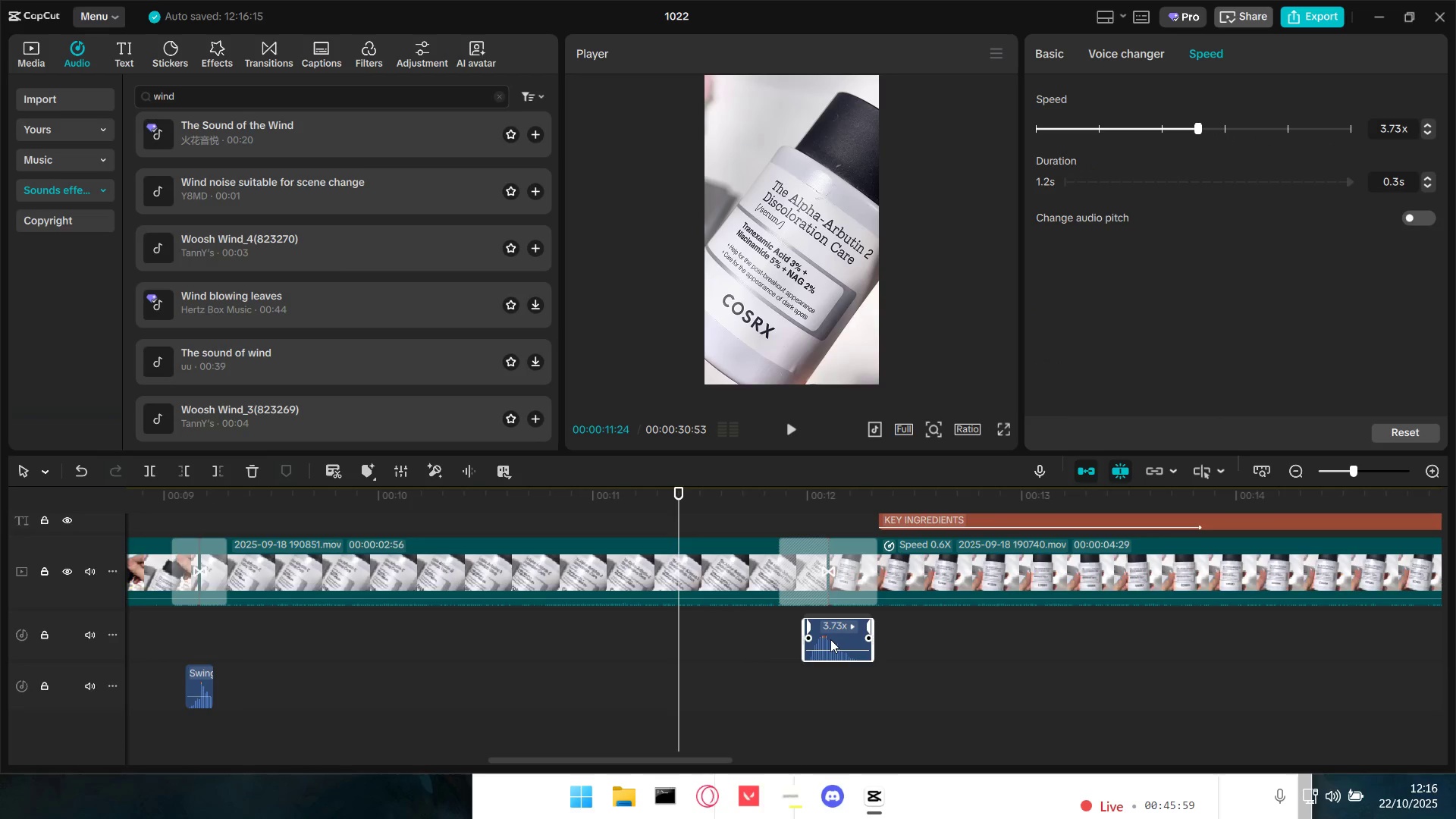 
left_click([764, 492])
 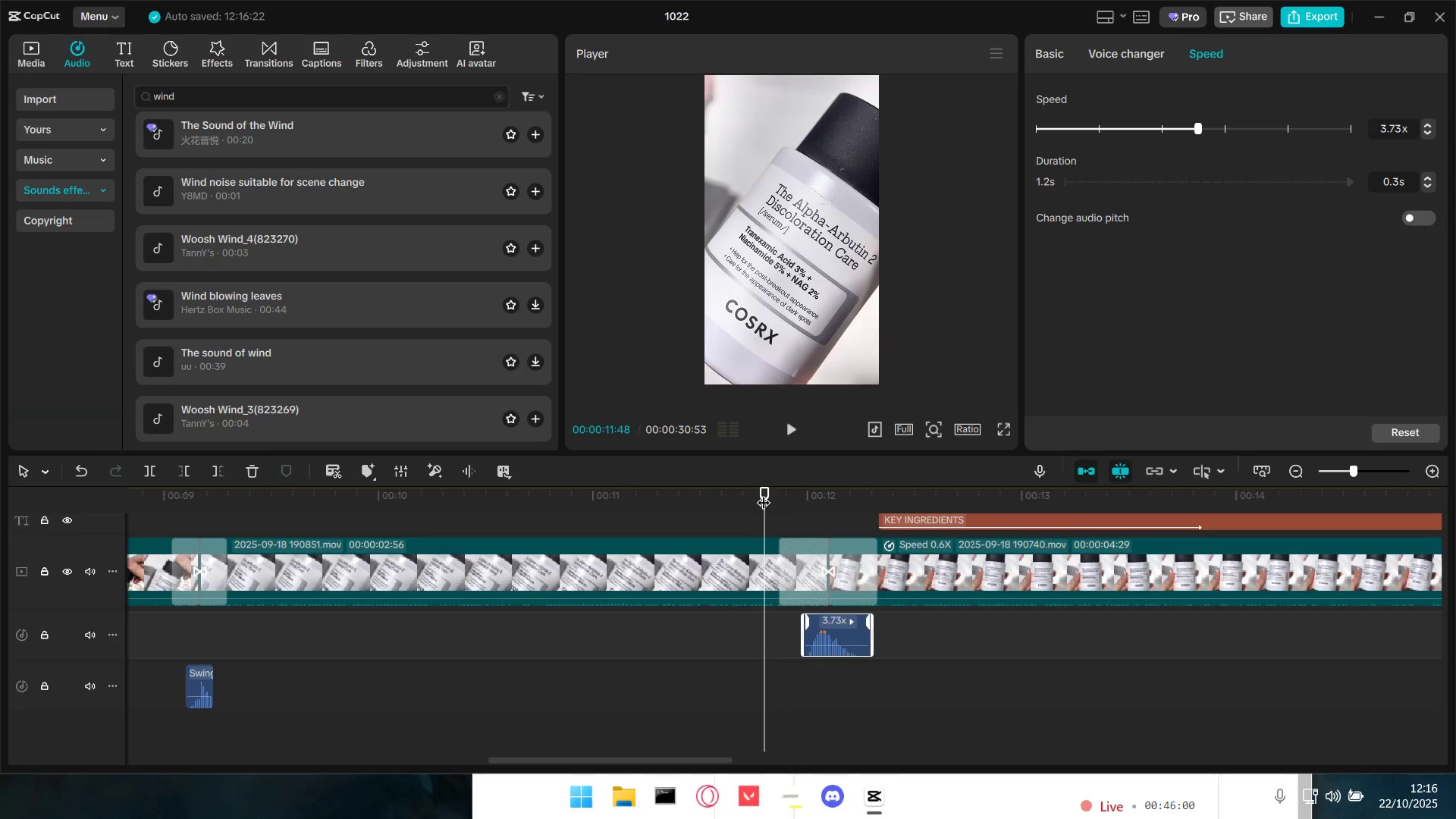 
key(Space)
 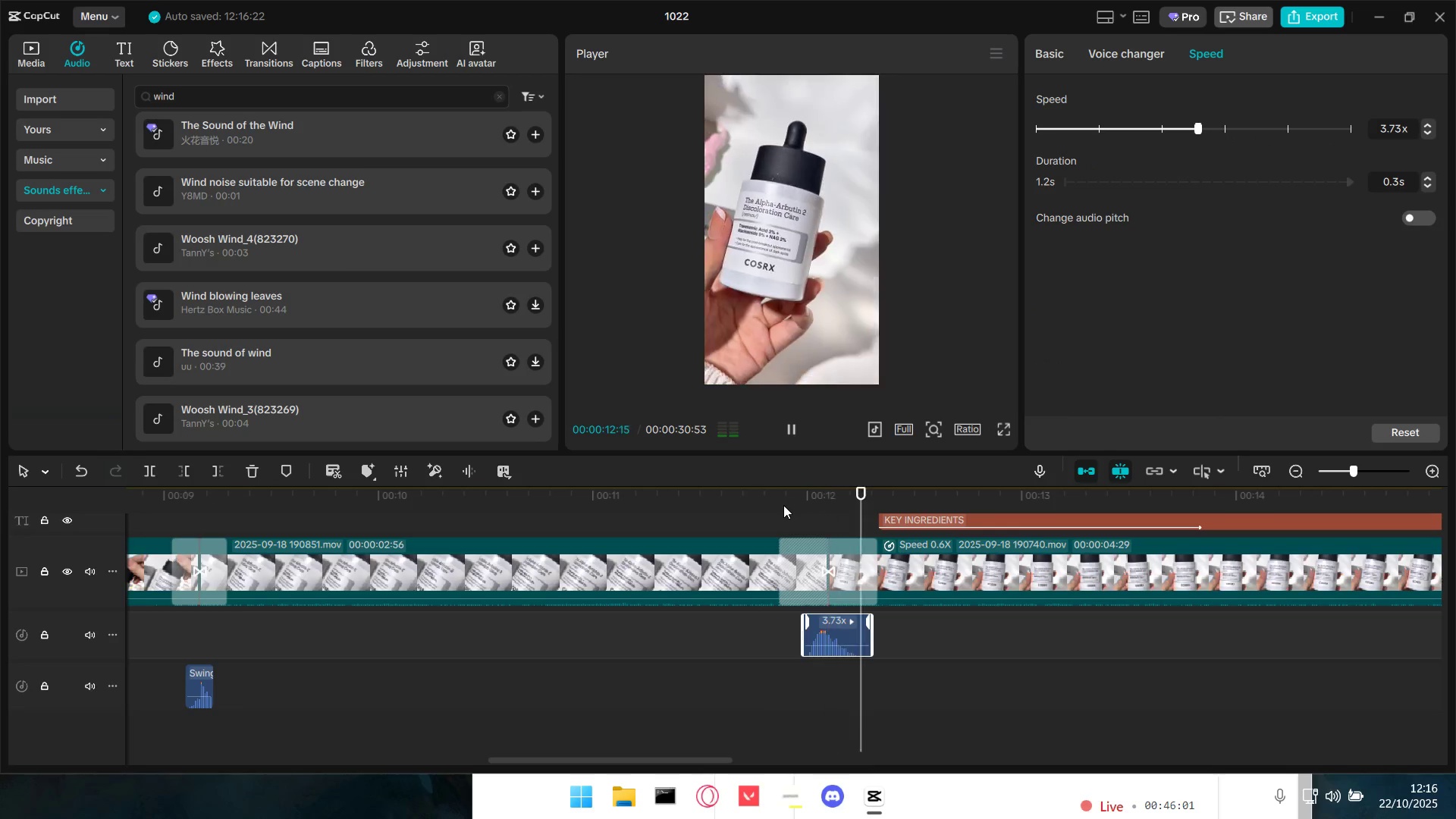 
key(Space)
 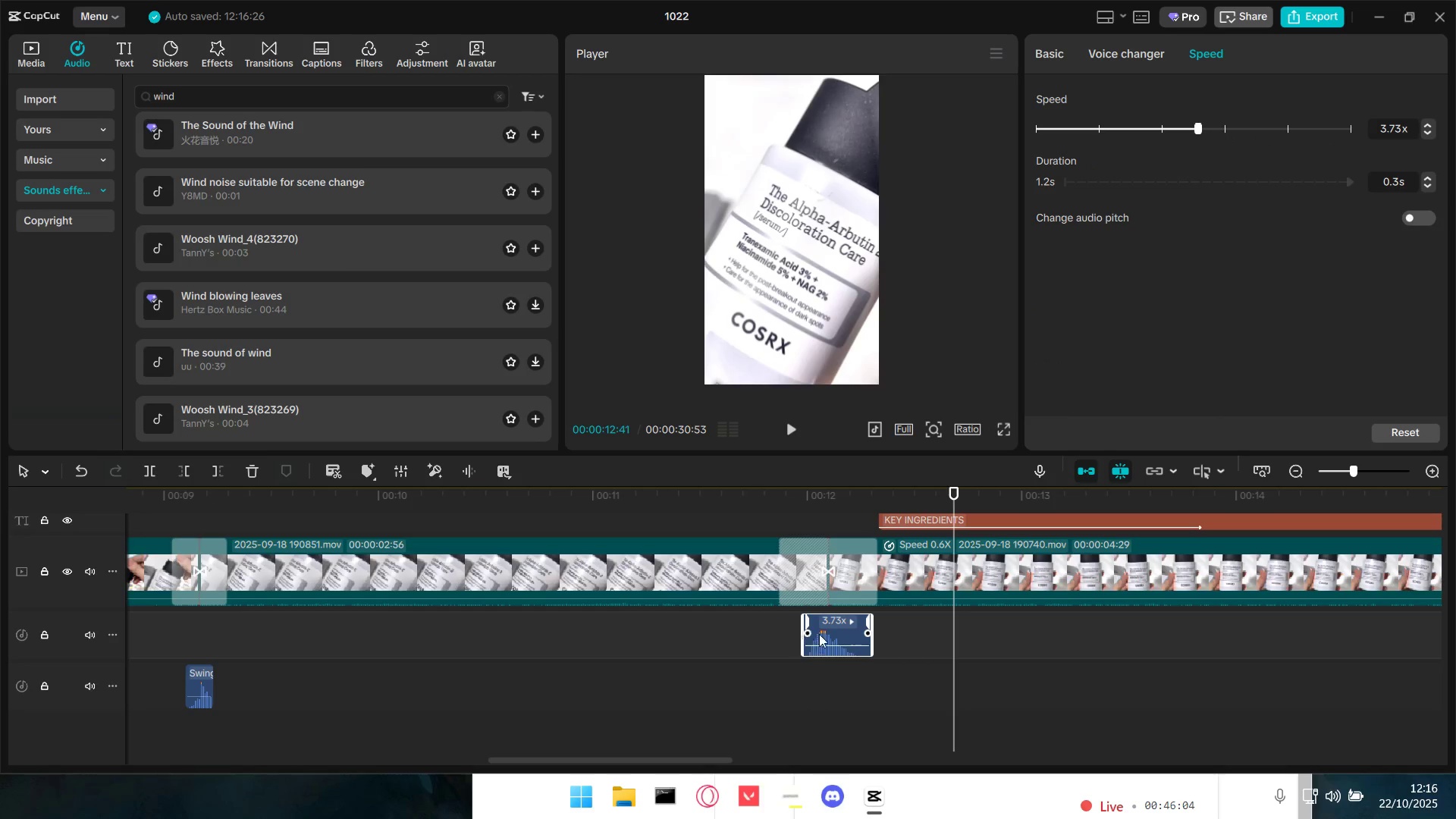 
left_click([836, 626])
 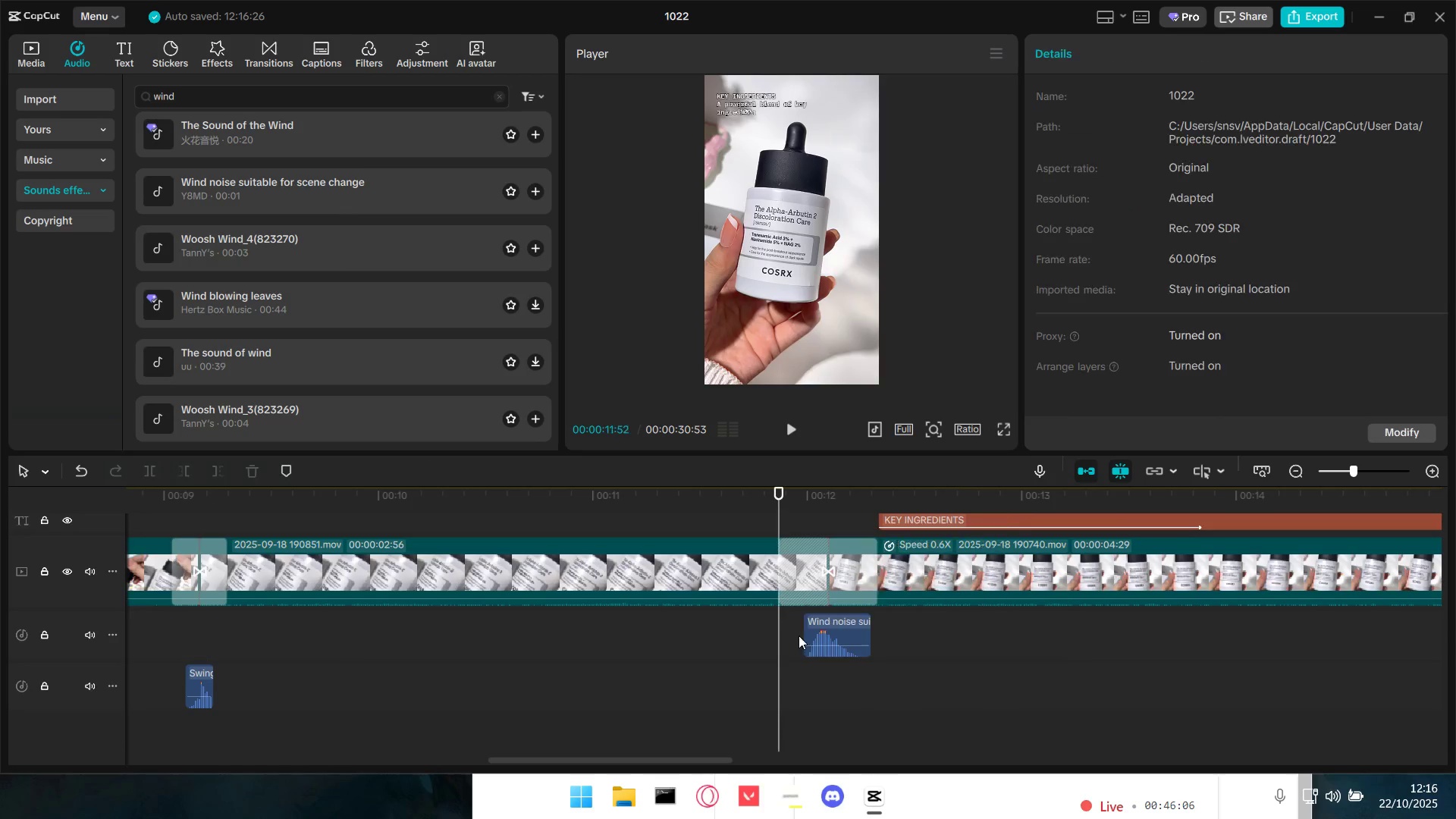 
double_click([845, 632])
 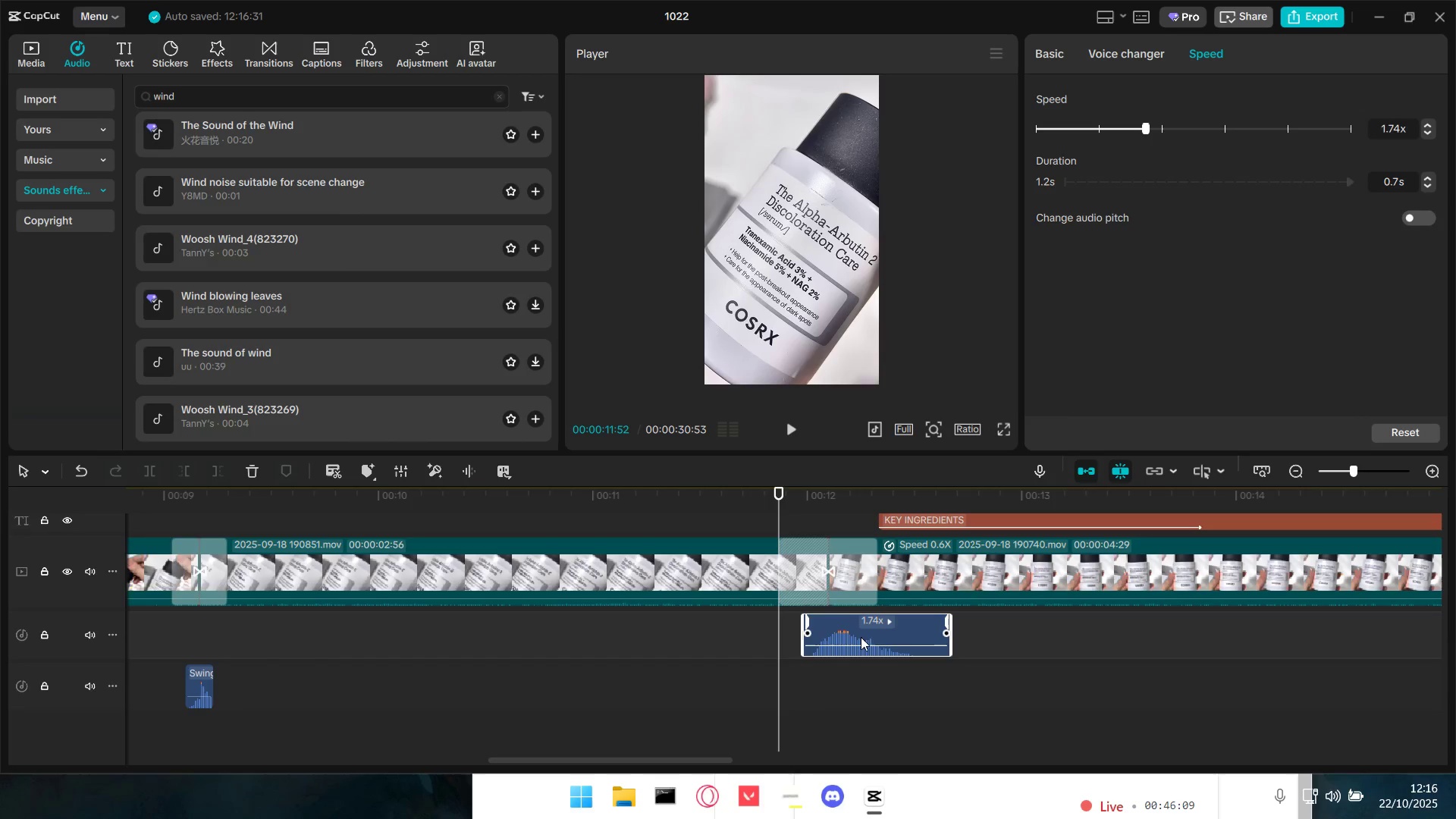 
key(Space)
 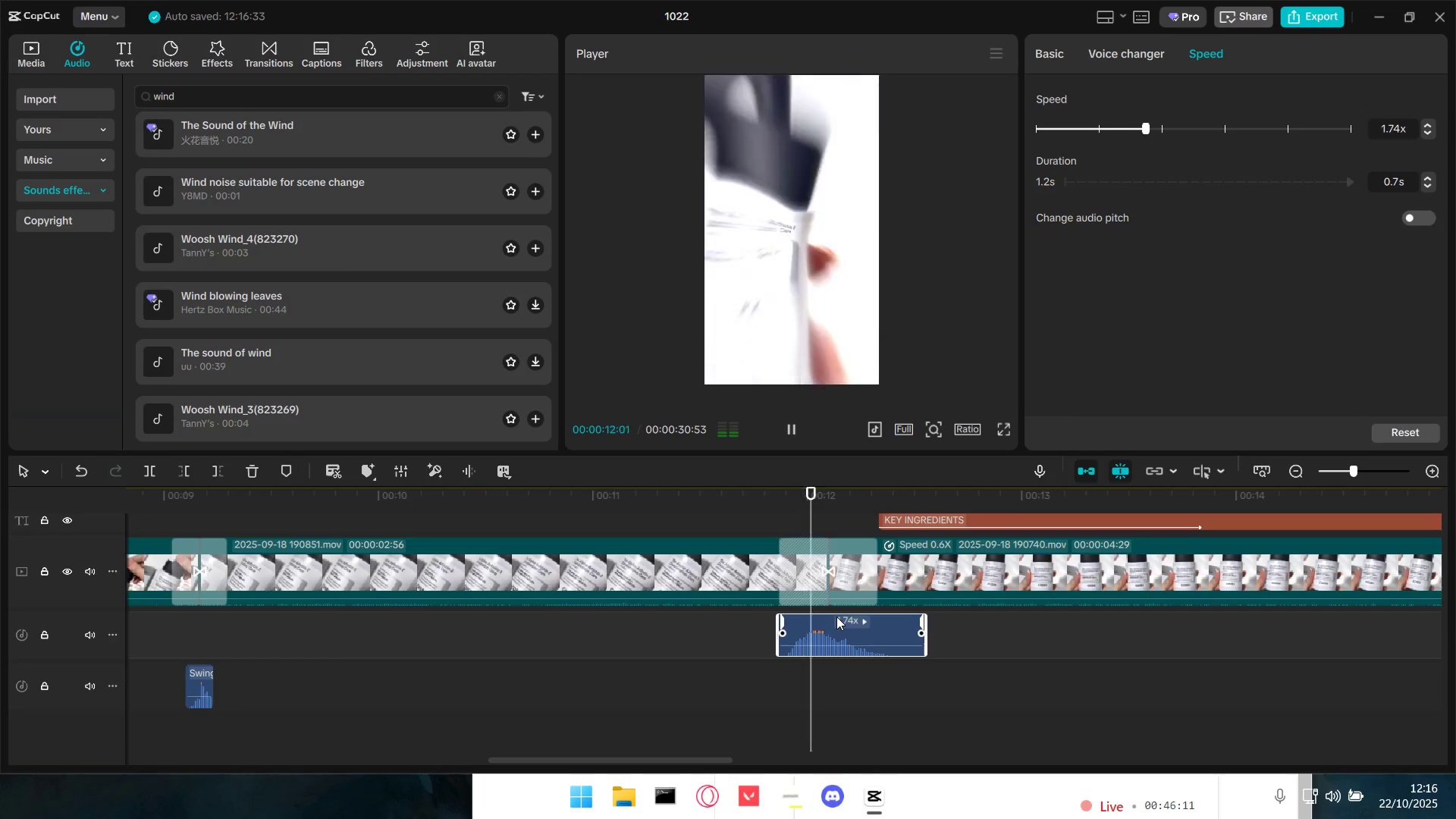 
key(Space)
 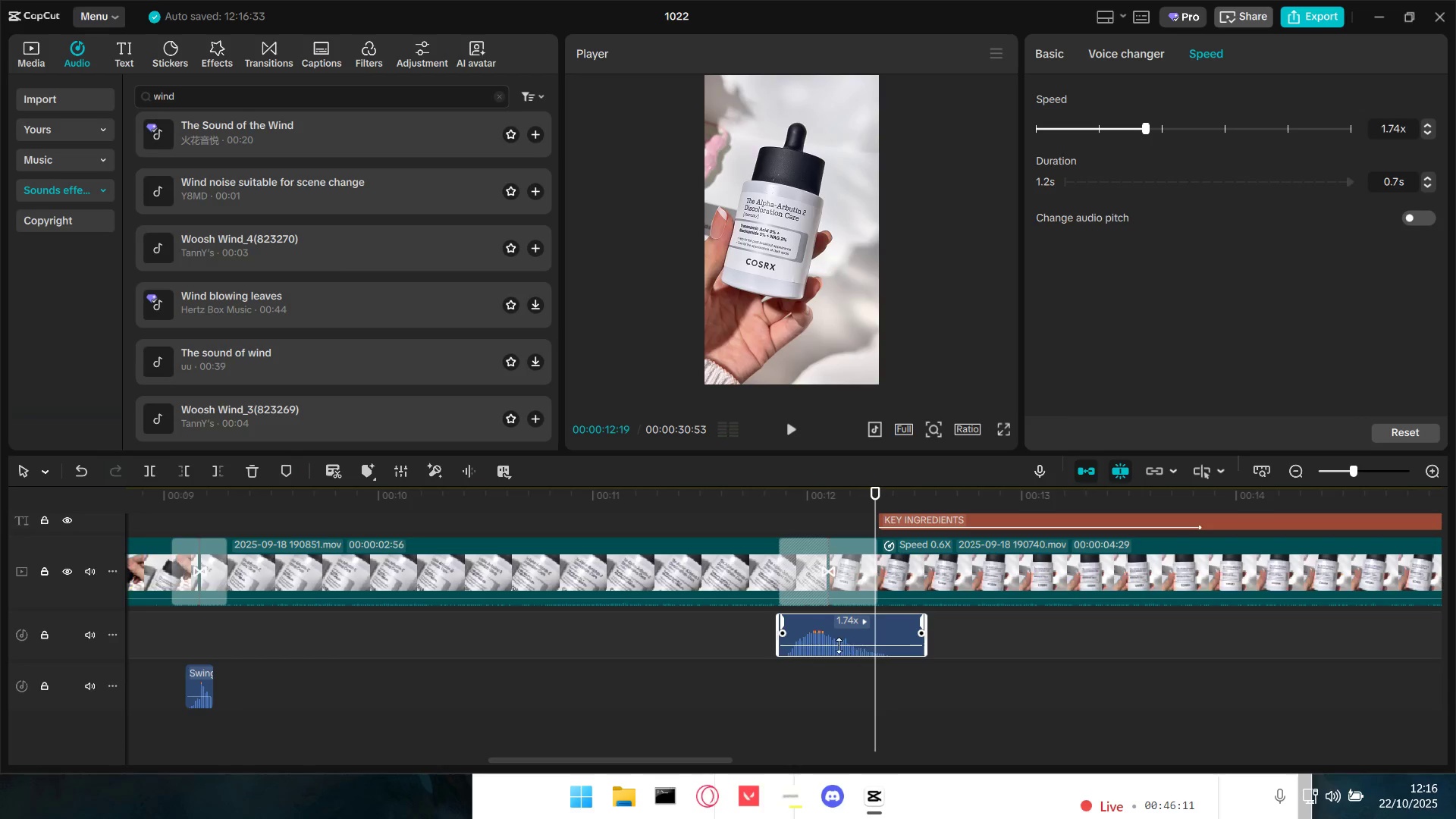 
left_click([839, 631])
 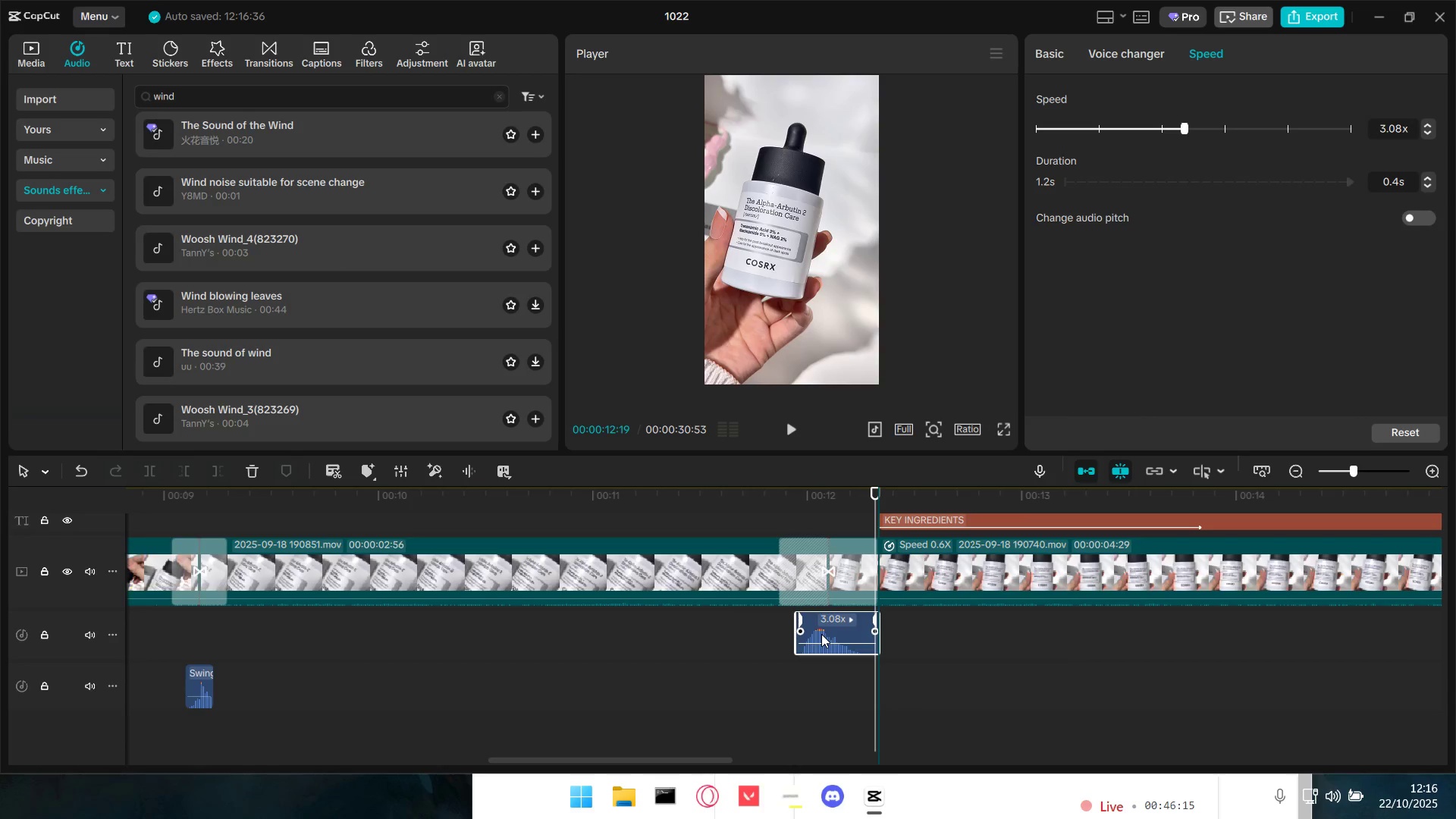 
key(Space)
 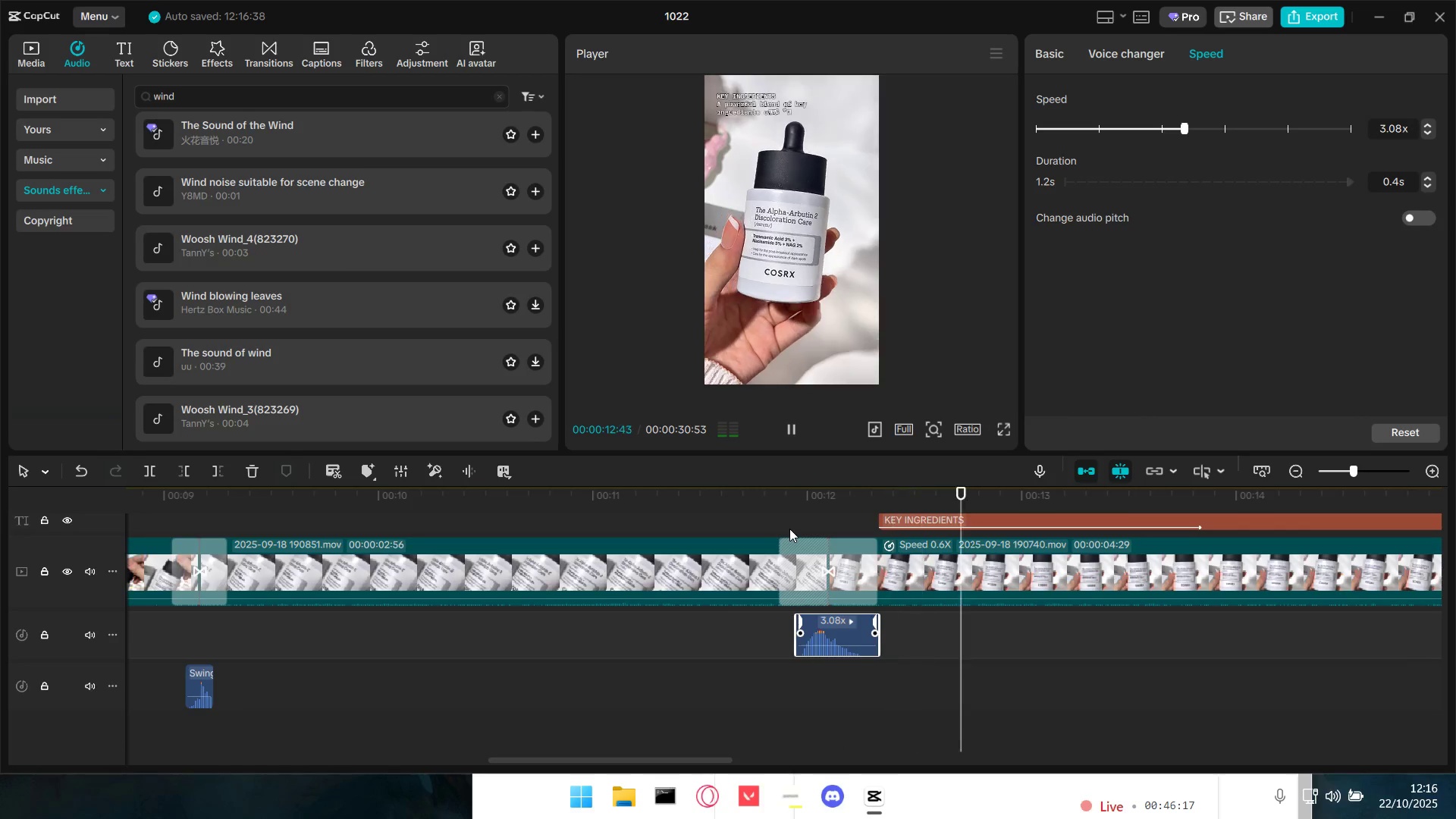 
hold_key(key=ControlLeft, duration=0.99)
scroll: coordinate [908, 621], scroll_direction: down, amount: 14.0
 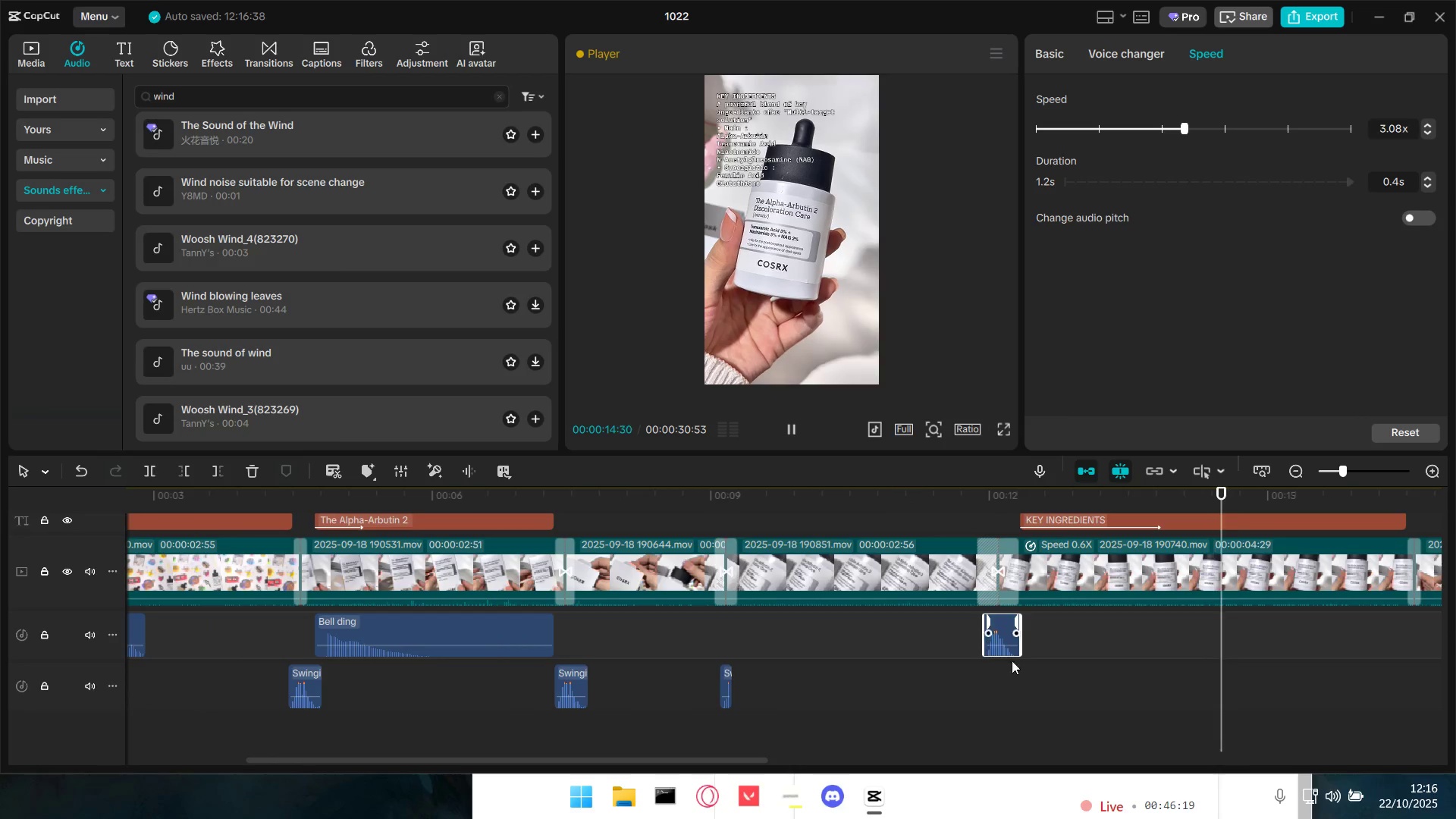 
hold_key(key=ControlLeft, duration=0.53)
scroll: coordinate [1075, 670], scroll_direction: down, amount: 4.0
 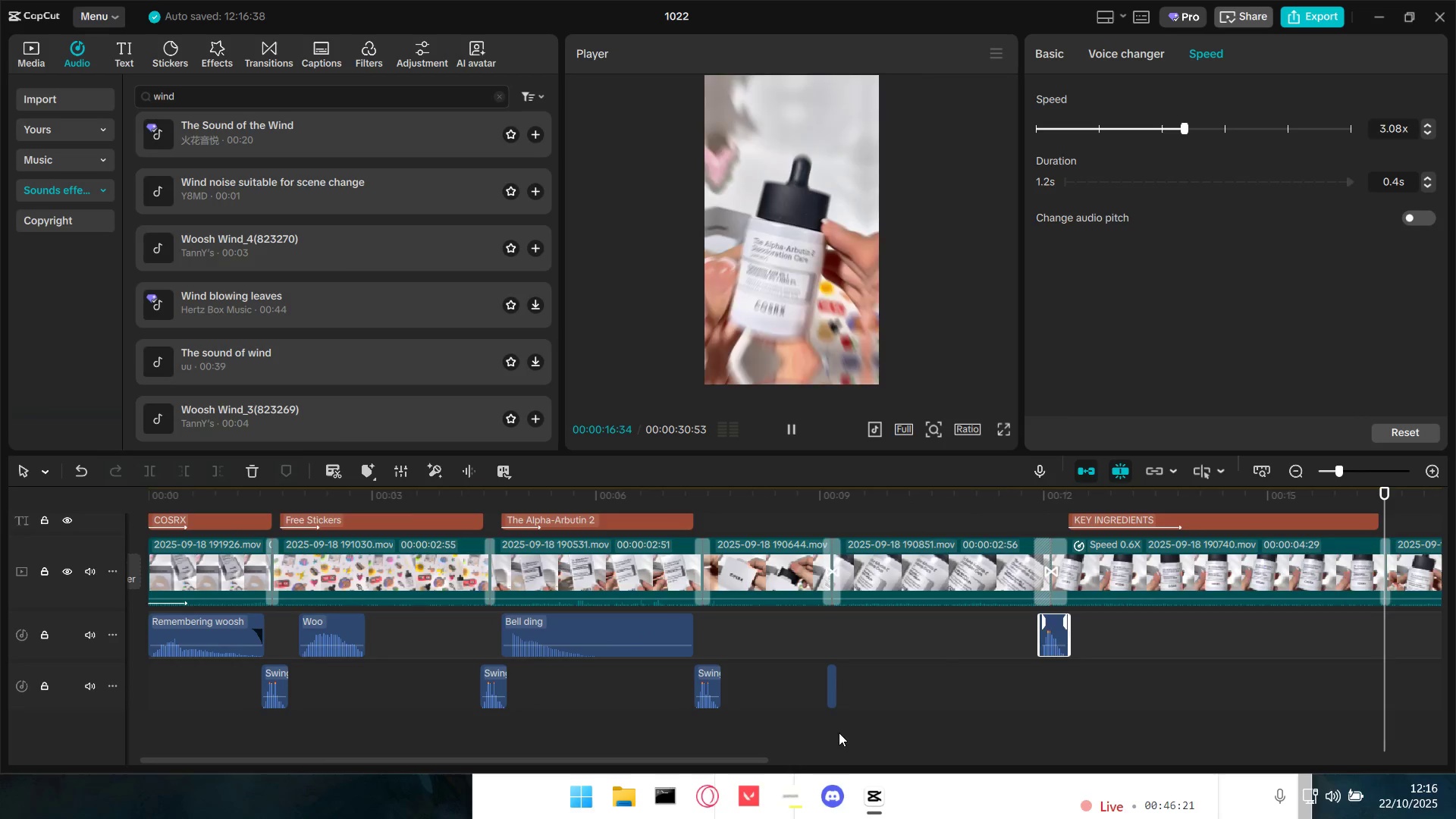 
key(Space)
 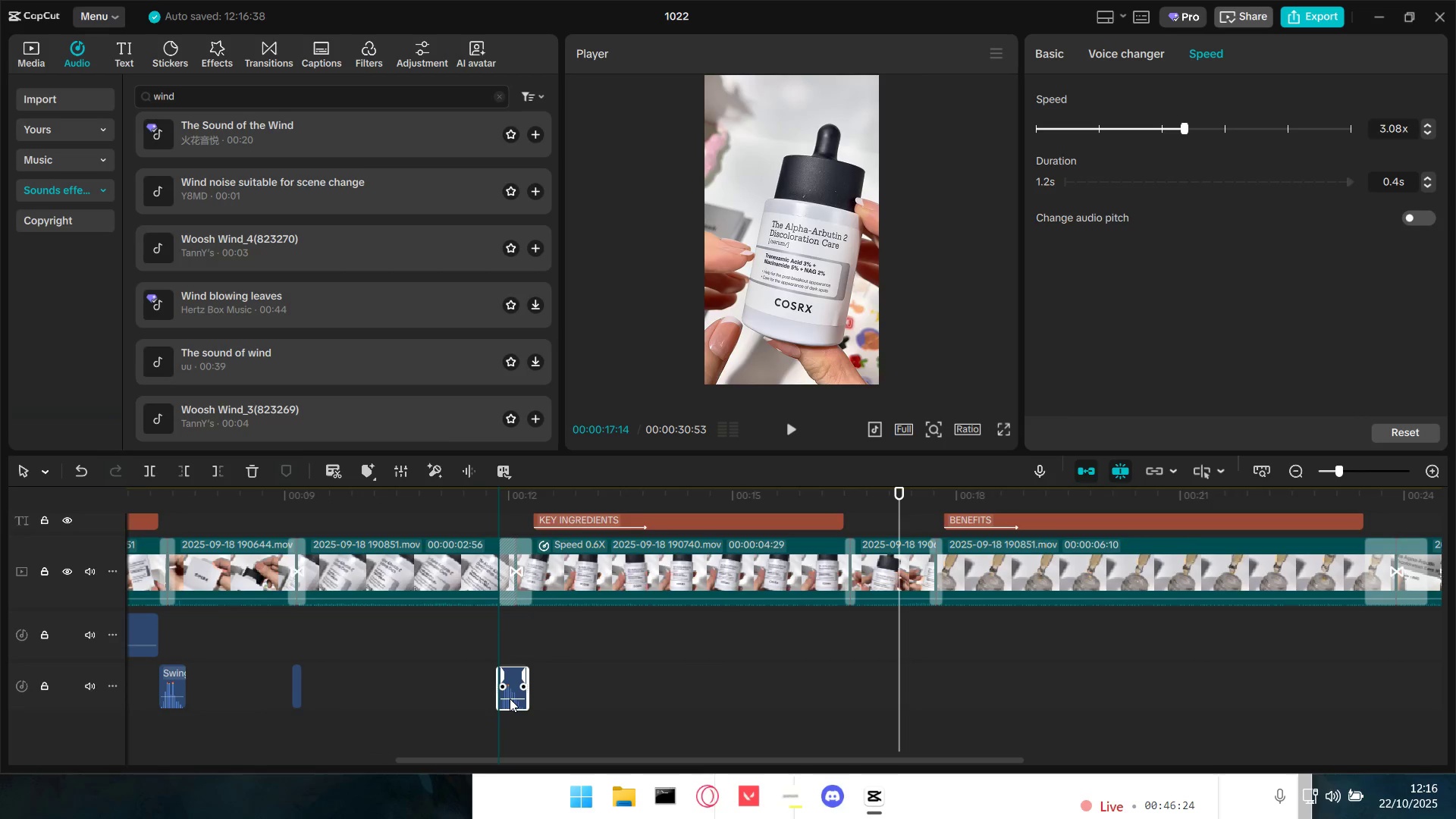 
left_click([472, 529])
 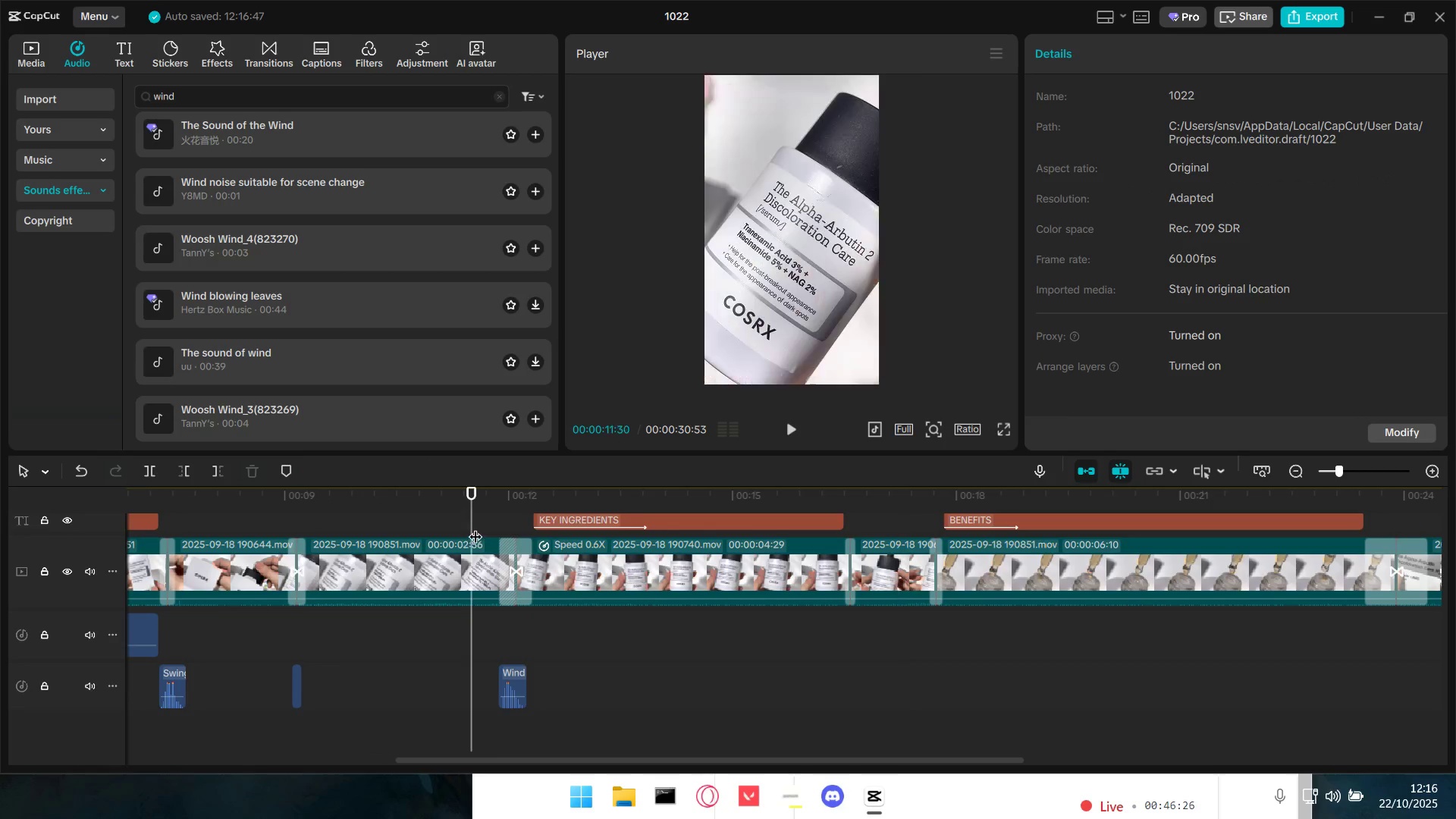 
key(Space)
 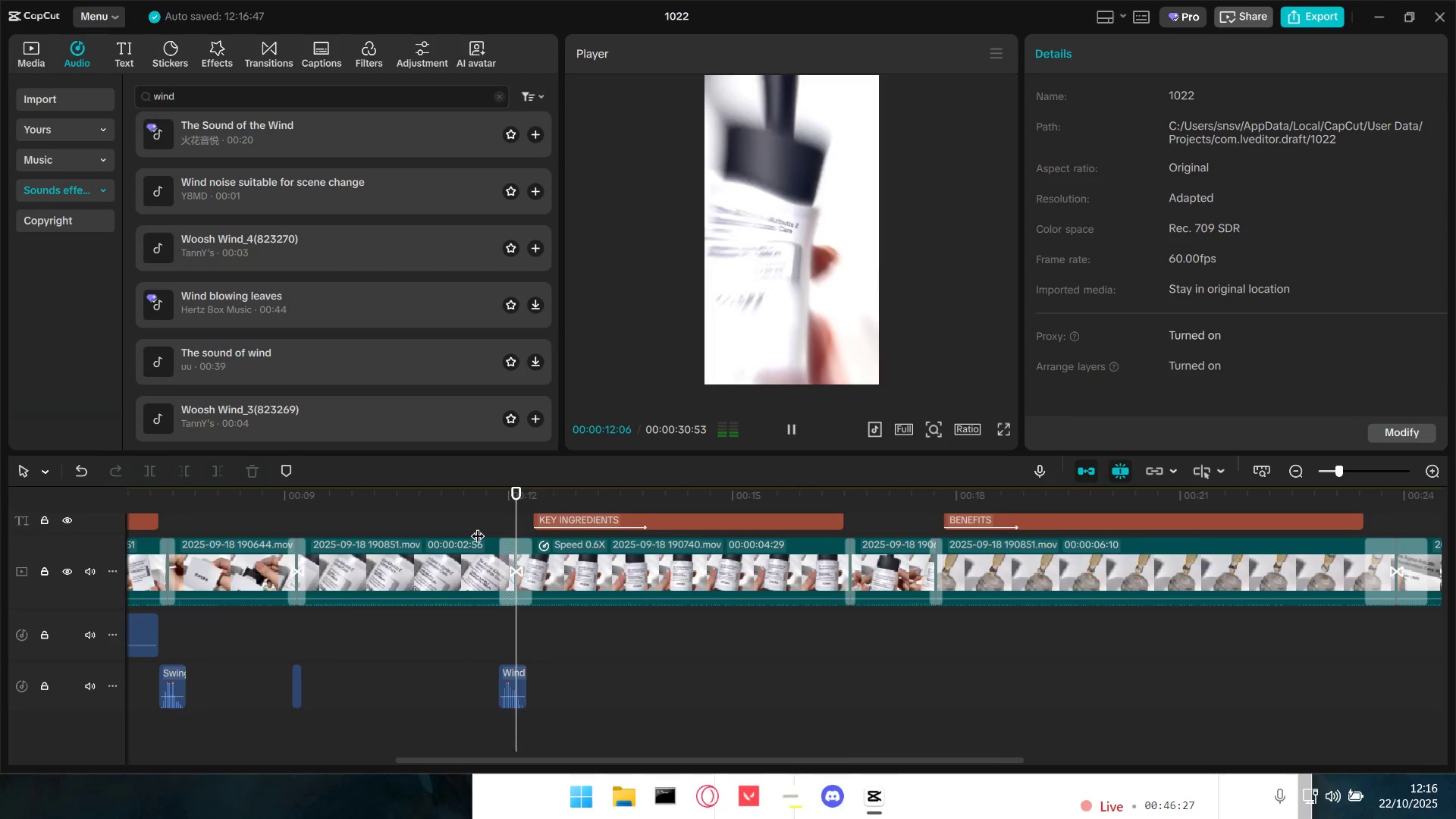 
key(Space)
 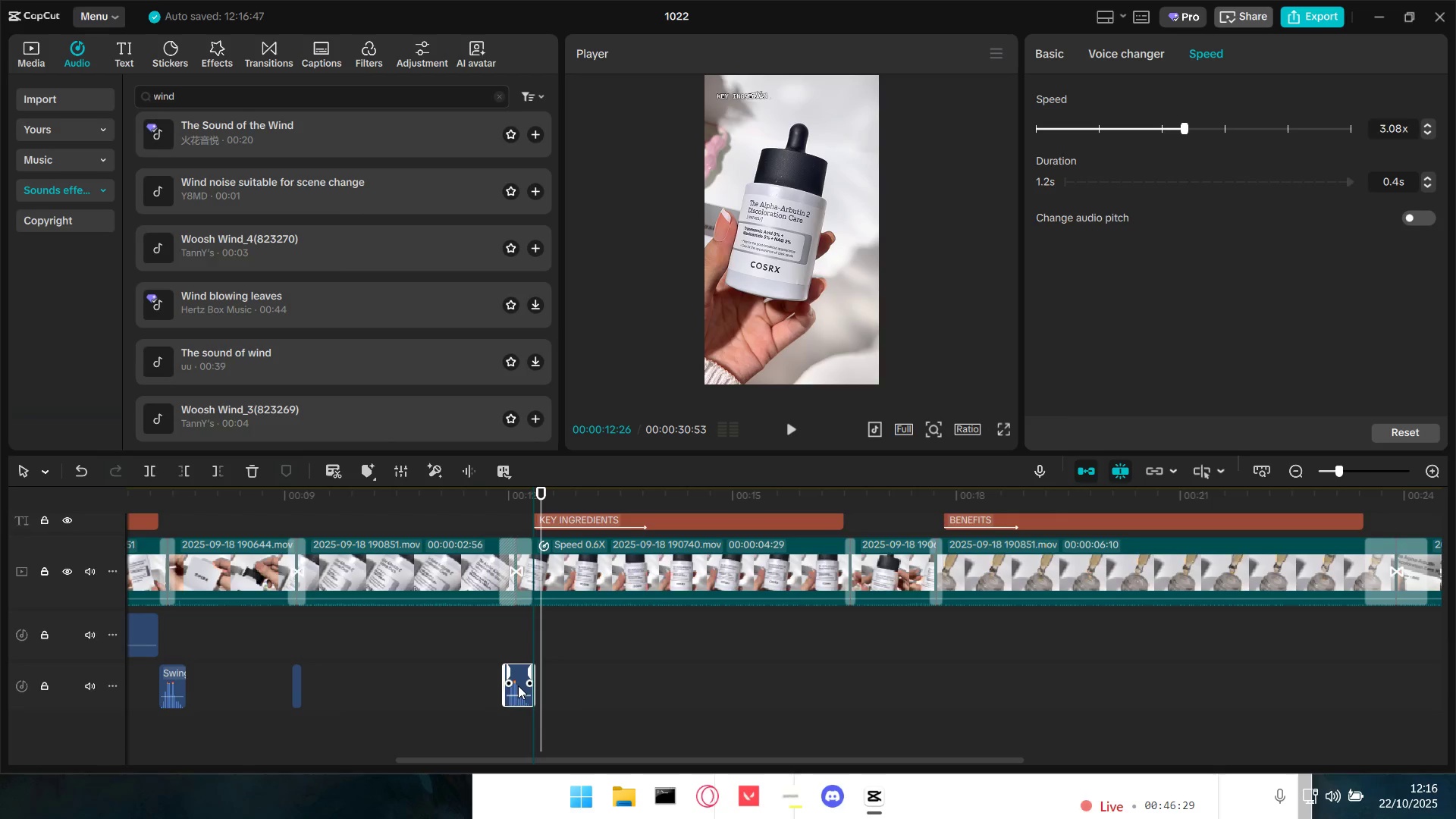 
left_click([493, 506])
 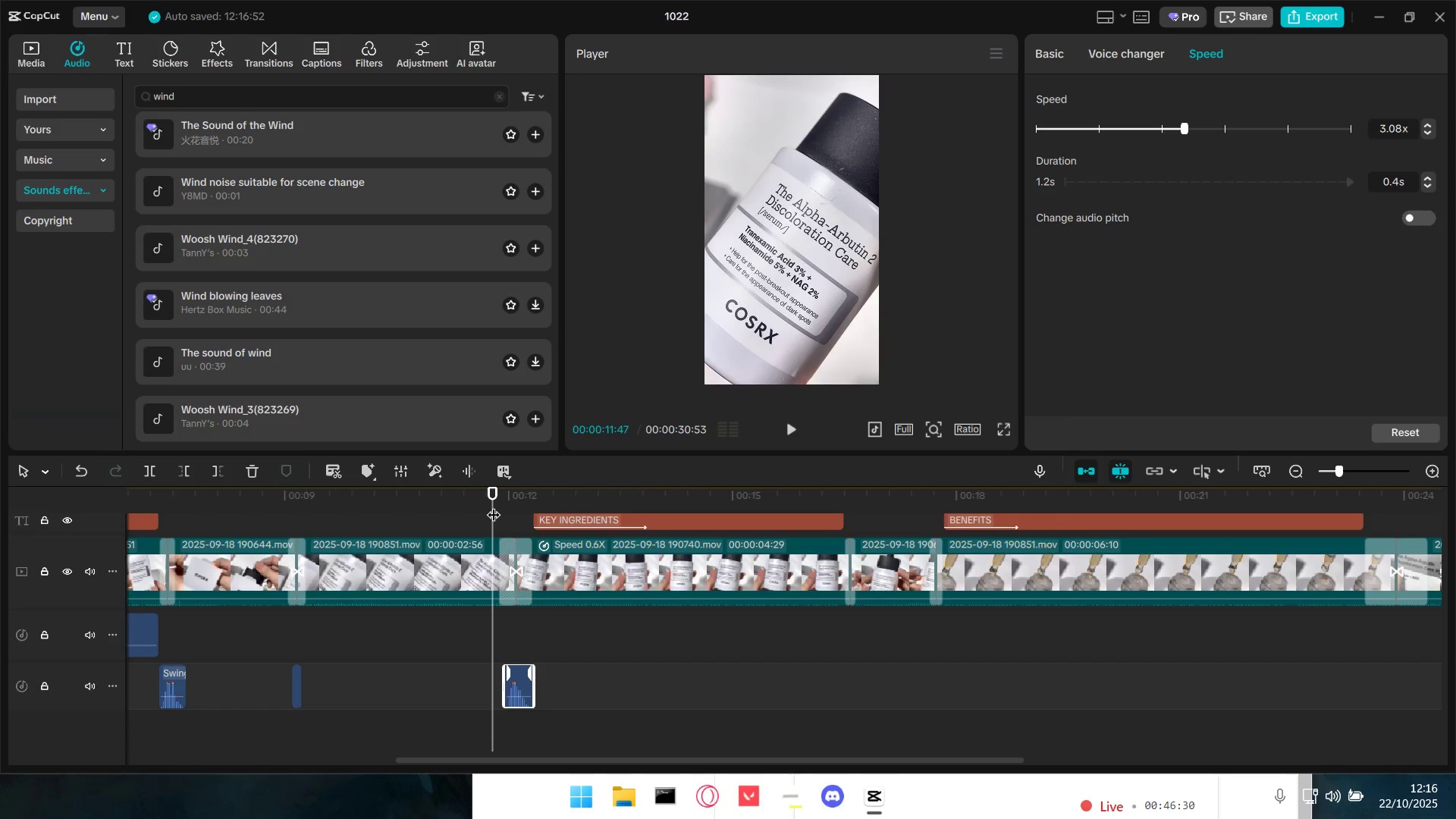 
key(Space)
 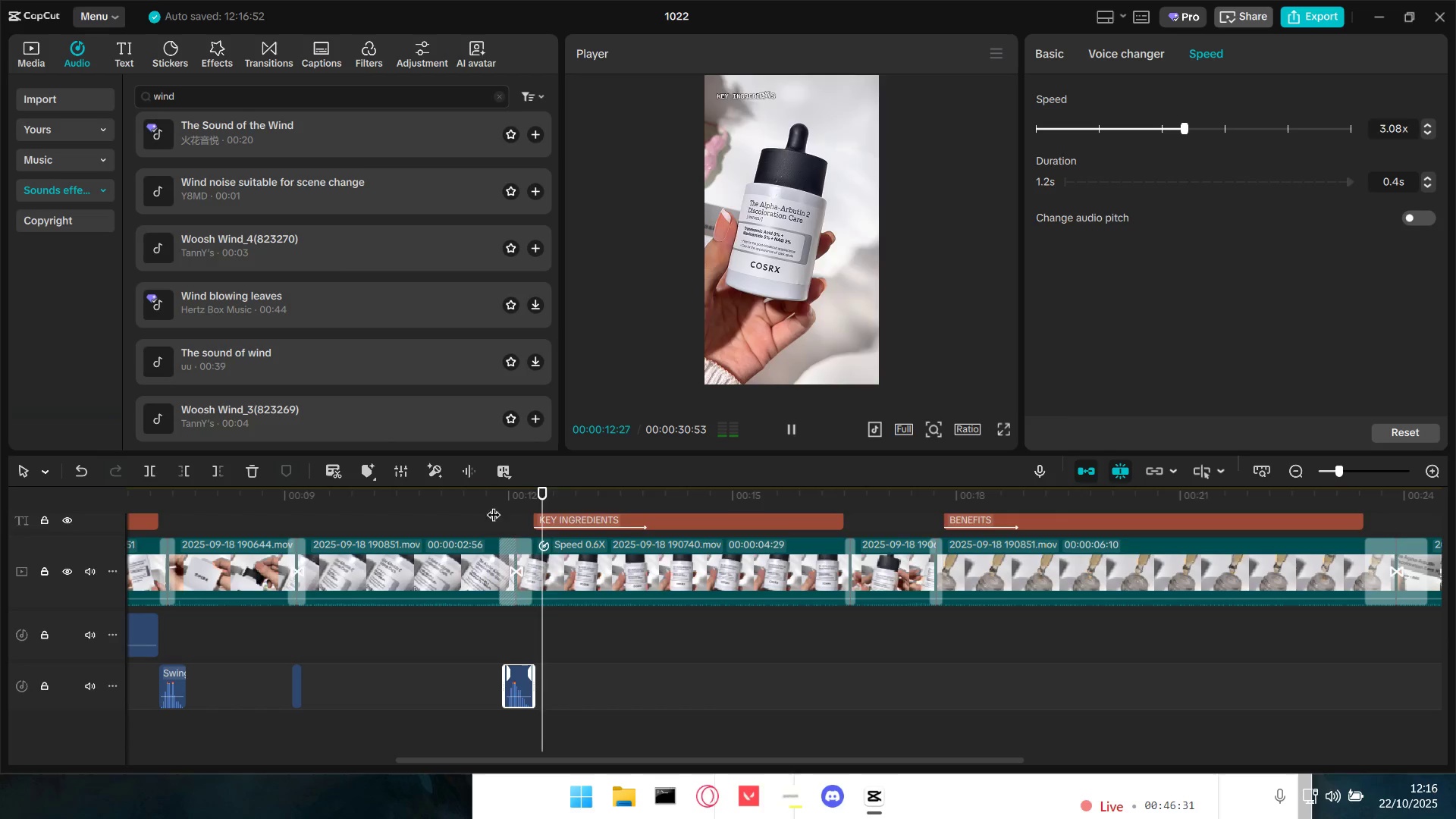 
key(Space)
 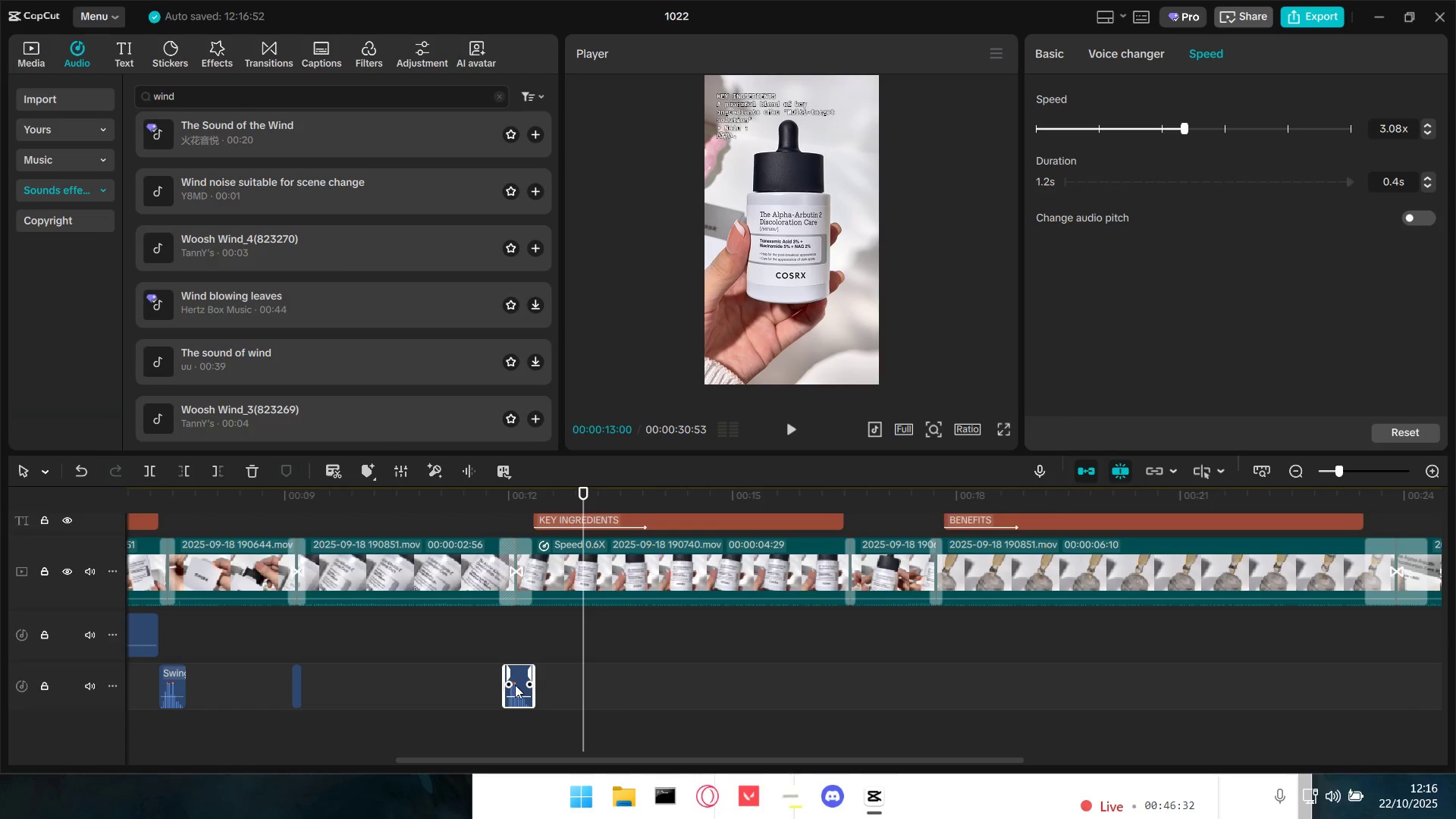 
key(Control+C)
 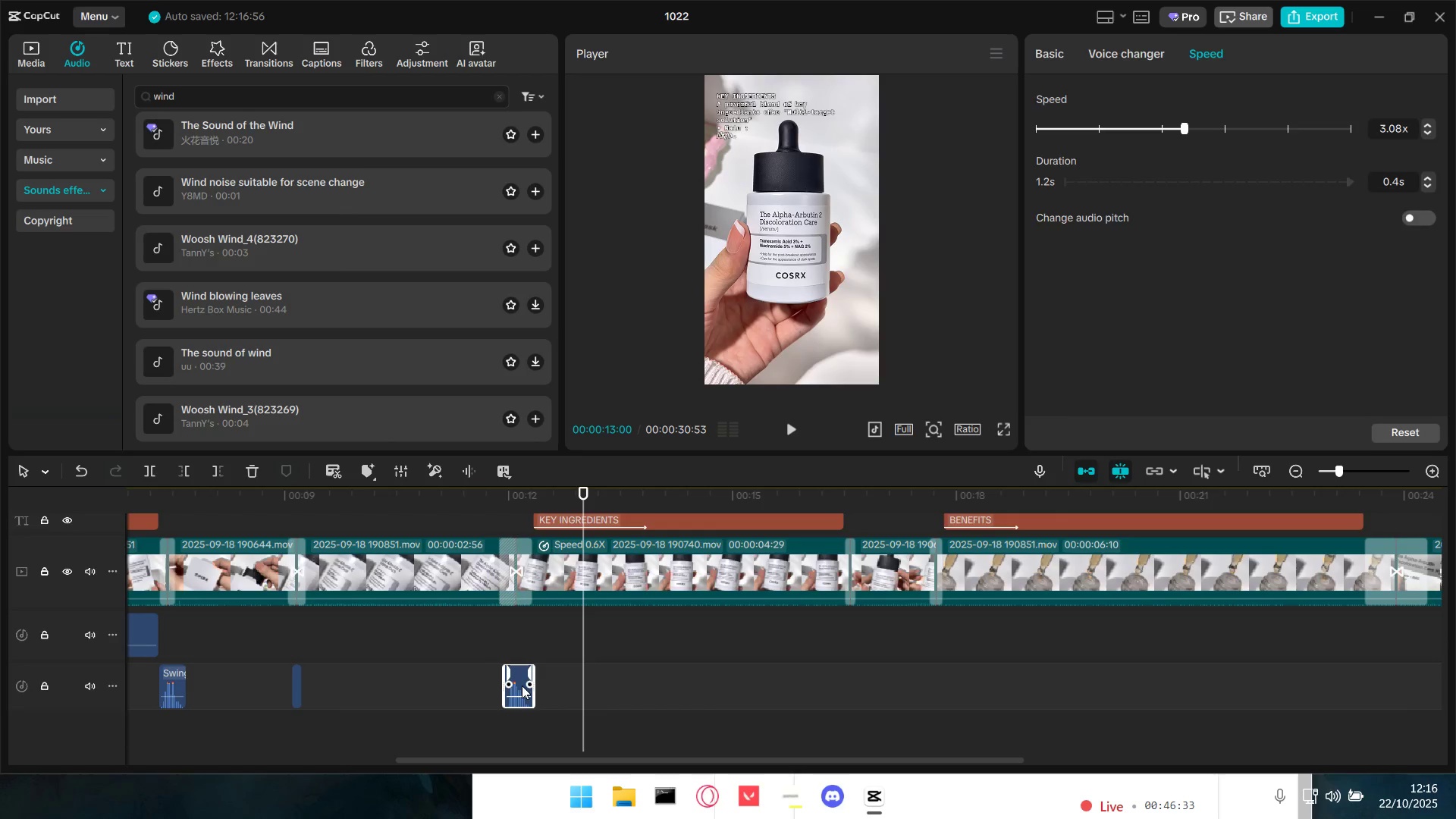 
key(Control+V)
 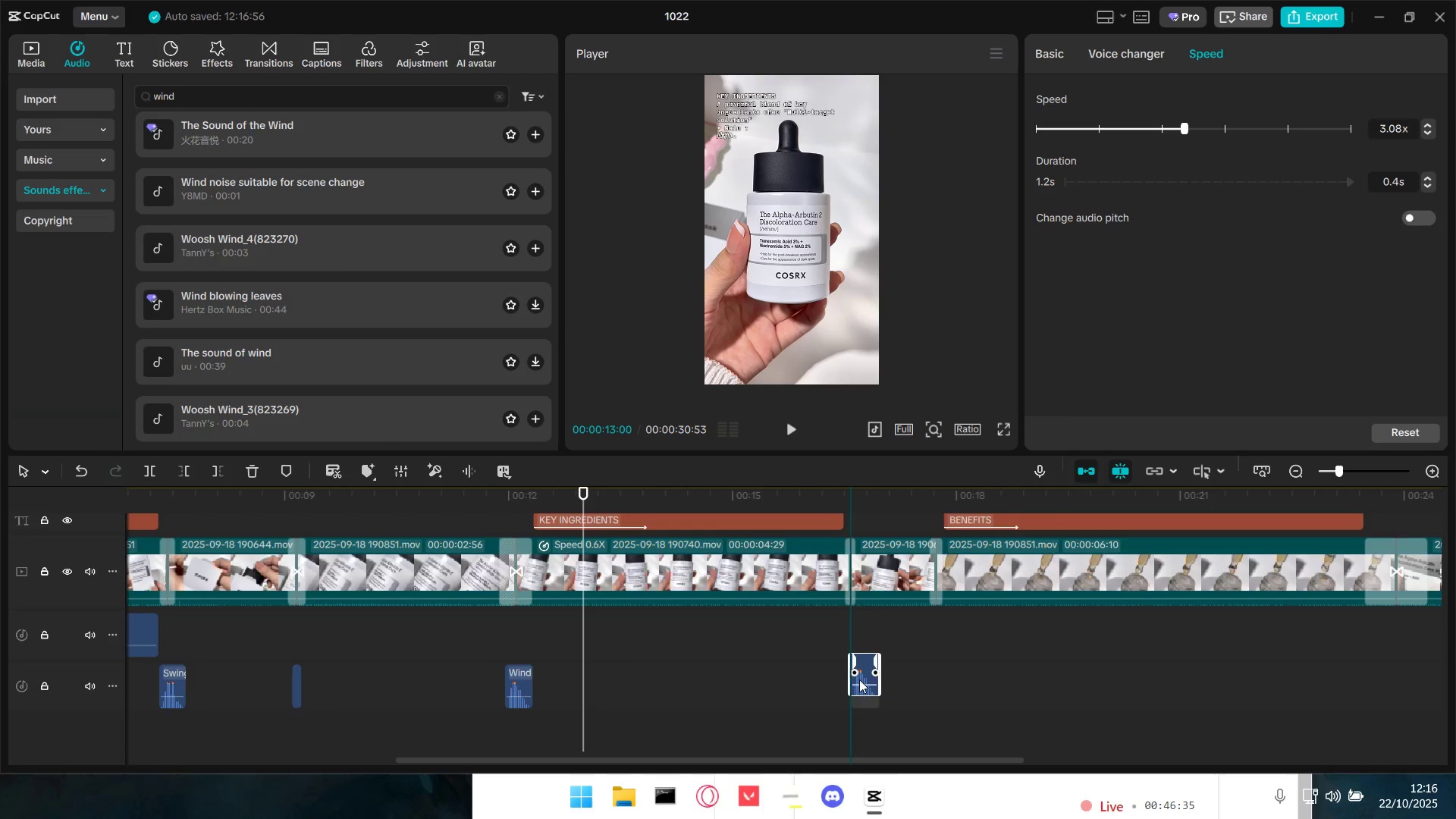 
hold_key(key=ControlLeft, duration=1.0)
scroll: coordinate [933, 707], scroll_direction: up, amount: 15.0
 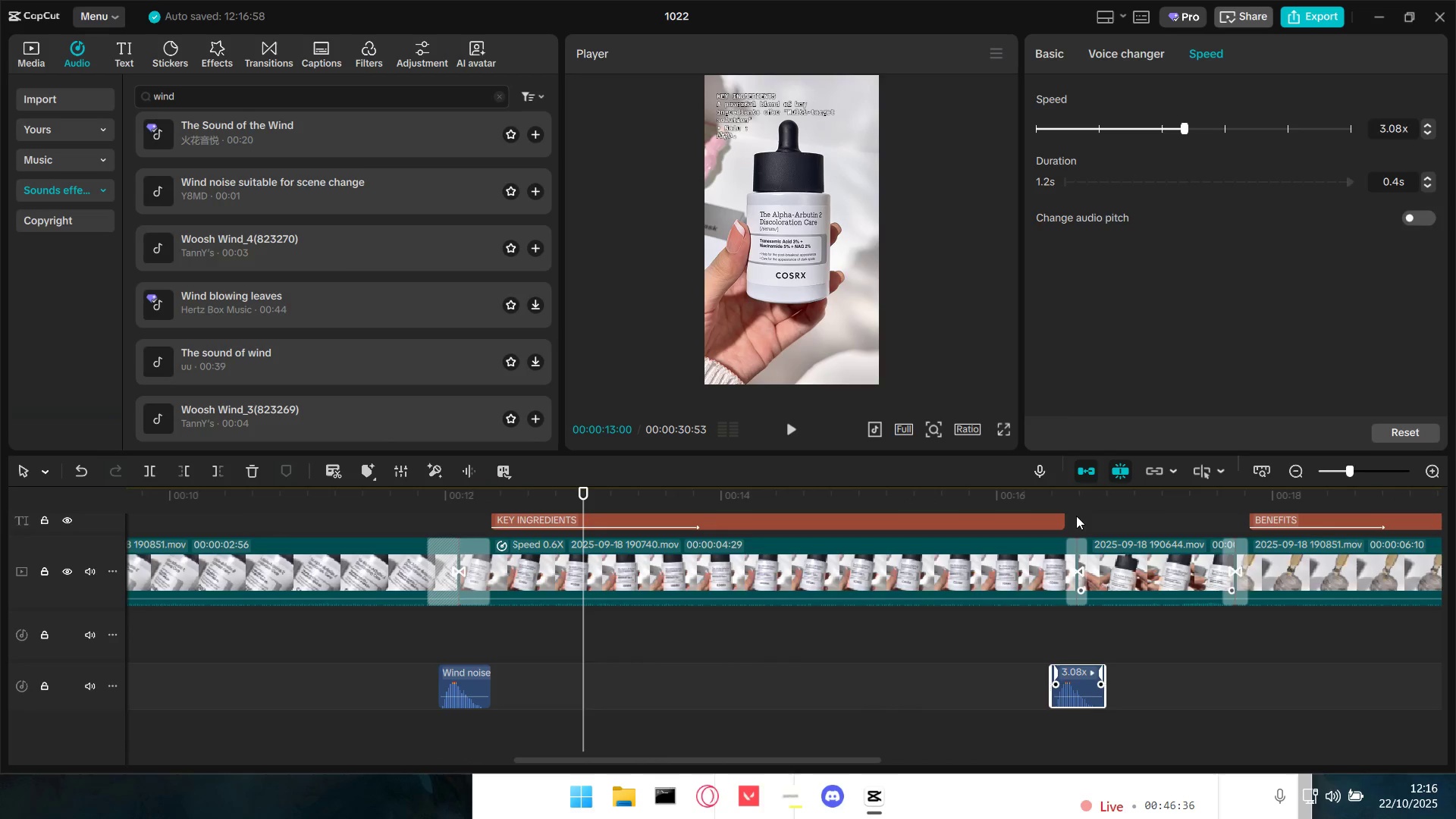 
left_click([1075, 513])
 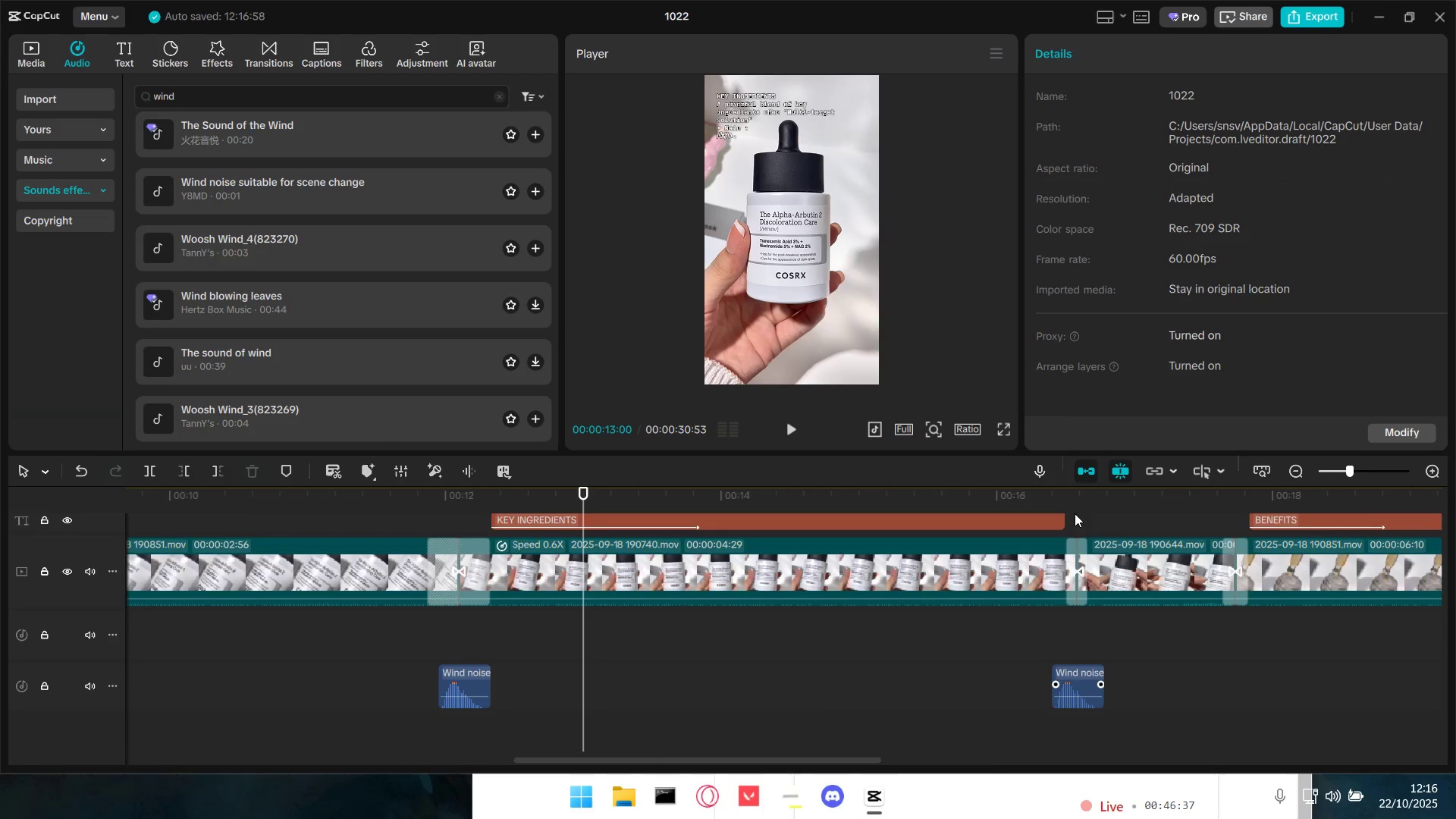 
hold_key(key=ControlLeft, duration=1.66)
scroll: coordinate [1054, 691], scroll_direction: up, amount: 26.0
 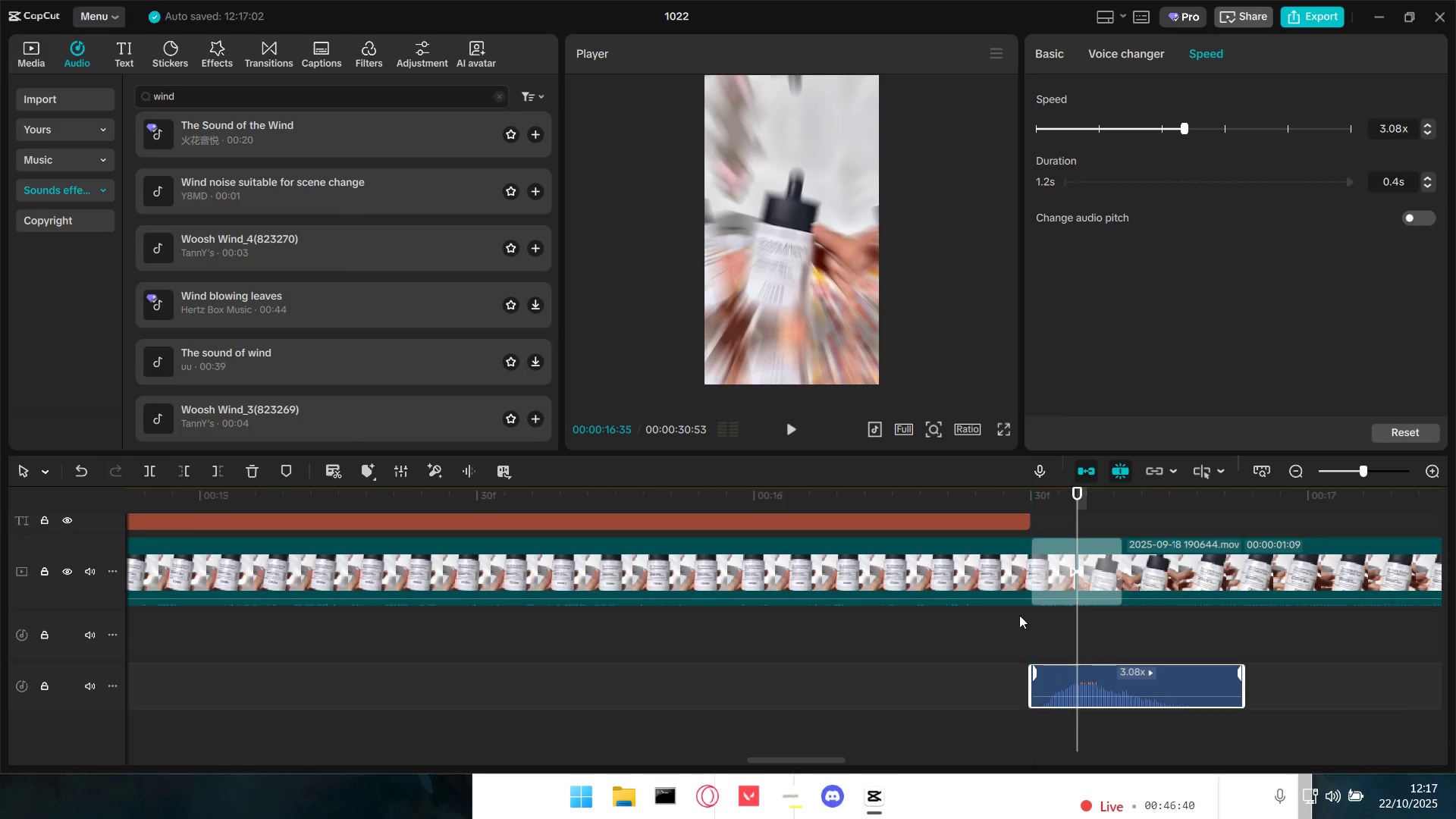 
left_click([971, 595])
 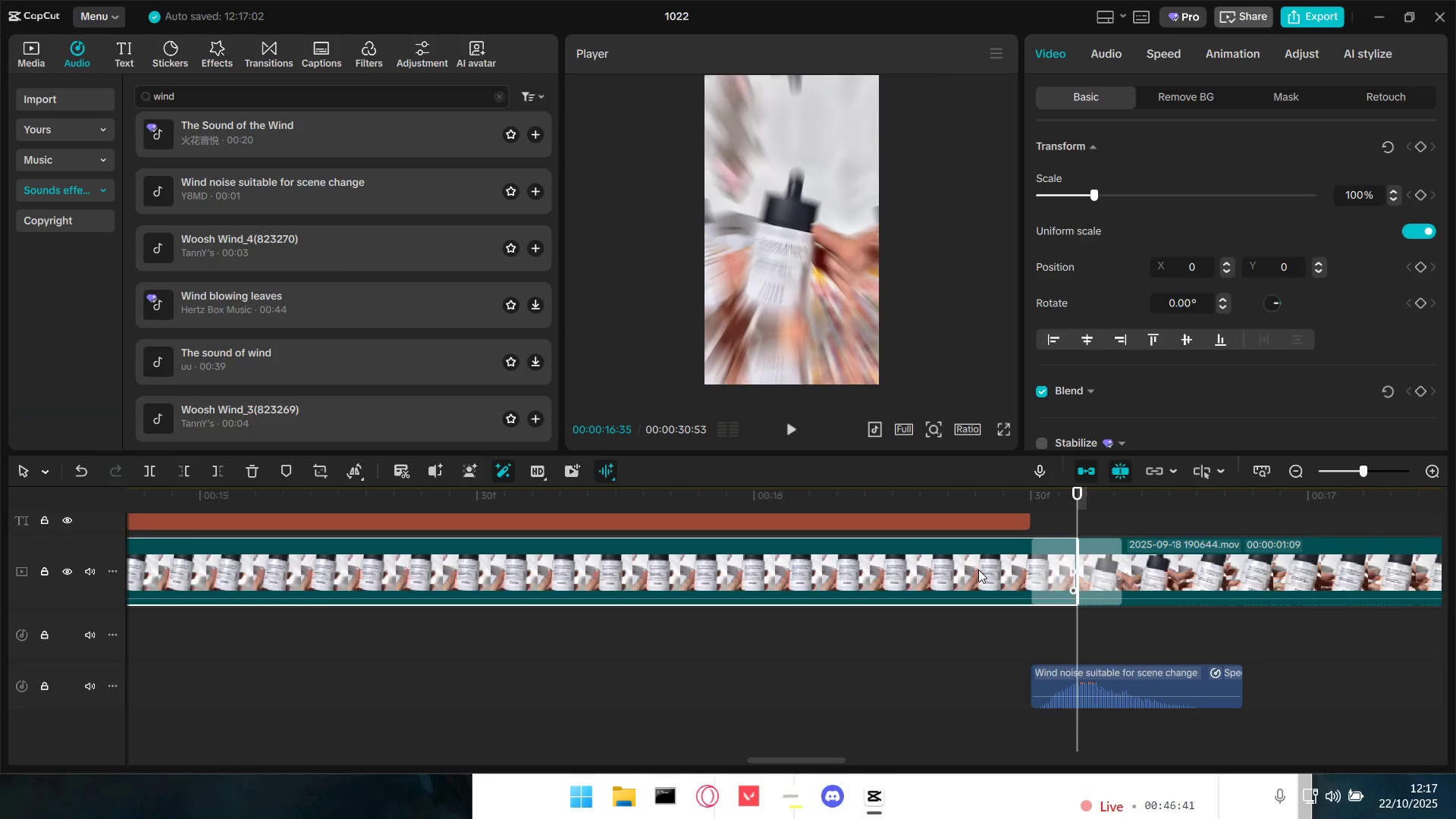 
double_click([978, 570])
 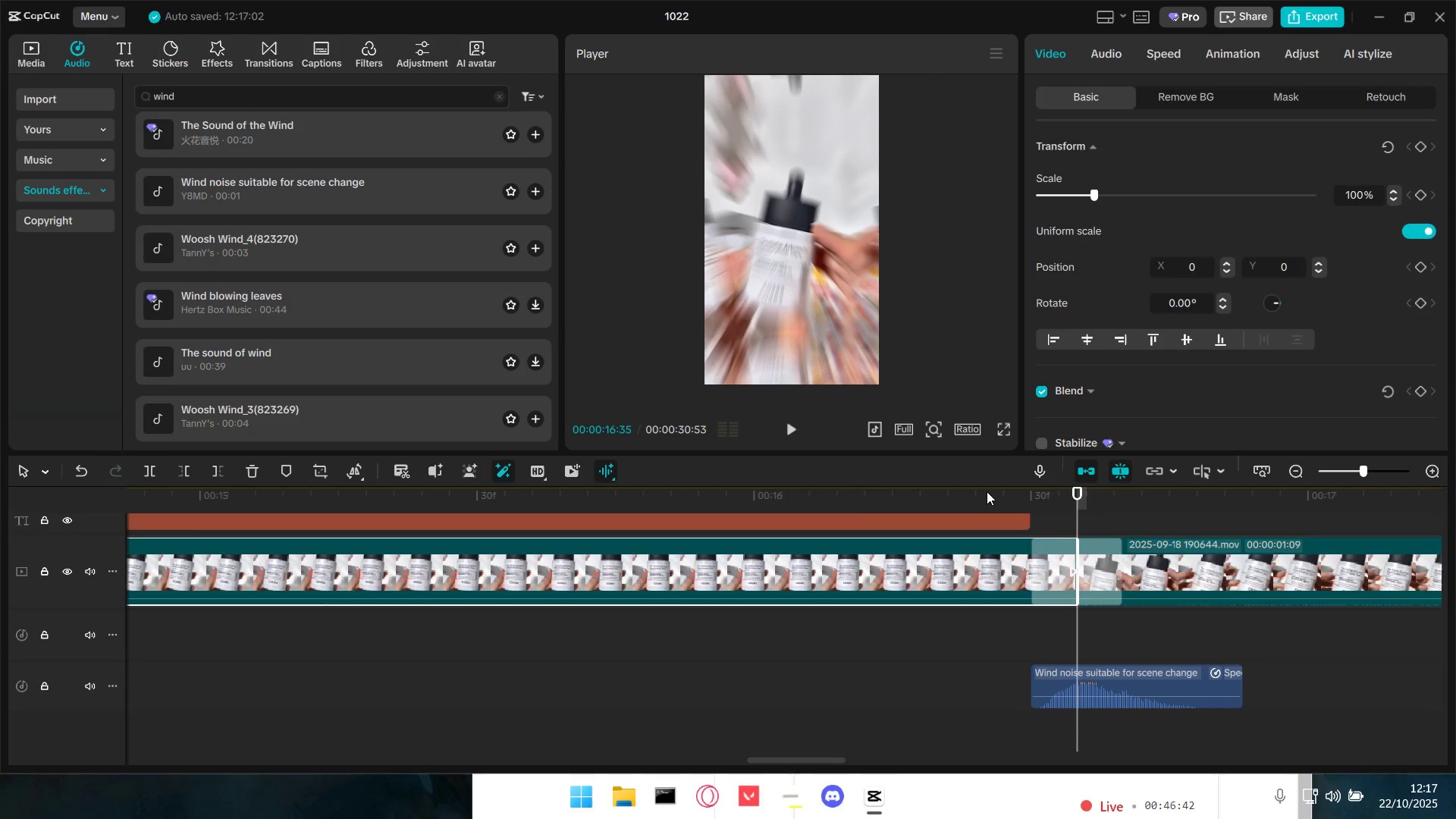 
left_click([987, 490])
 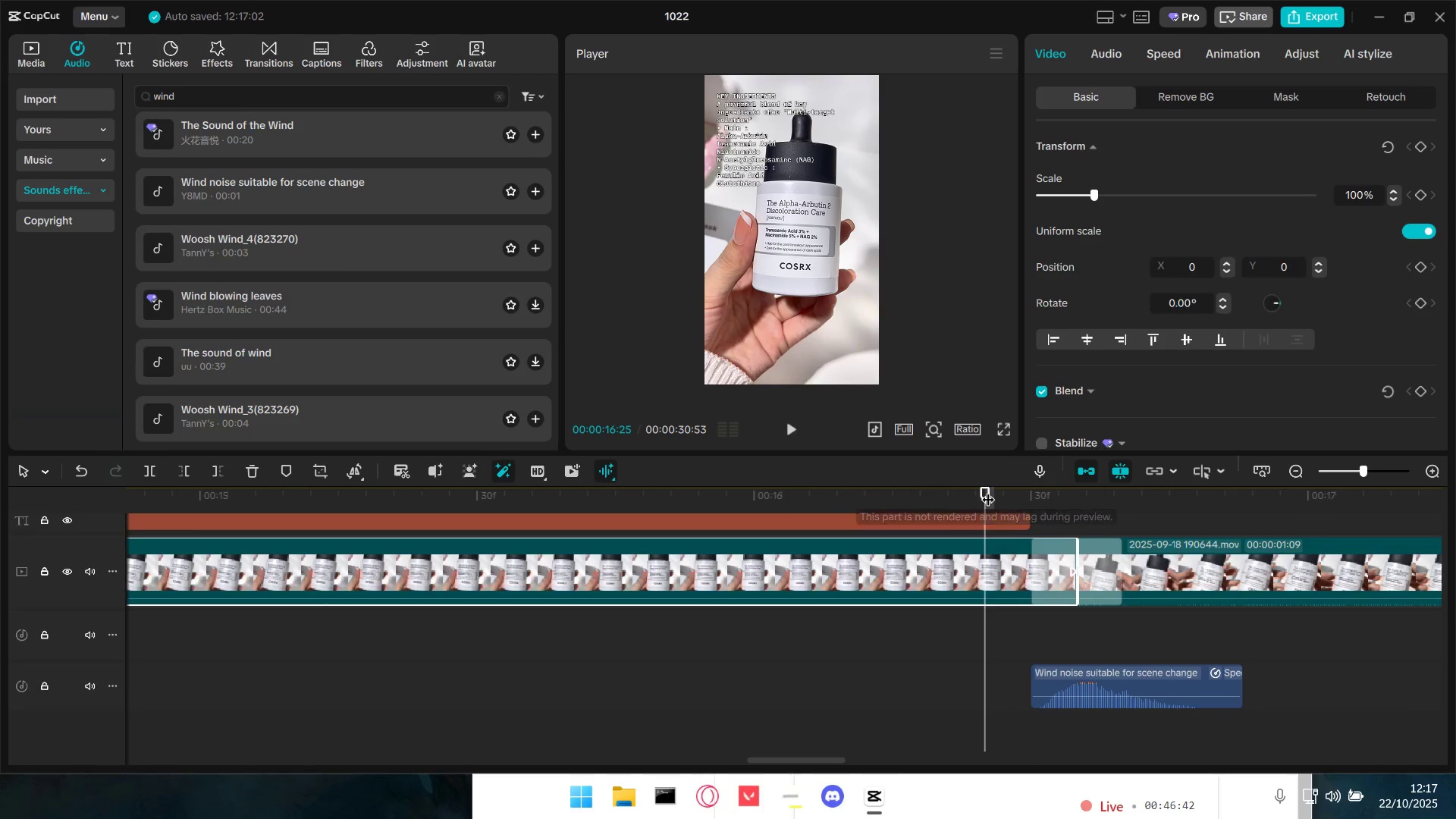 
key(Space)
 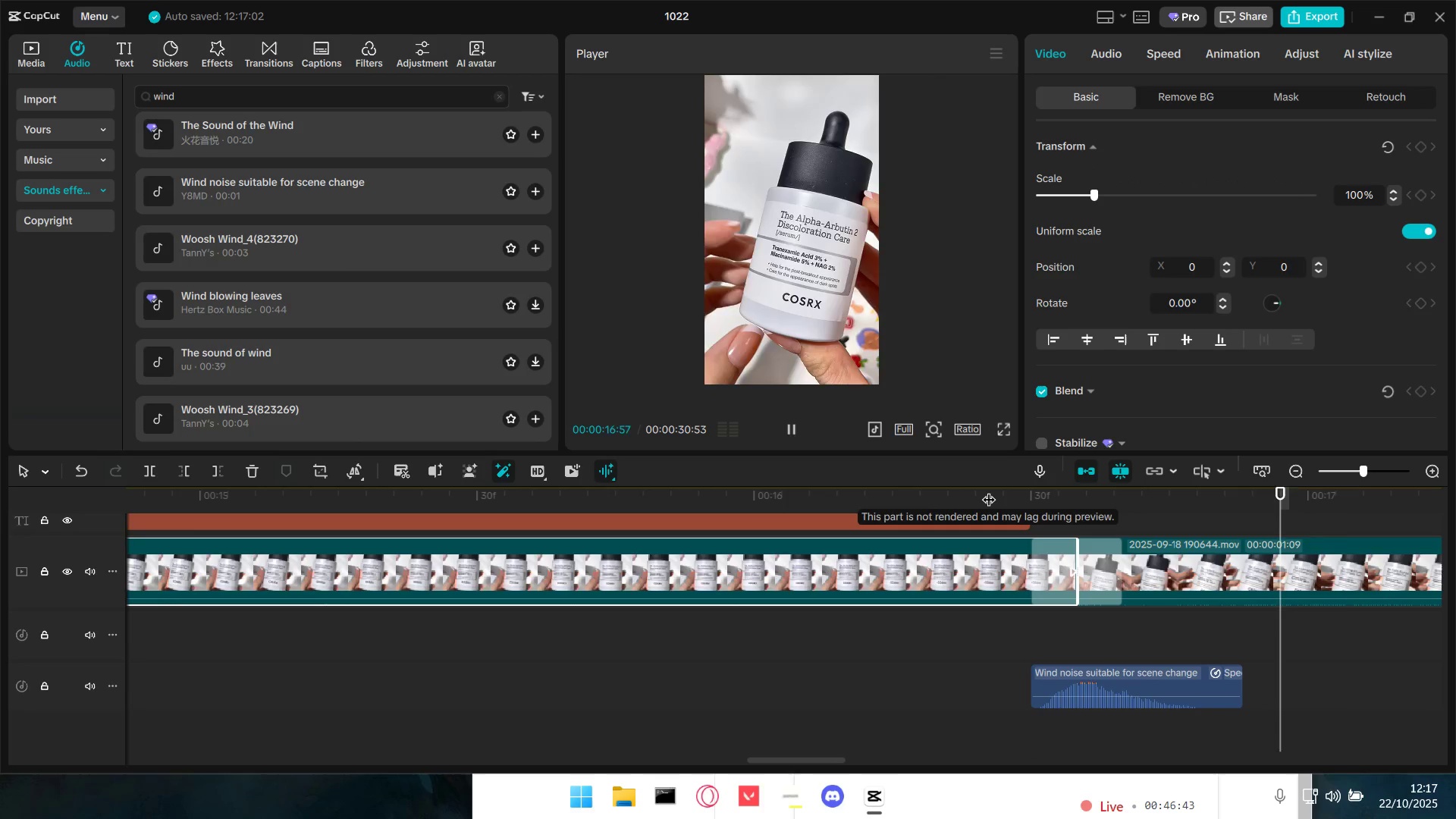 
key(Space)
 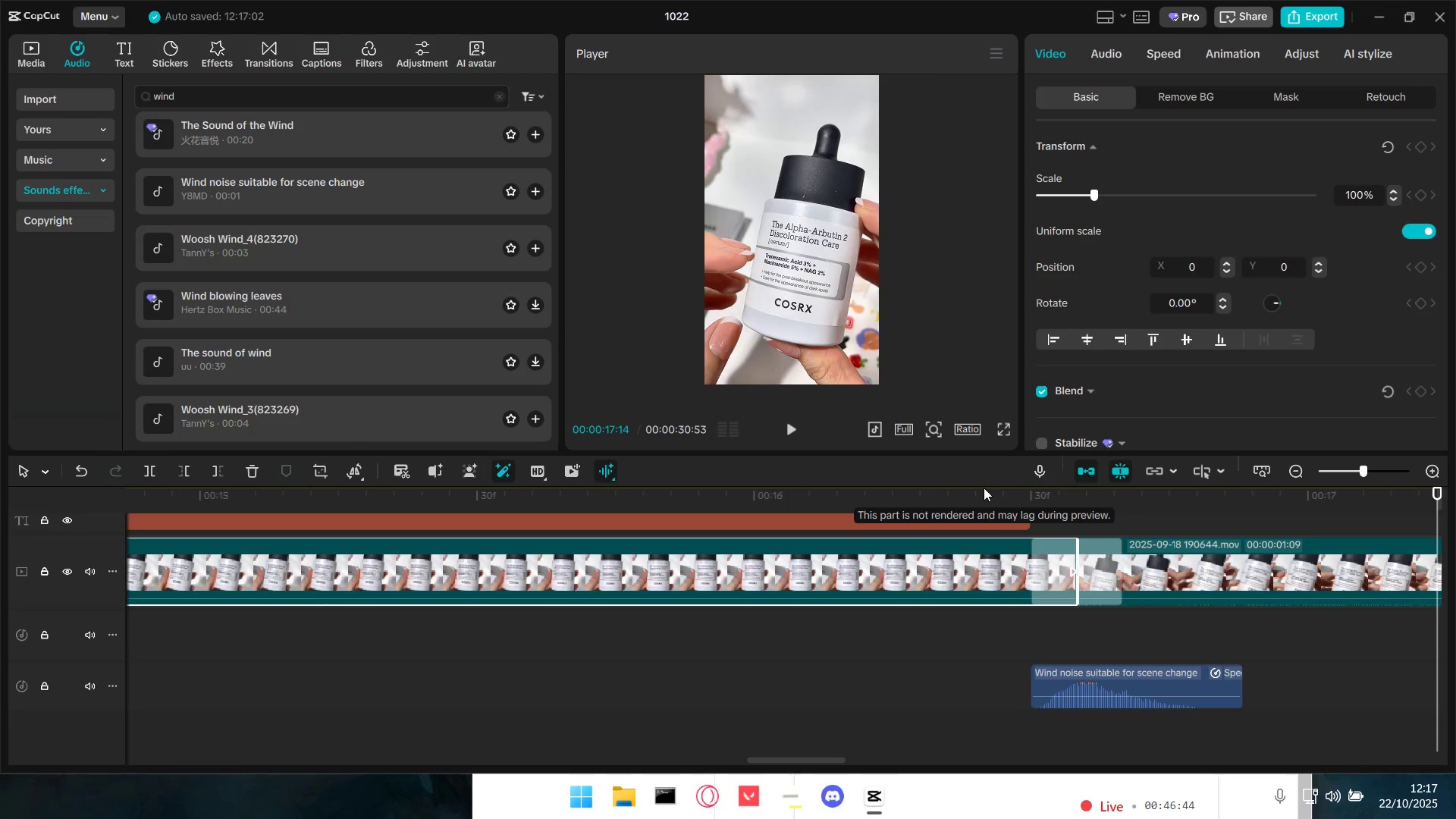 
left_click([978, 487])
 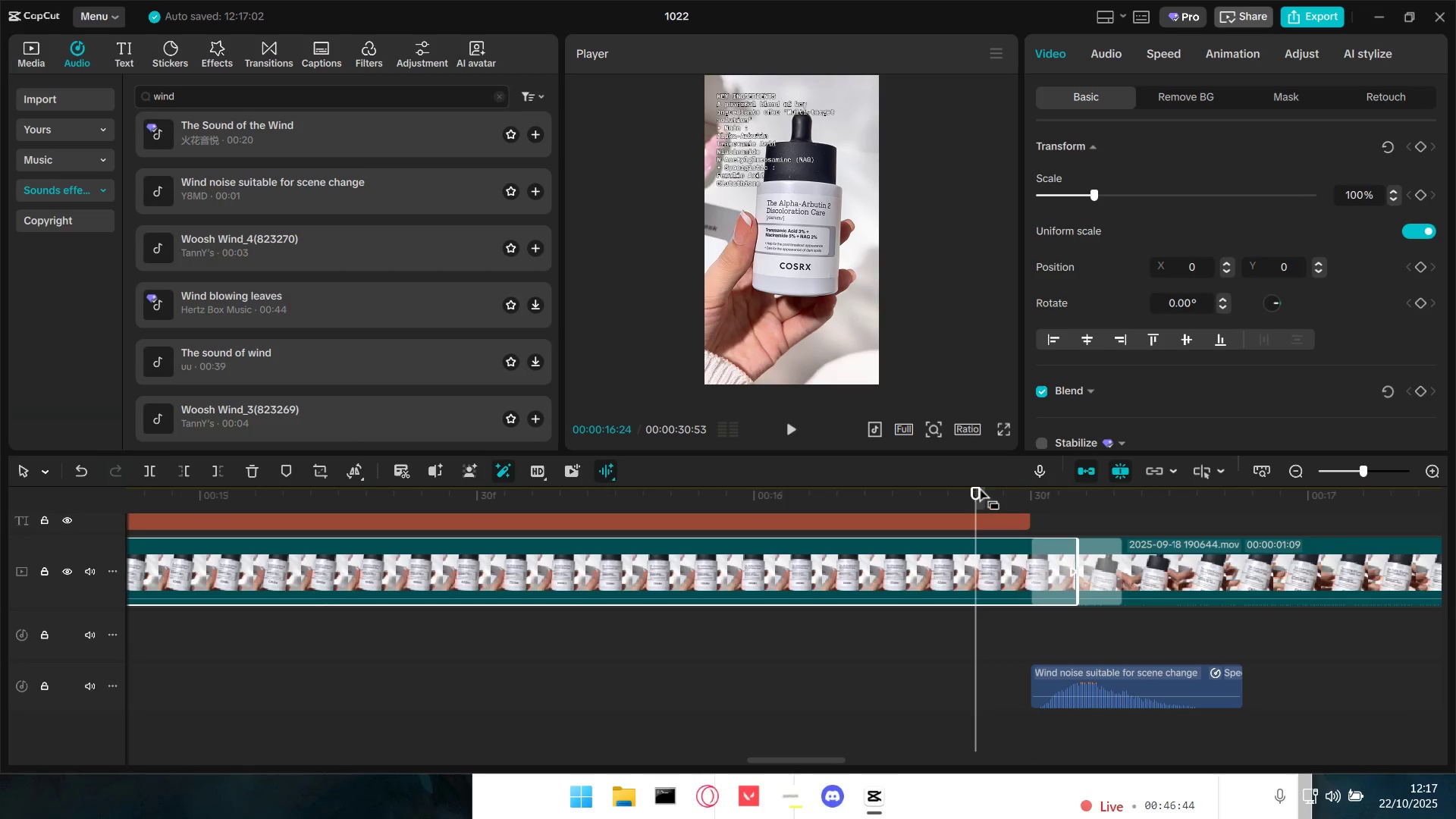 
key(Space)
 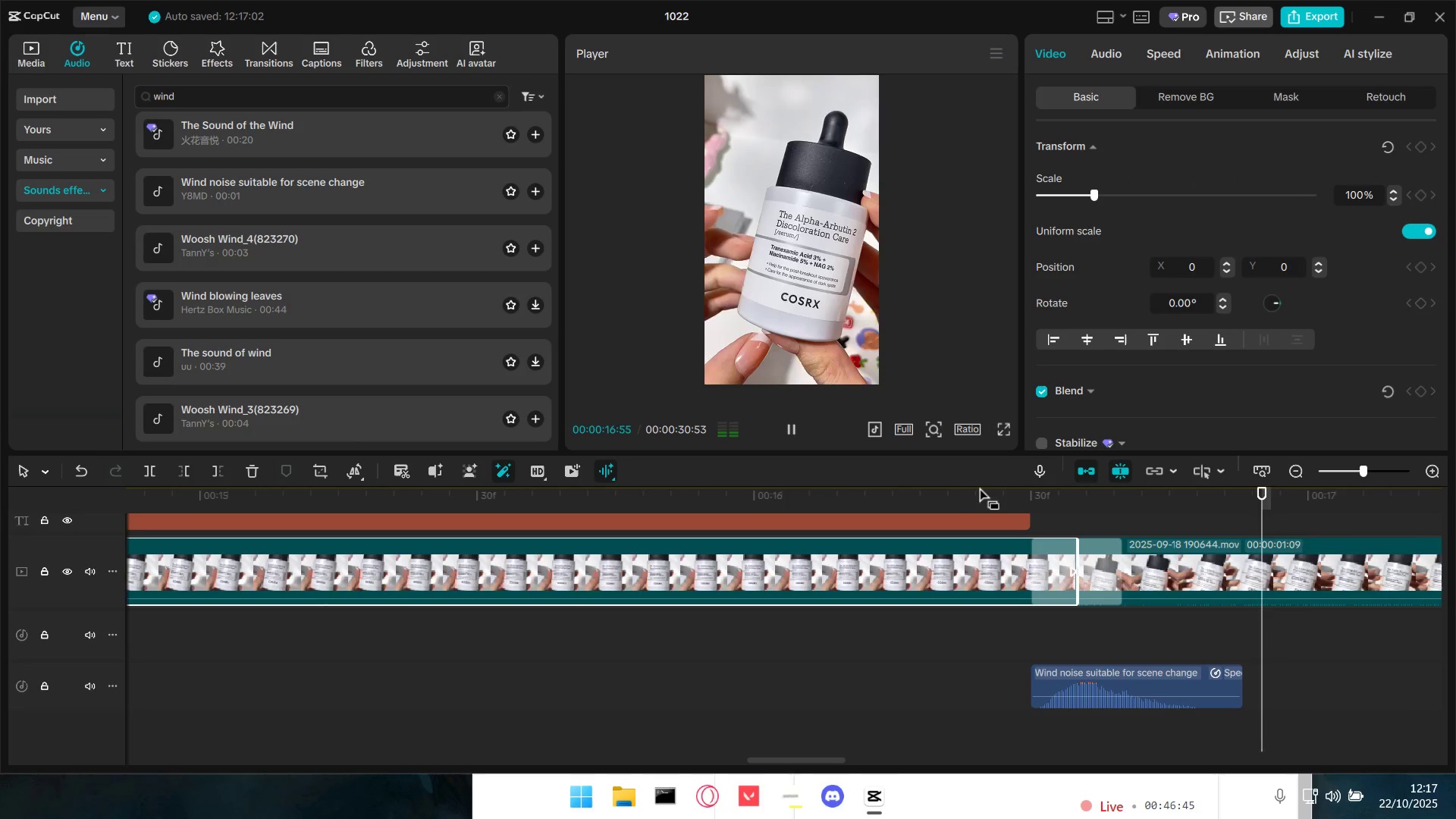 
key(Space)
 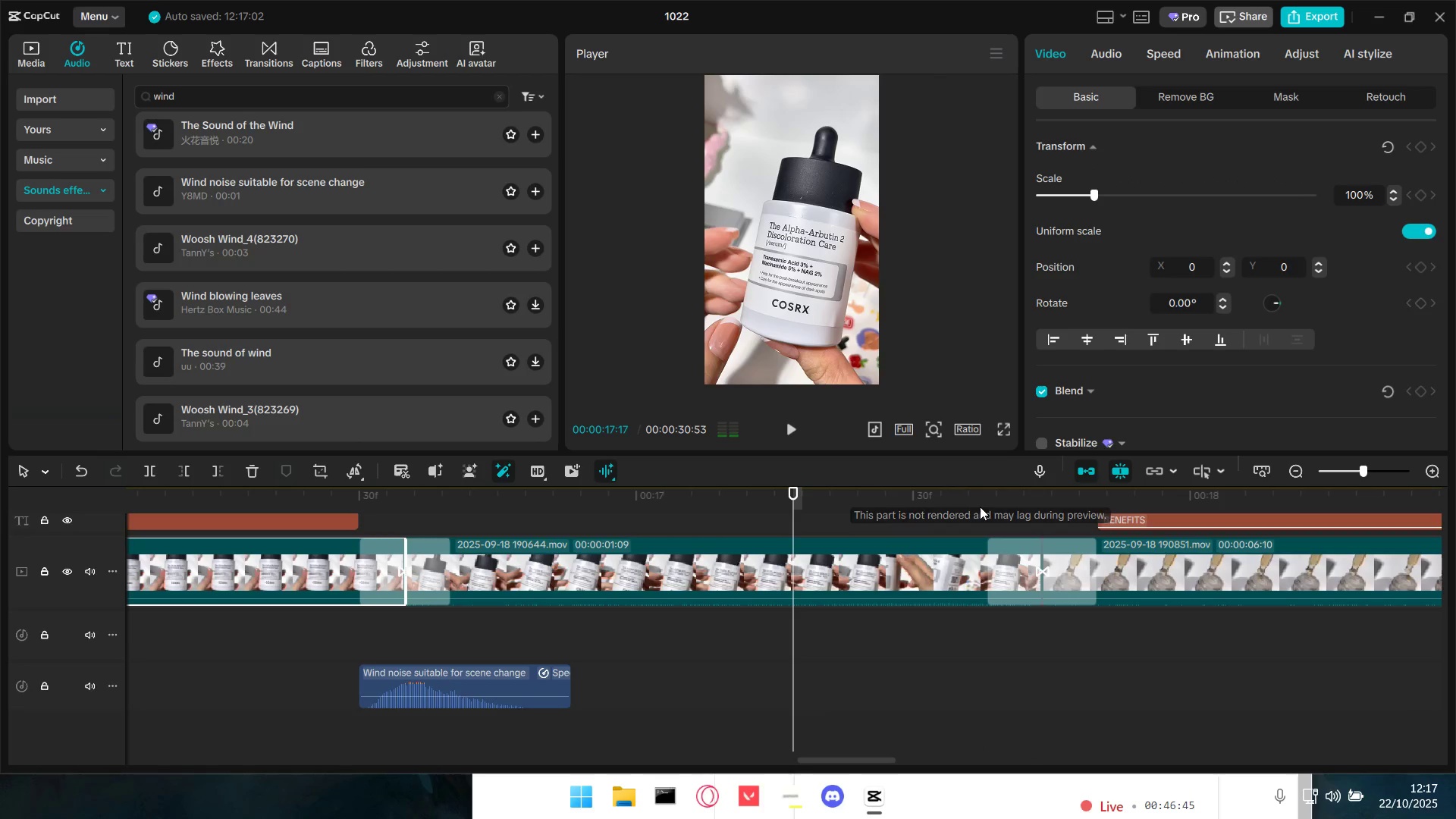 
hold_key(key=ControlLeft, duration=0.59)
scroll: coordinate [991, 509], scroll_direction: down, amount: 5.0
 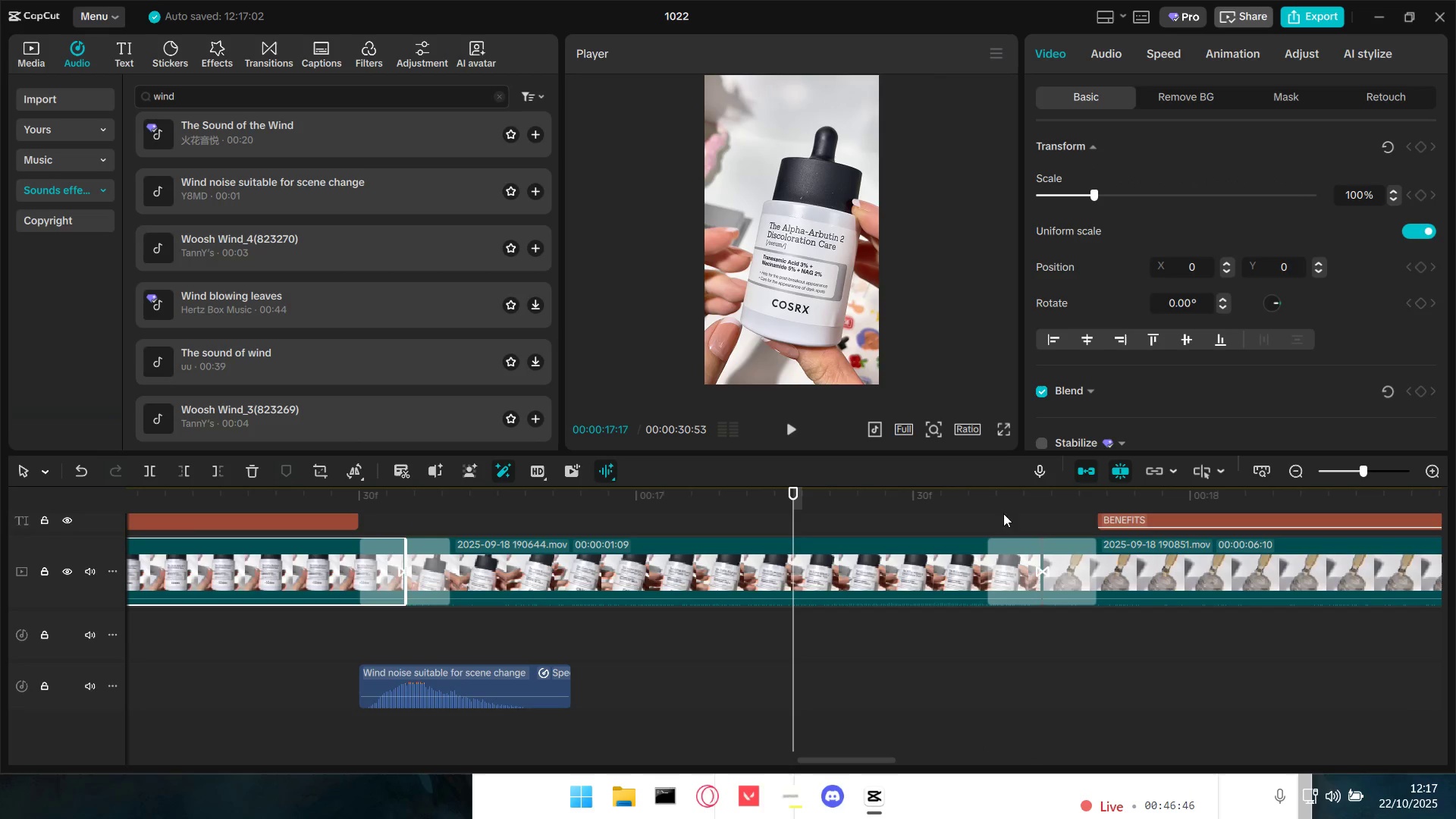 
key(Space)
 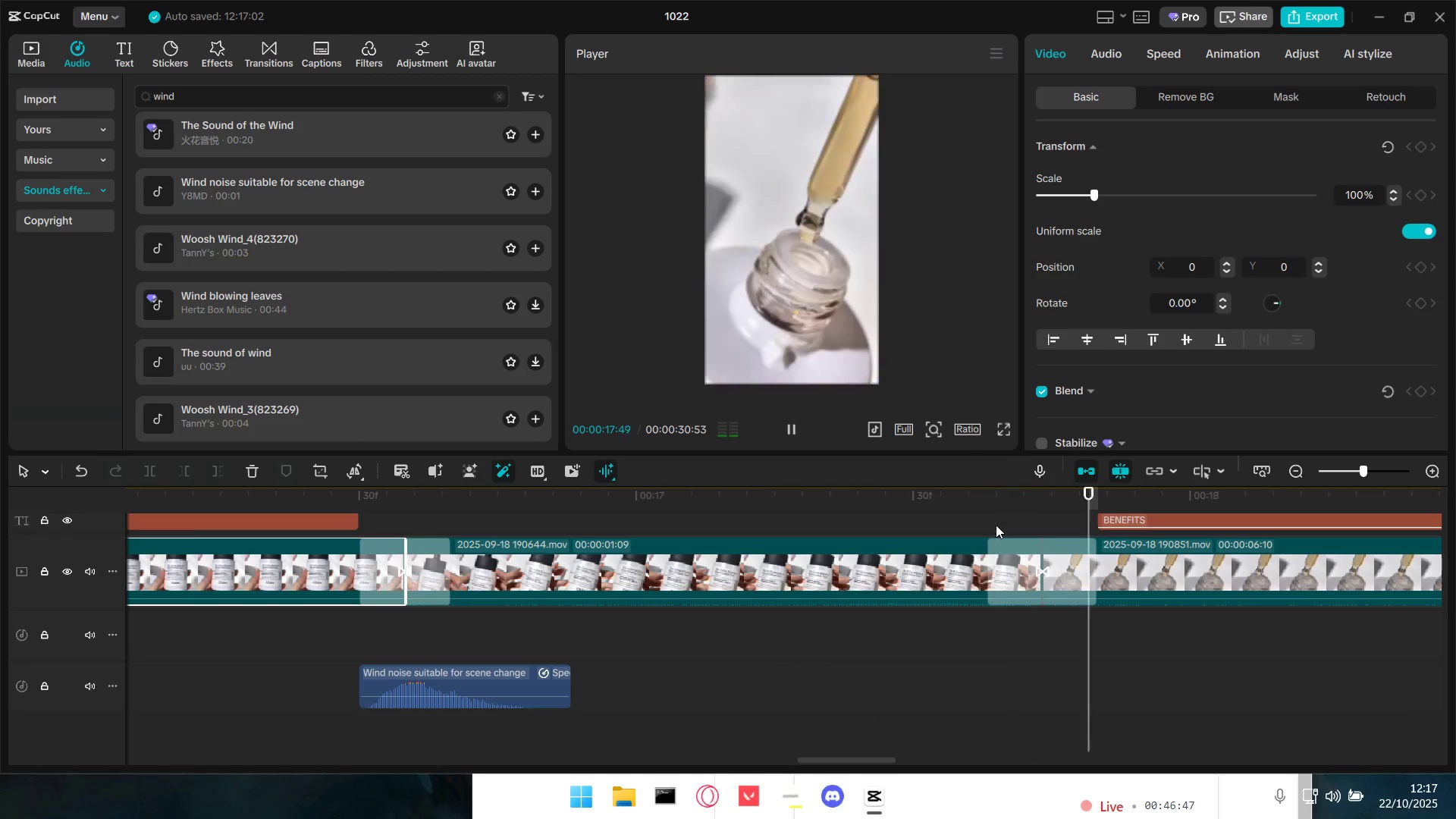 
key(Space)
 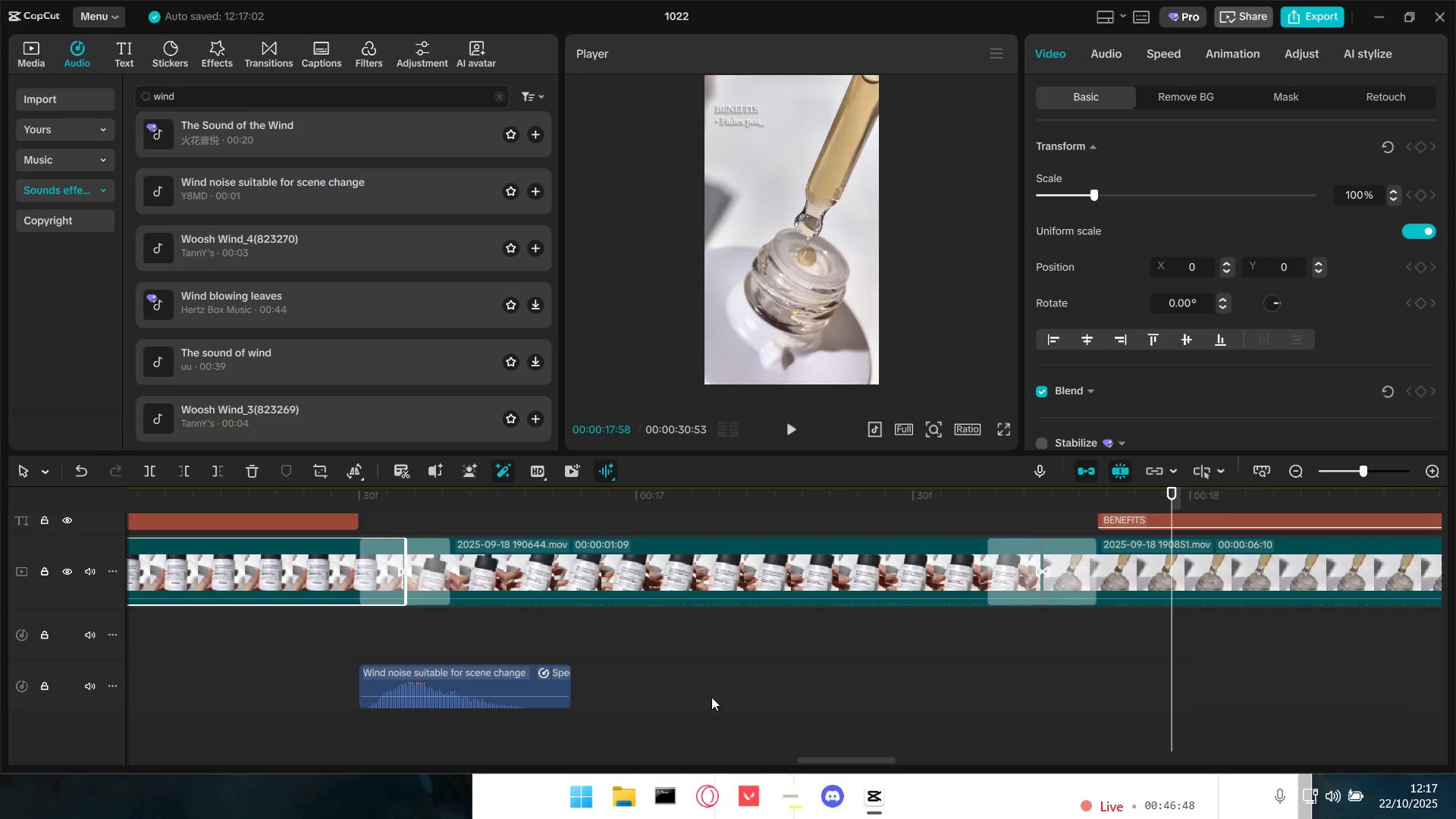 
left_click([428, 679])
 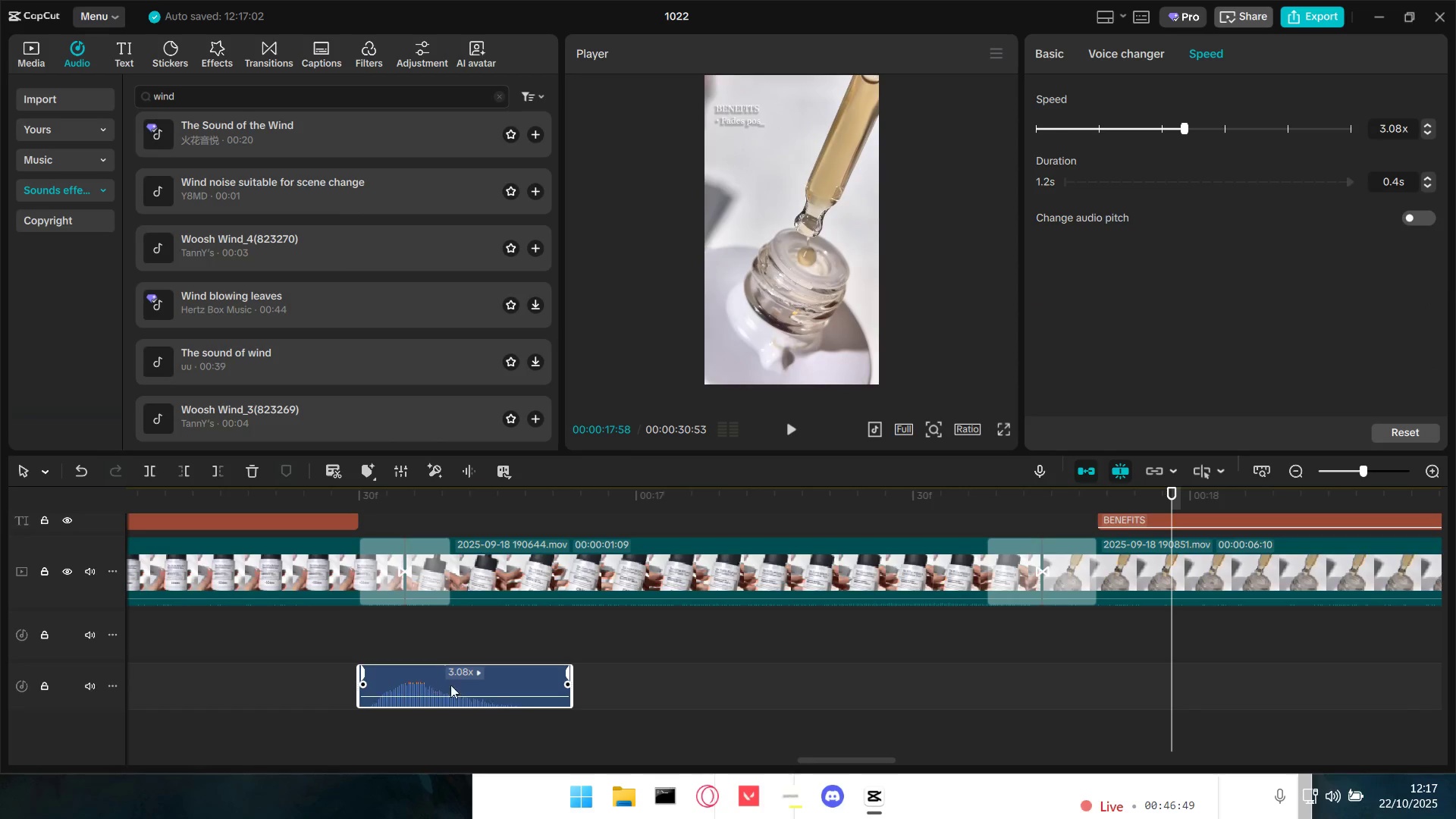 
key(Control+C)
 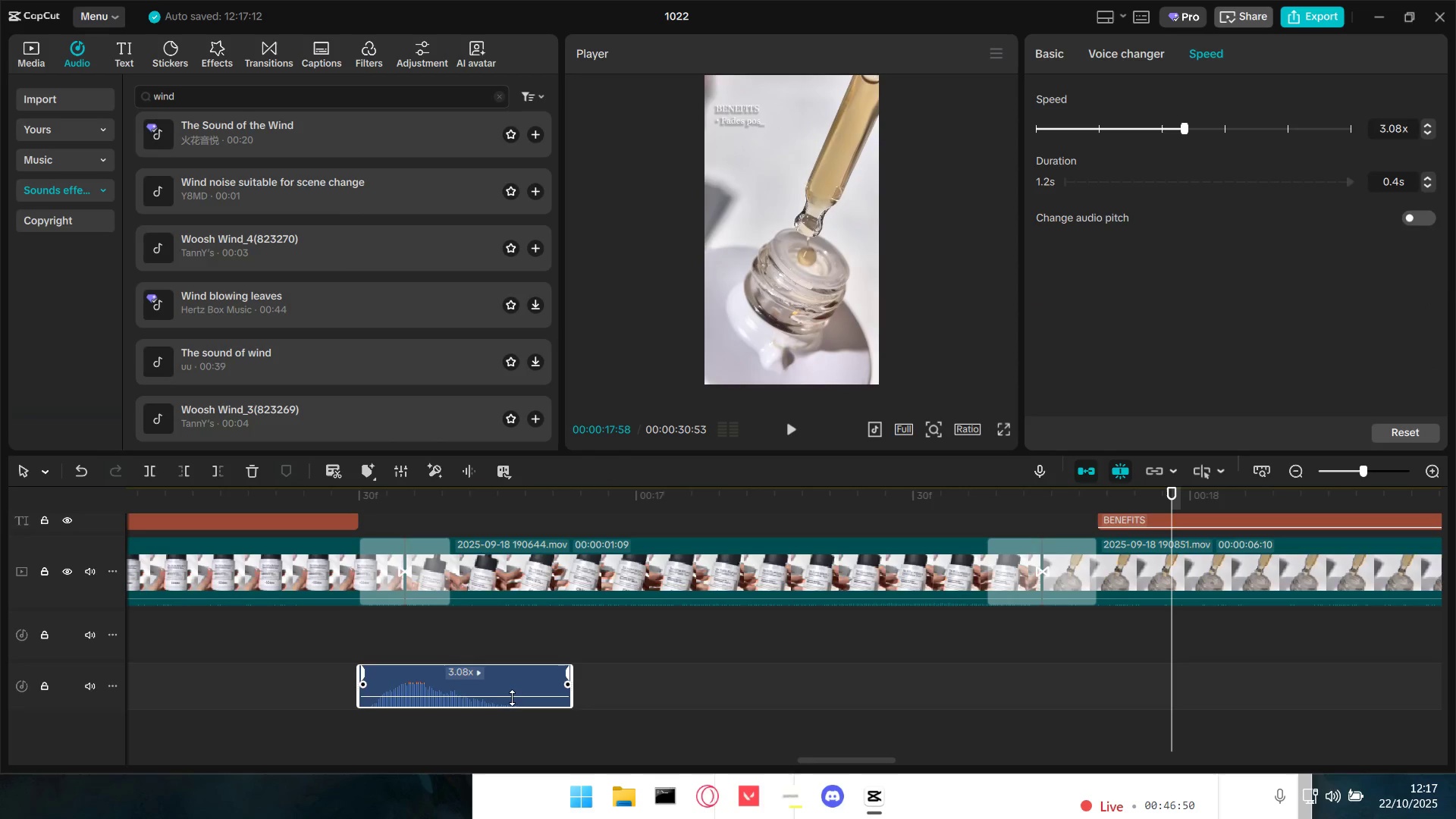 
key(Control+V)
 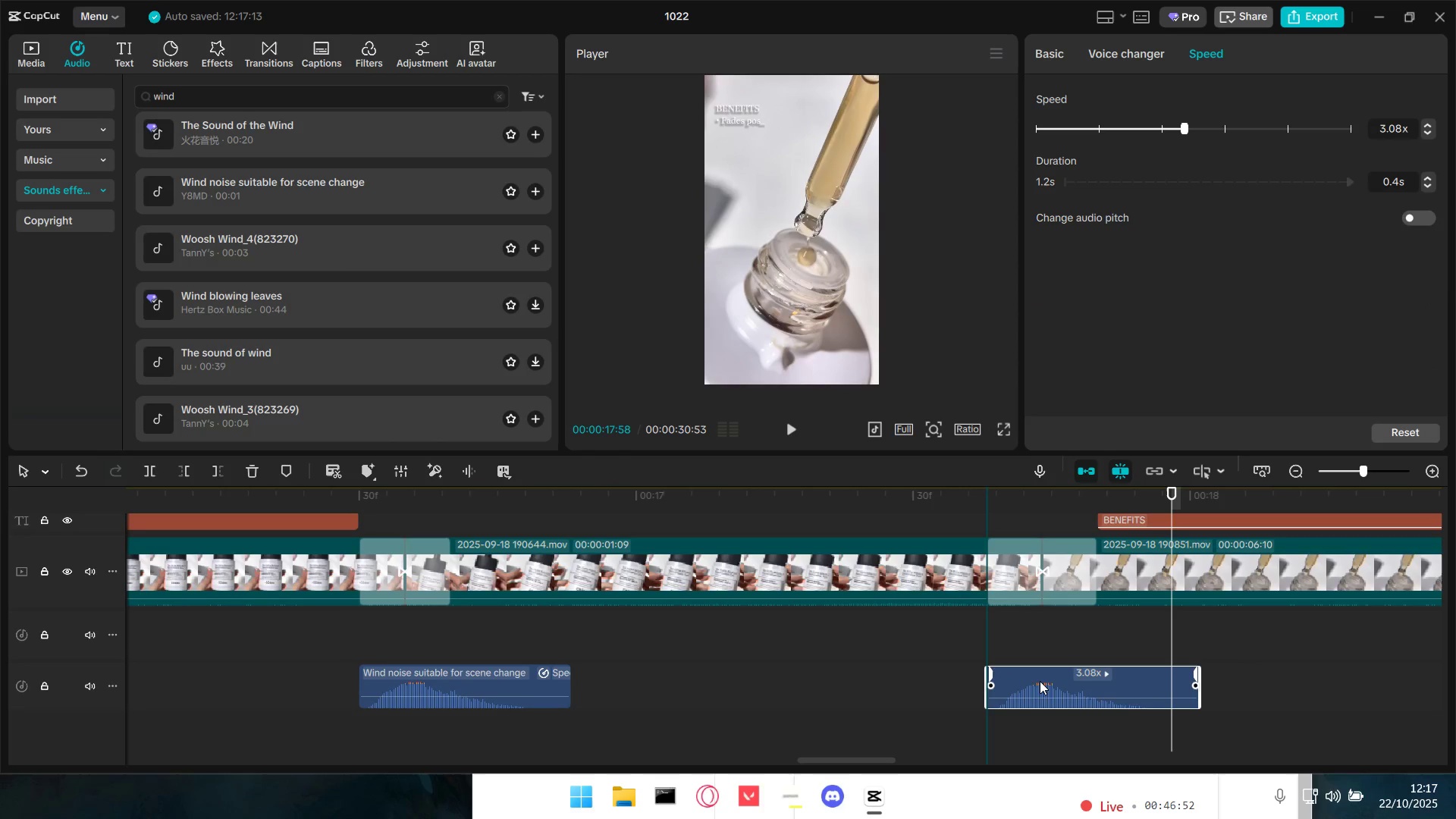 
left_click([1063, 675])
 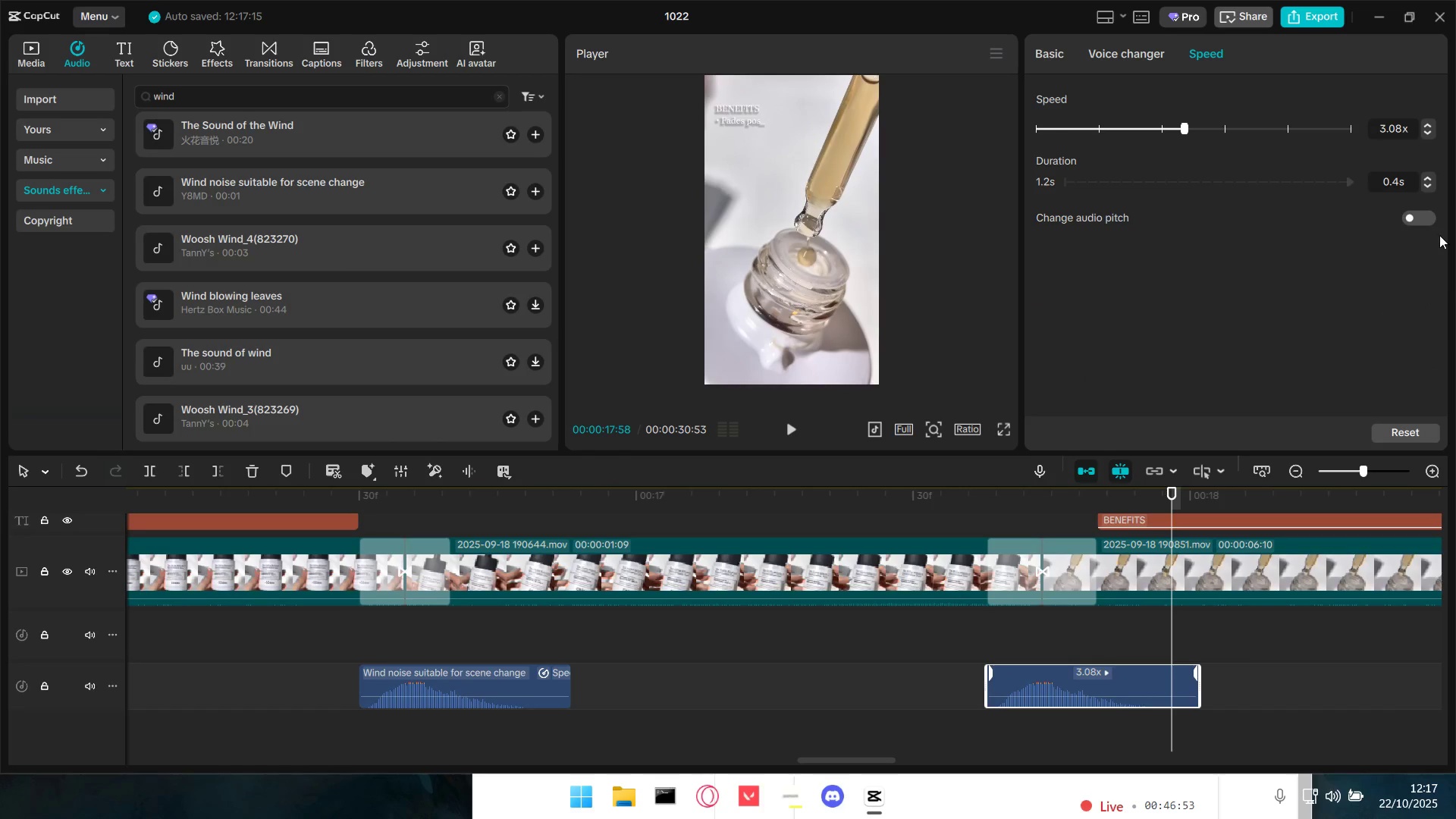 
left_click([1417, 217])
 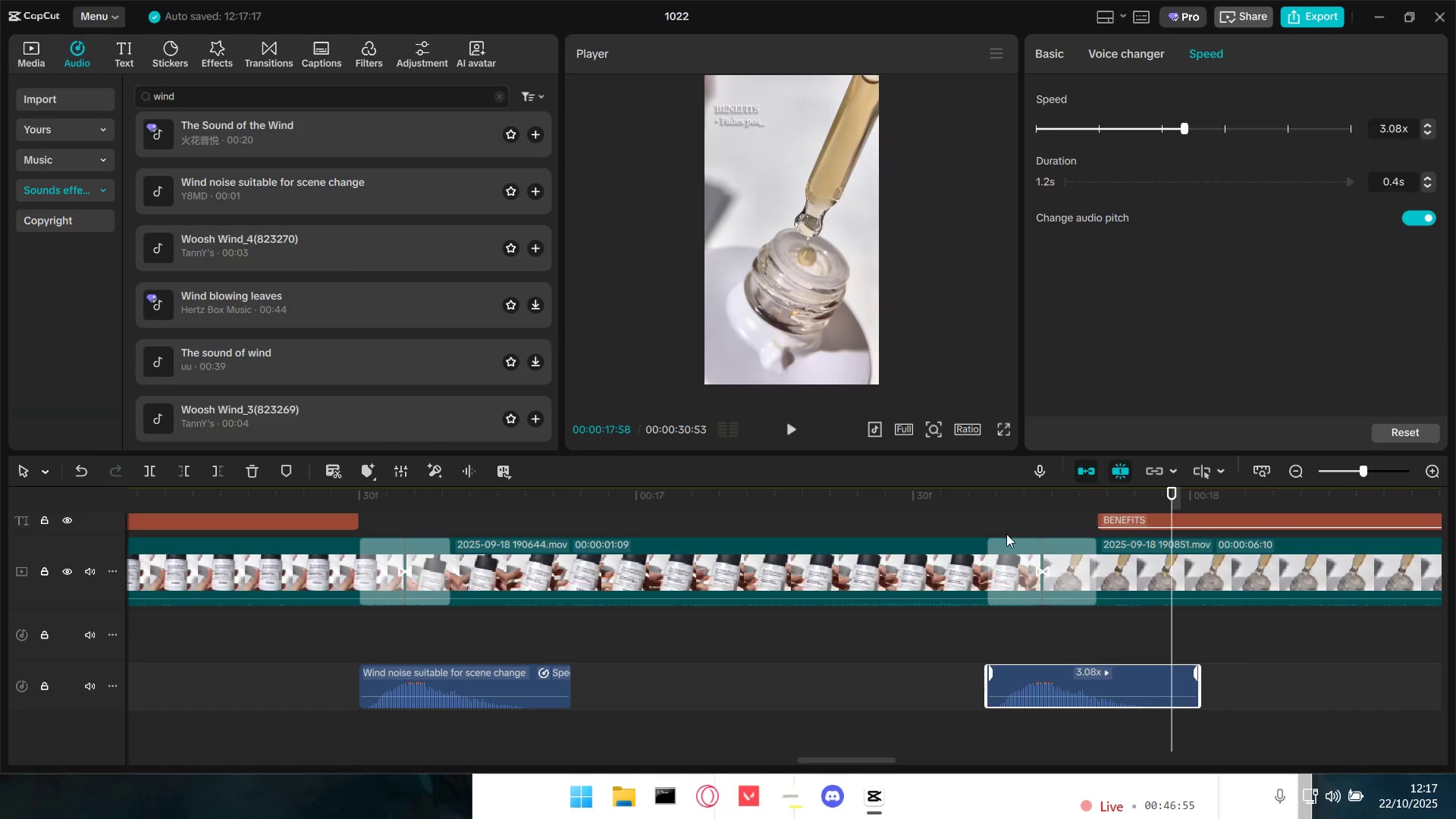 
left_click([971, 520])
 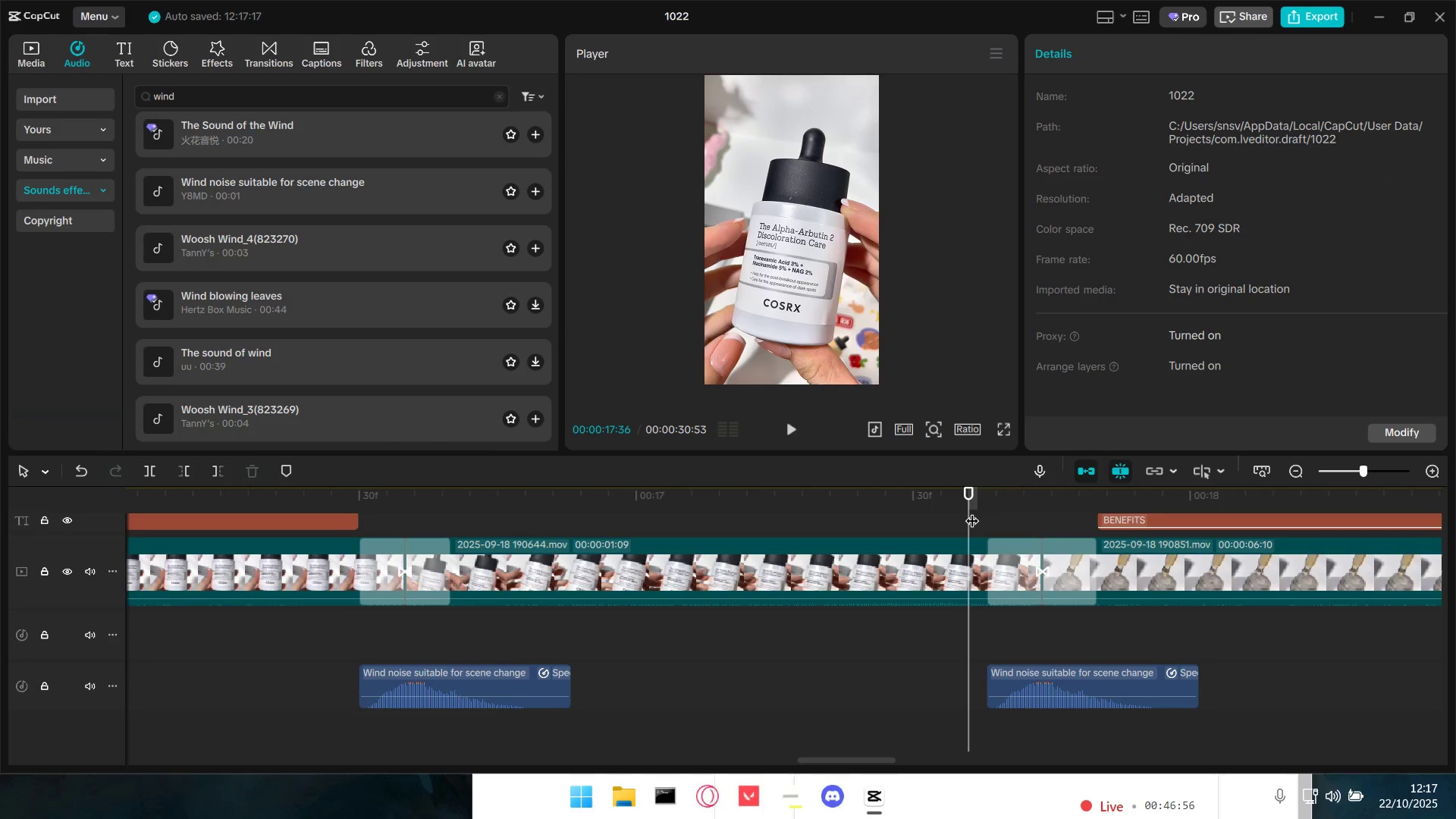 
key(Space)
 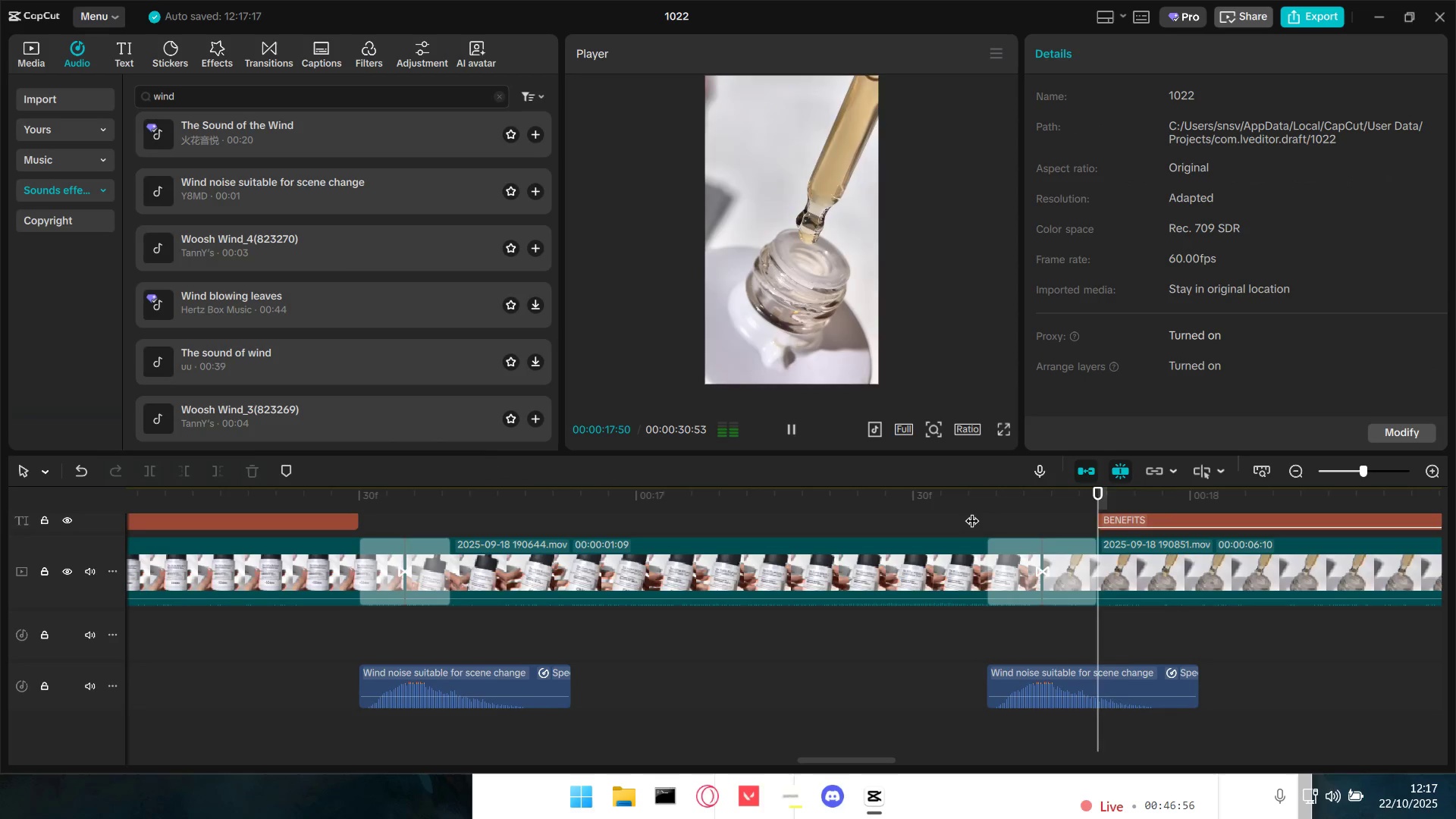 
key(Space)
 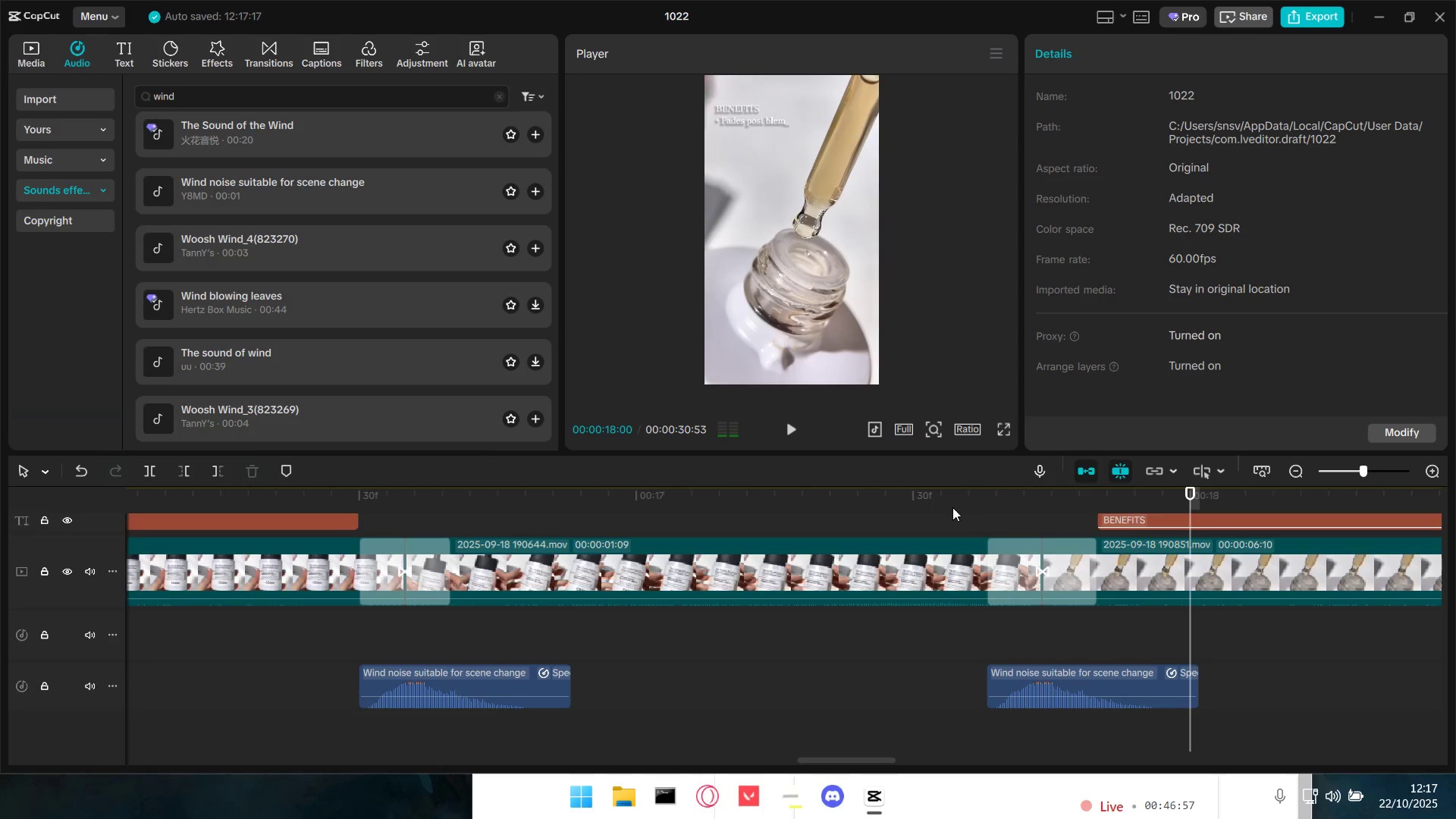 
left_click([952, 507])
 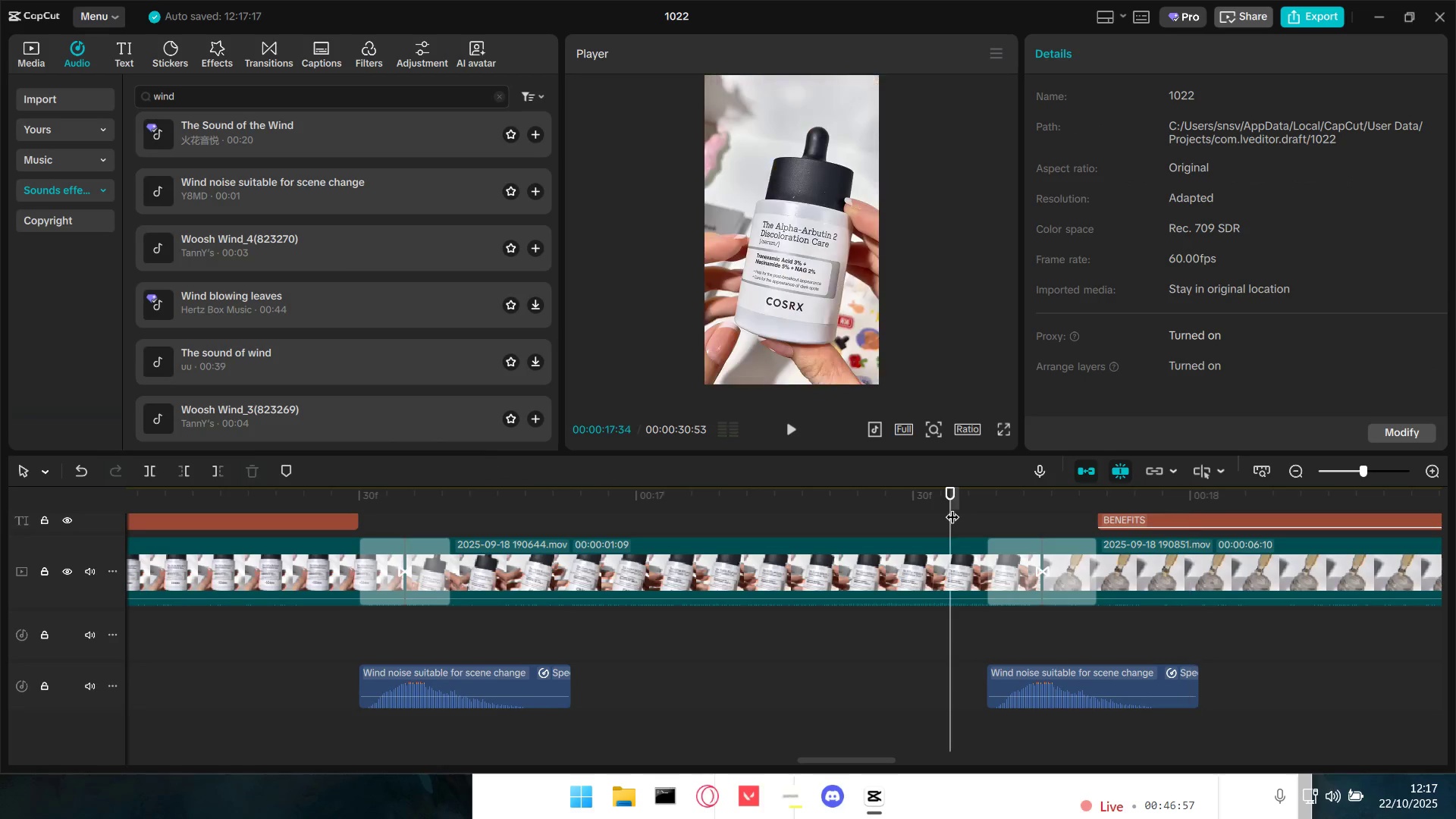 
key(Space)
 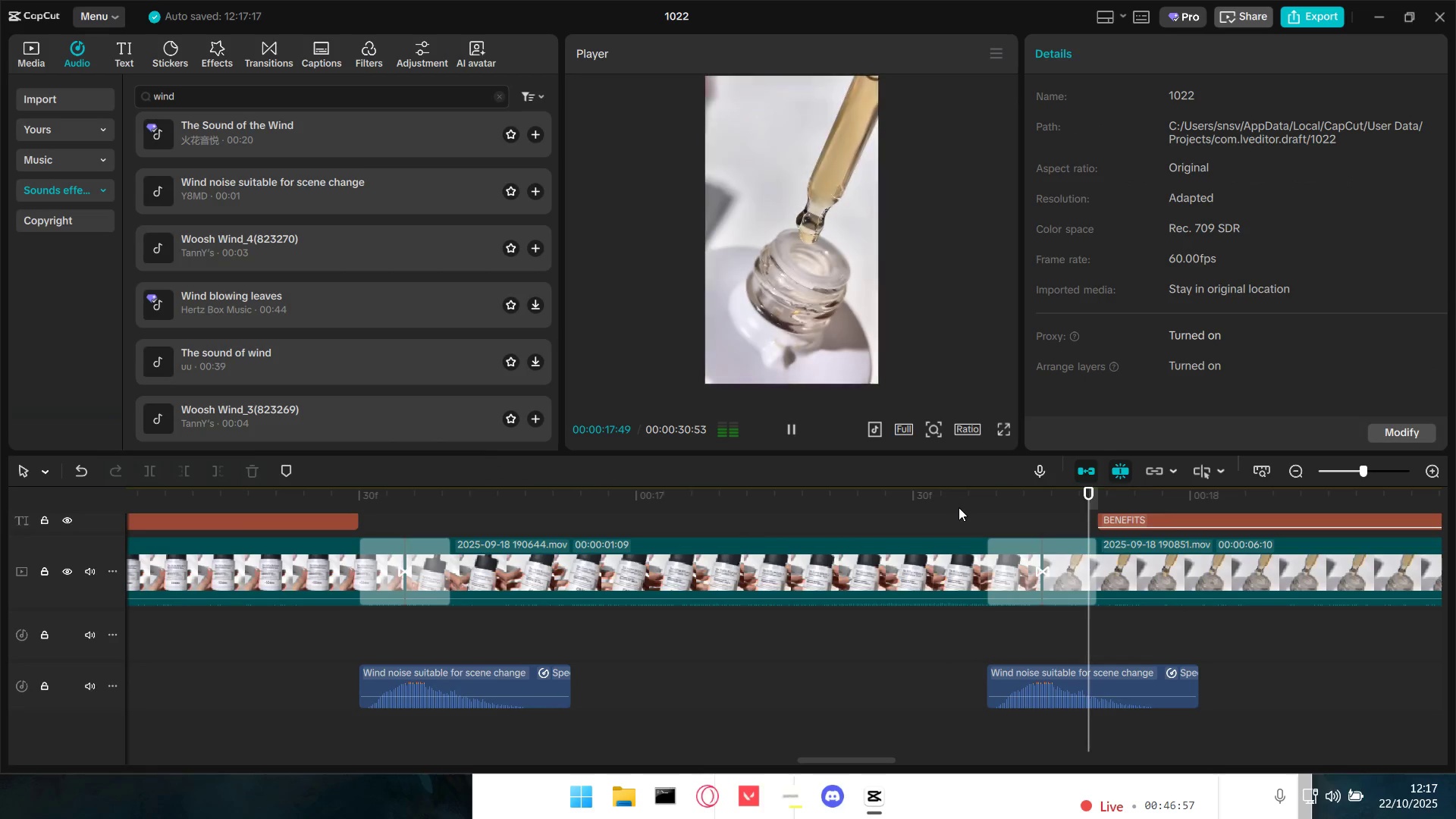 
key(Space)
 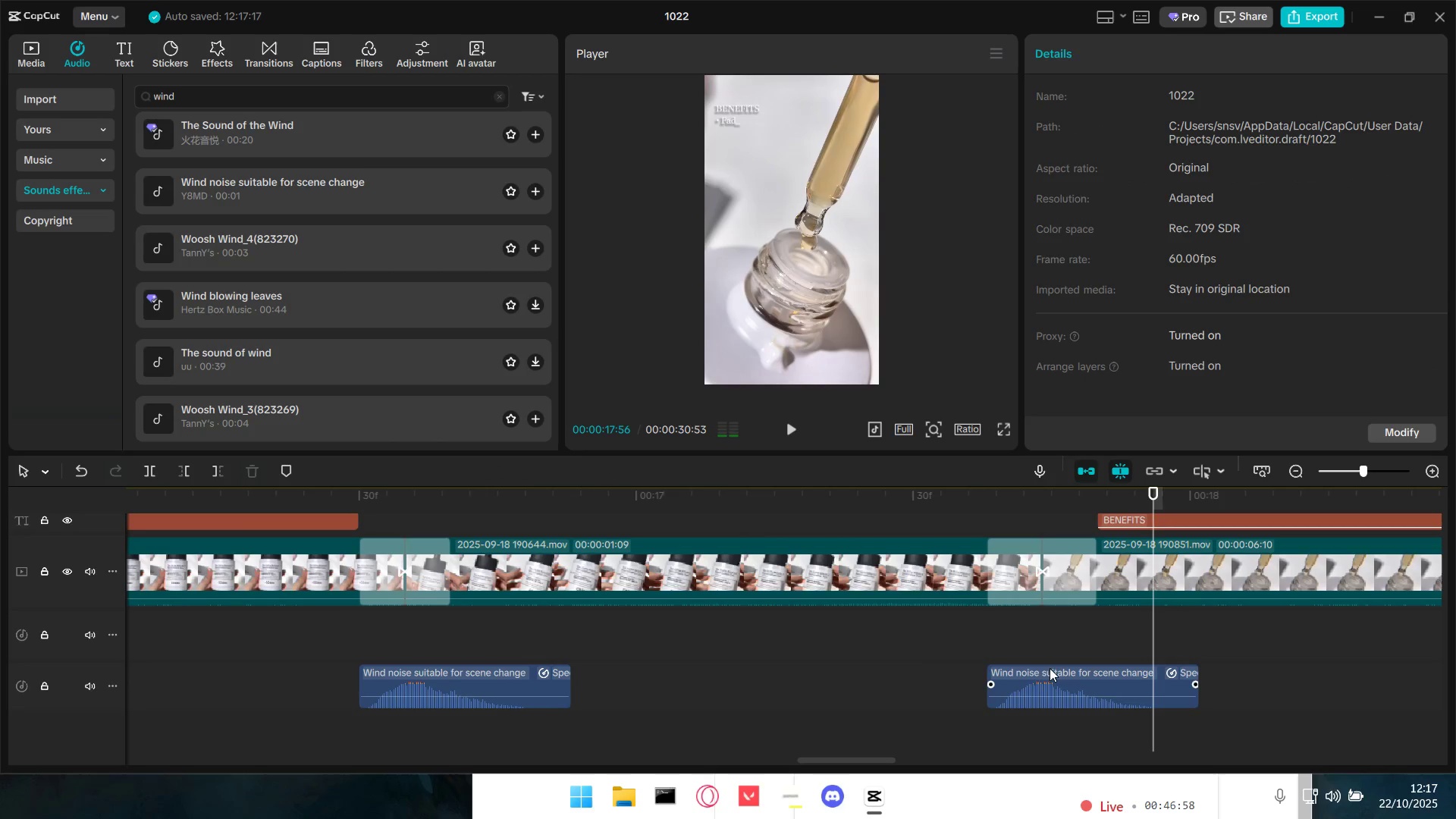 
left_click([1035, 676])
 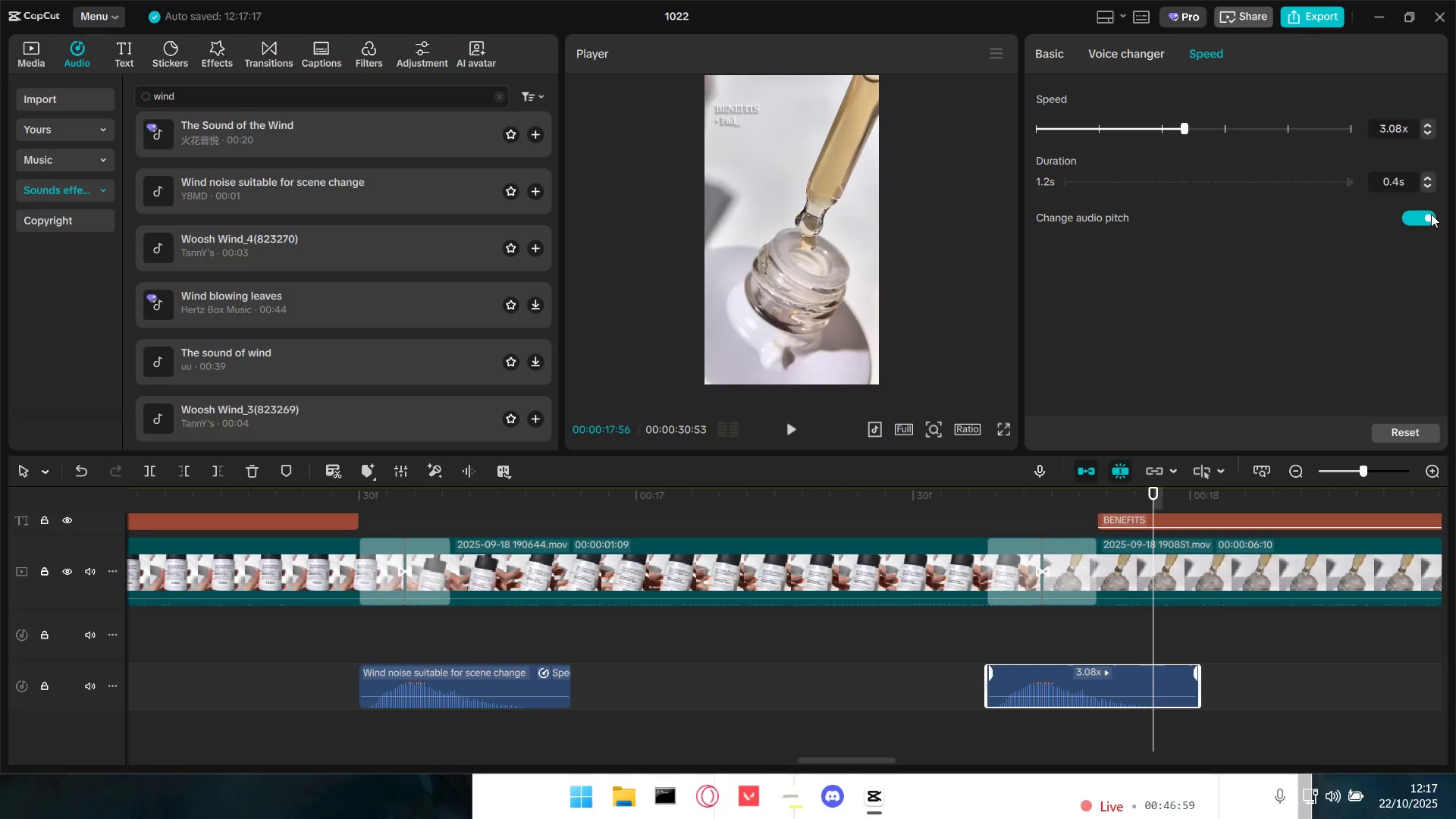 
left_click([1429, 212])
 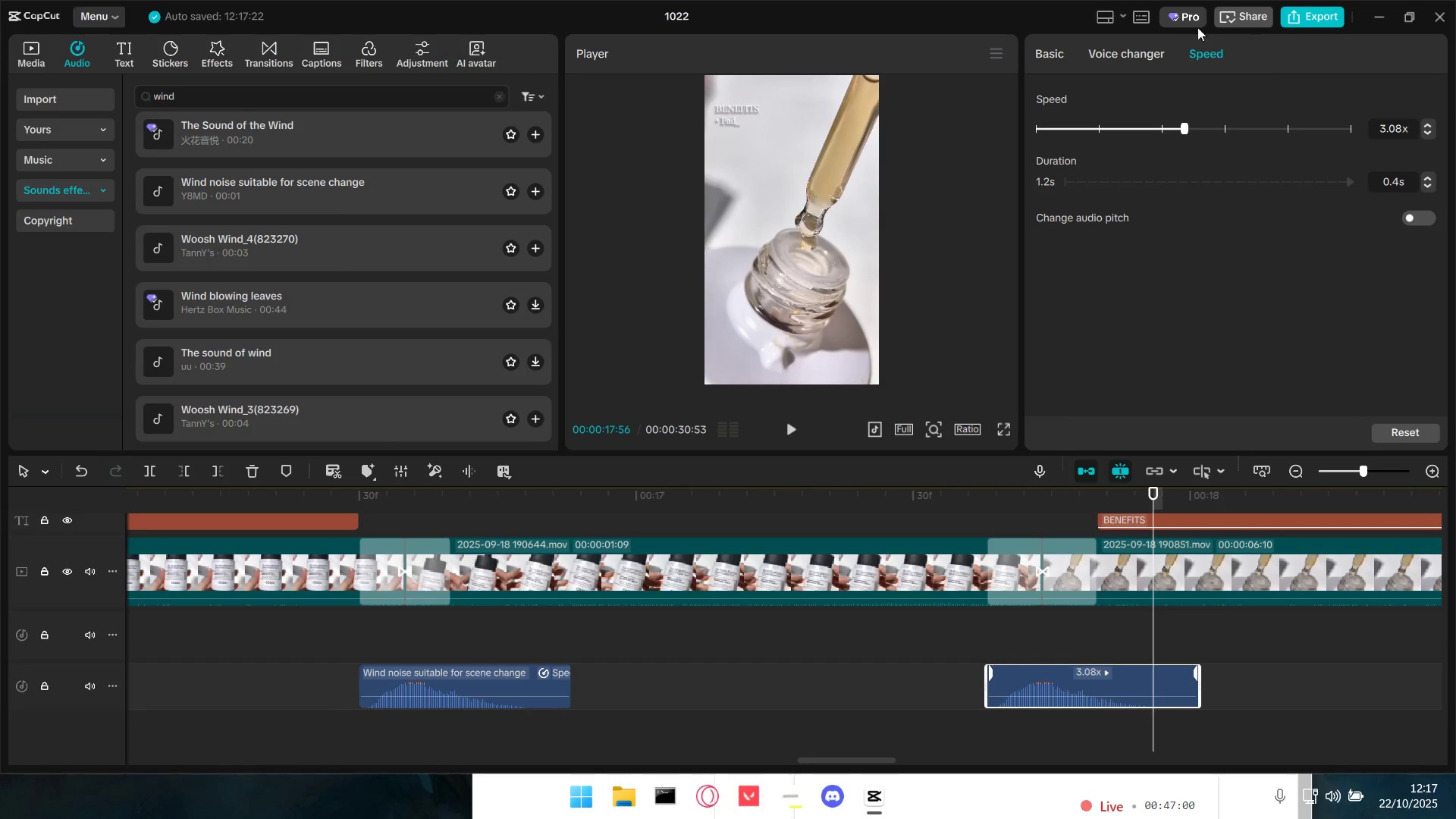 
left_click([1138, 54])
 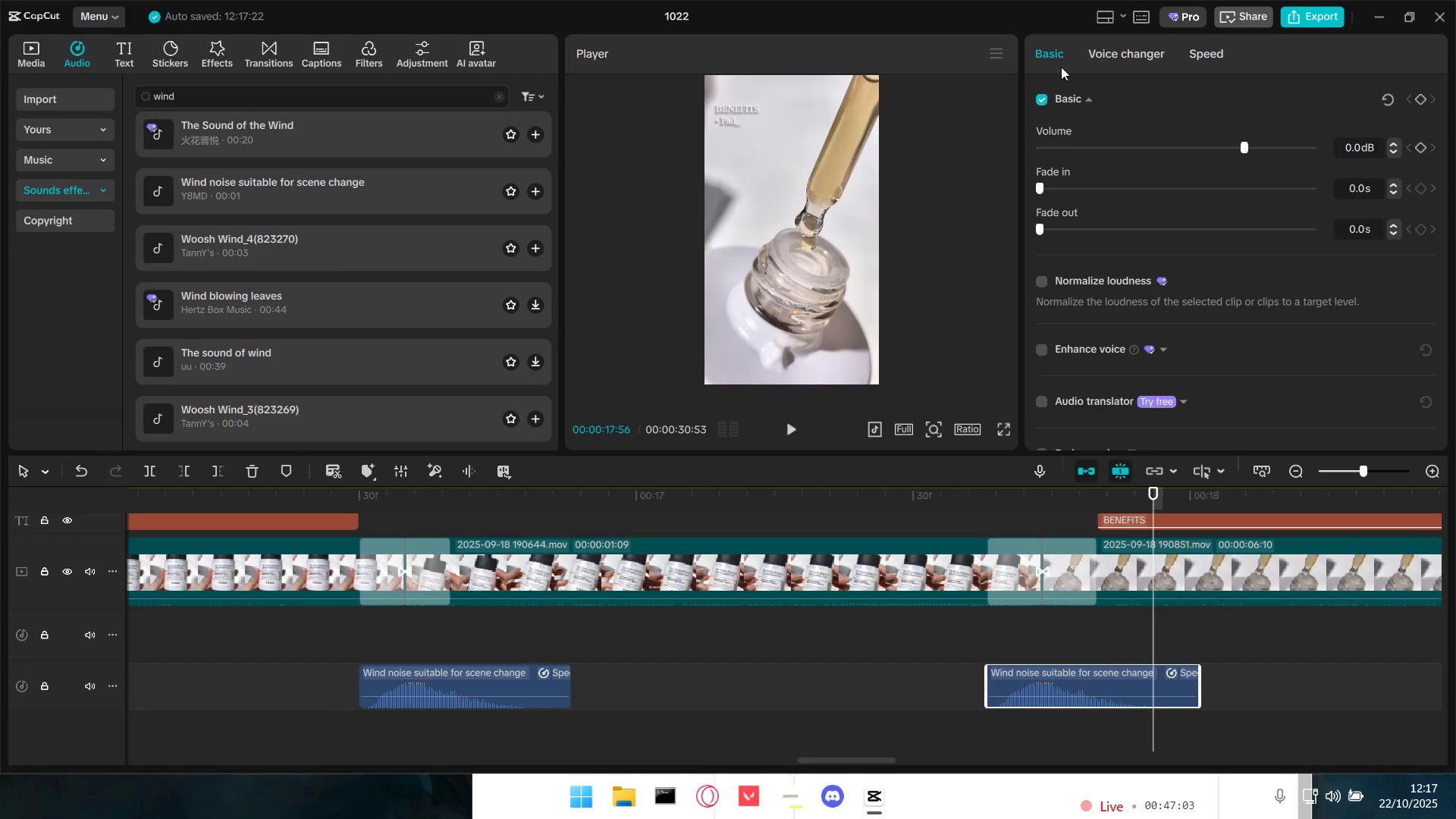 
scroll: coordinate [1173, 351], scroll_direction: down, amount: 11.0
 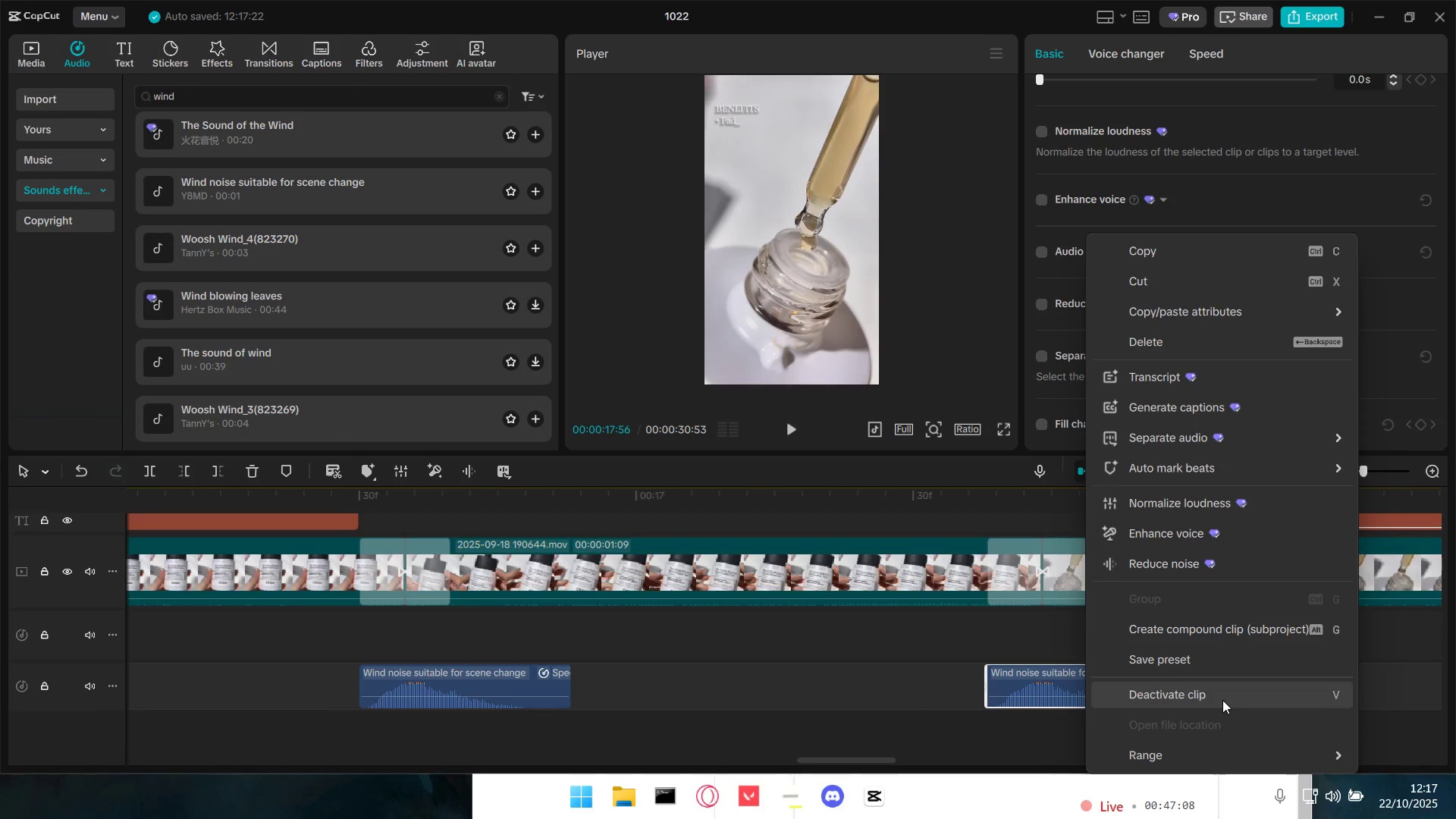 
wait(9.08)
 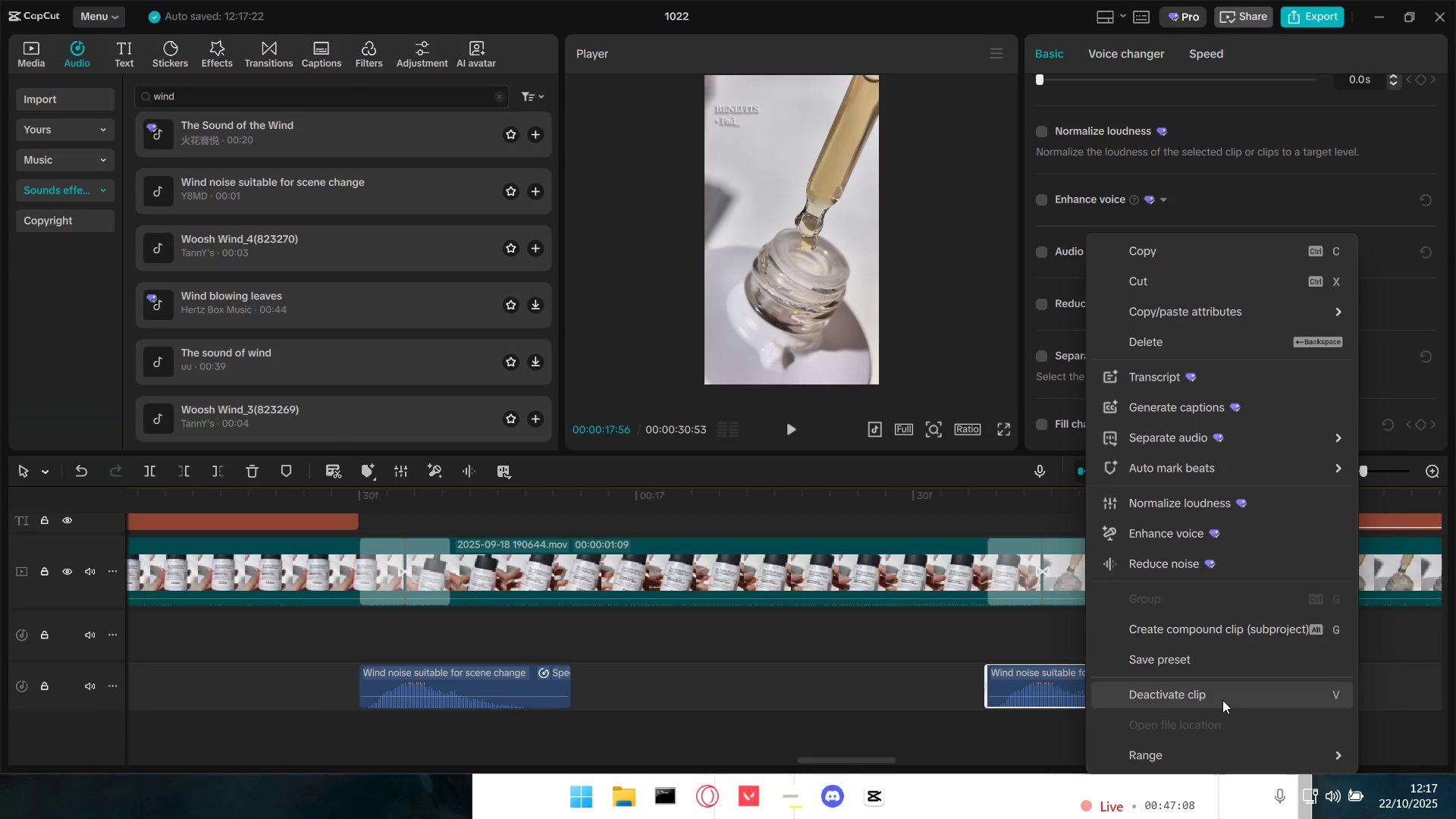 
scroll: coordinate [1173, 703], scroll_direction: down, amount: 9.0
 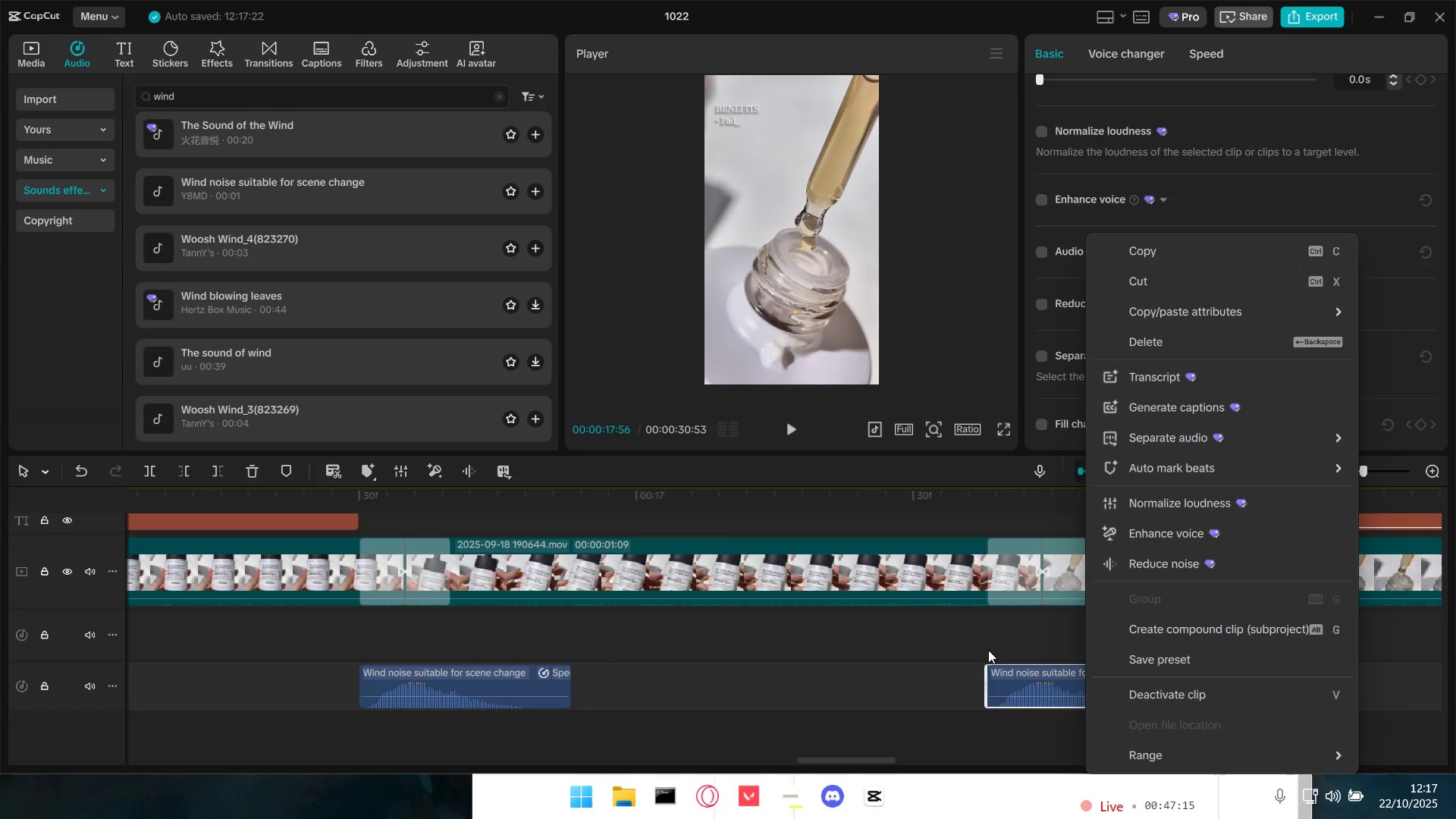 
left_click([989, 647])
 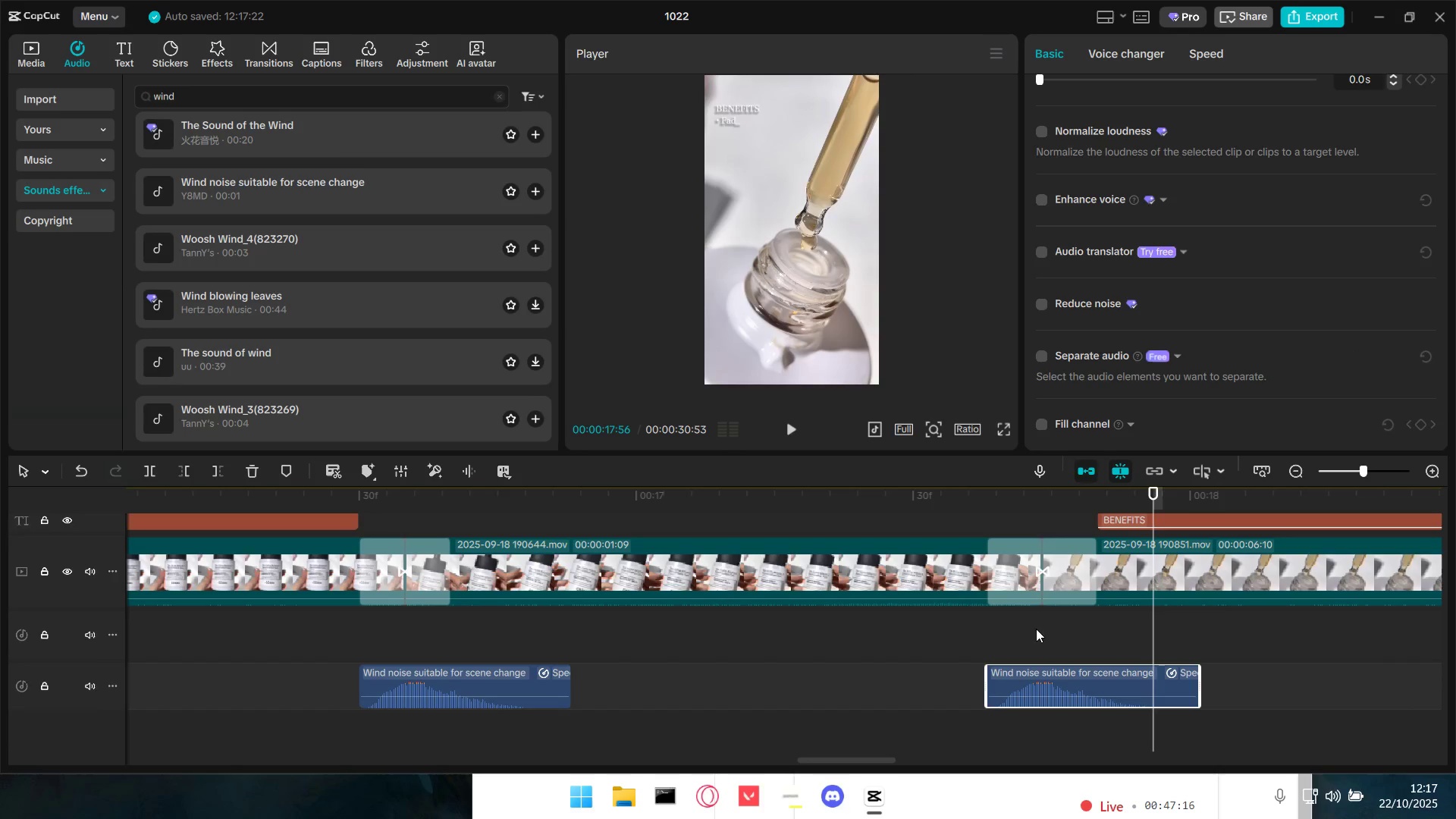 
left_click([959, 630])
 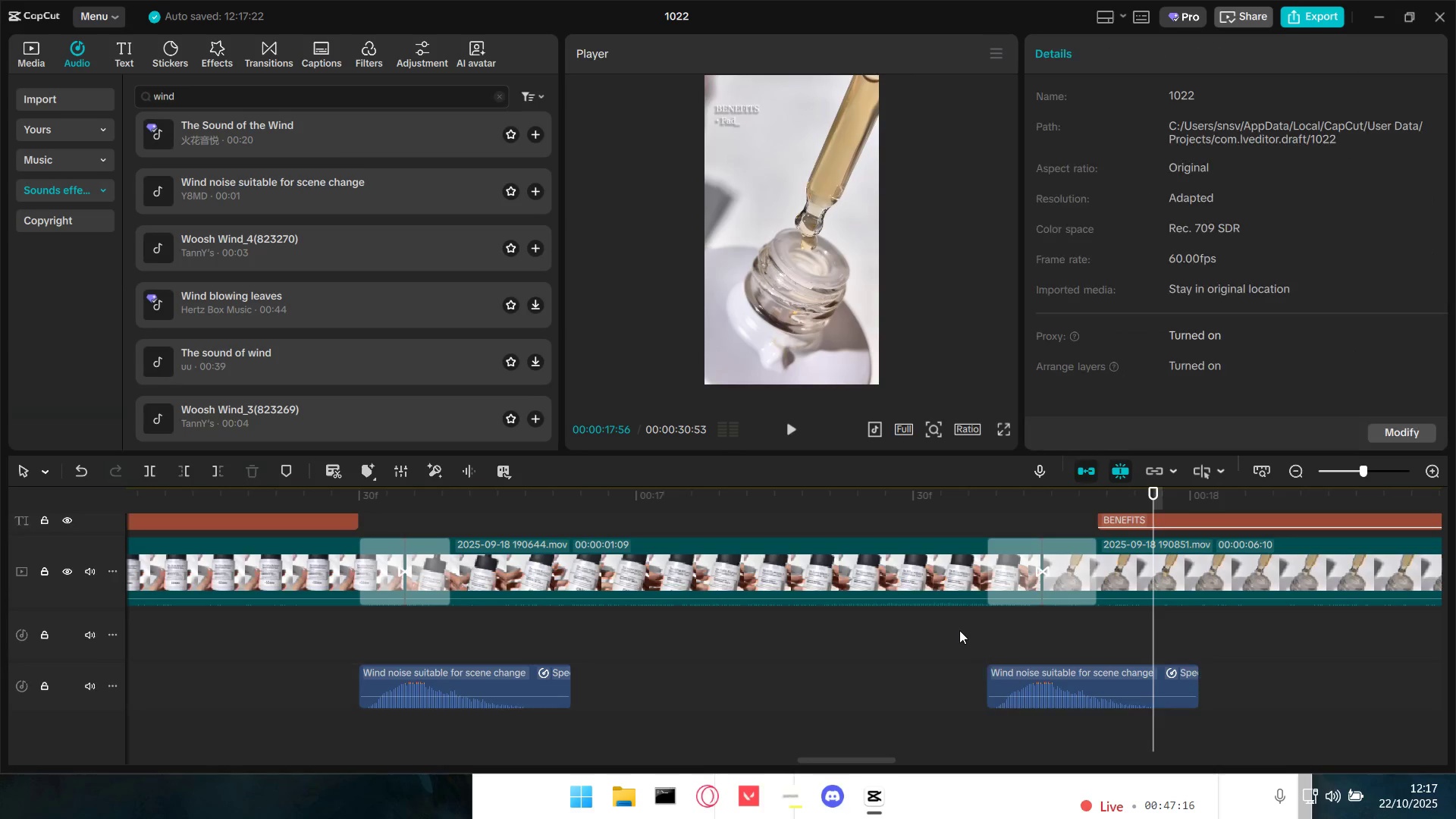 
key(Space)
 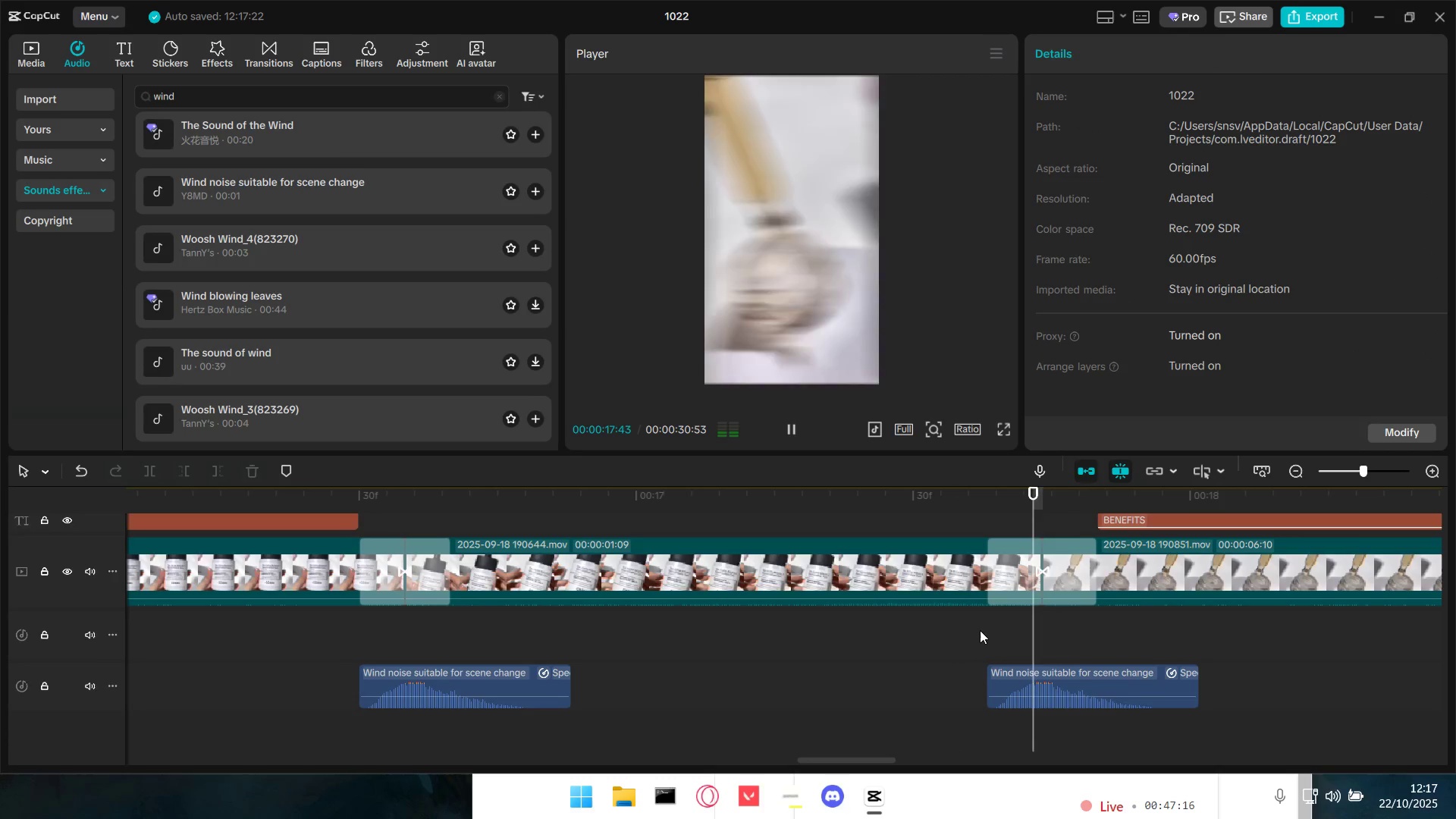 
key(Space)
 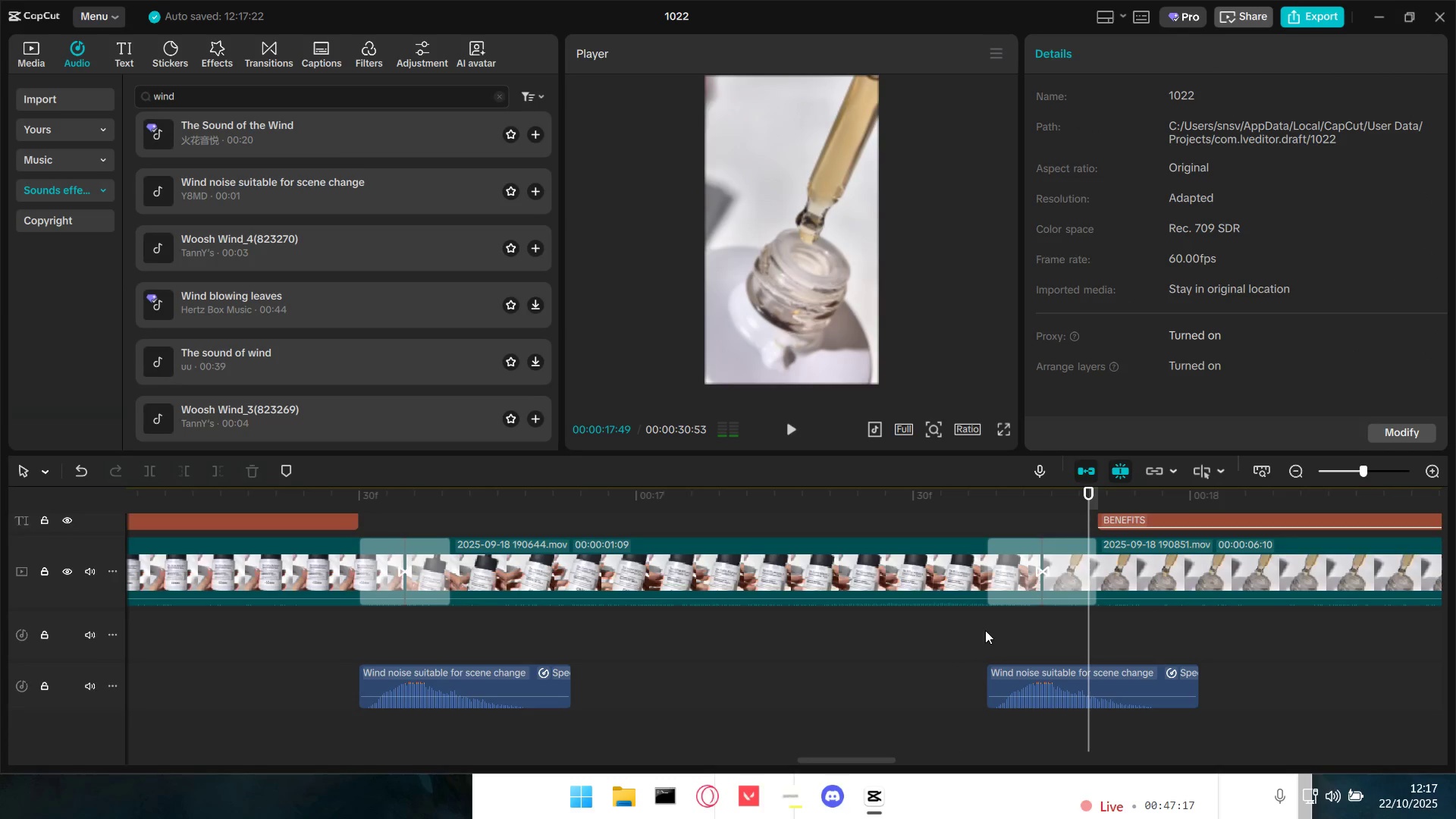 
key(Space)
 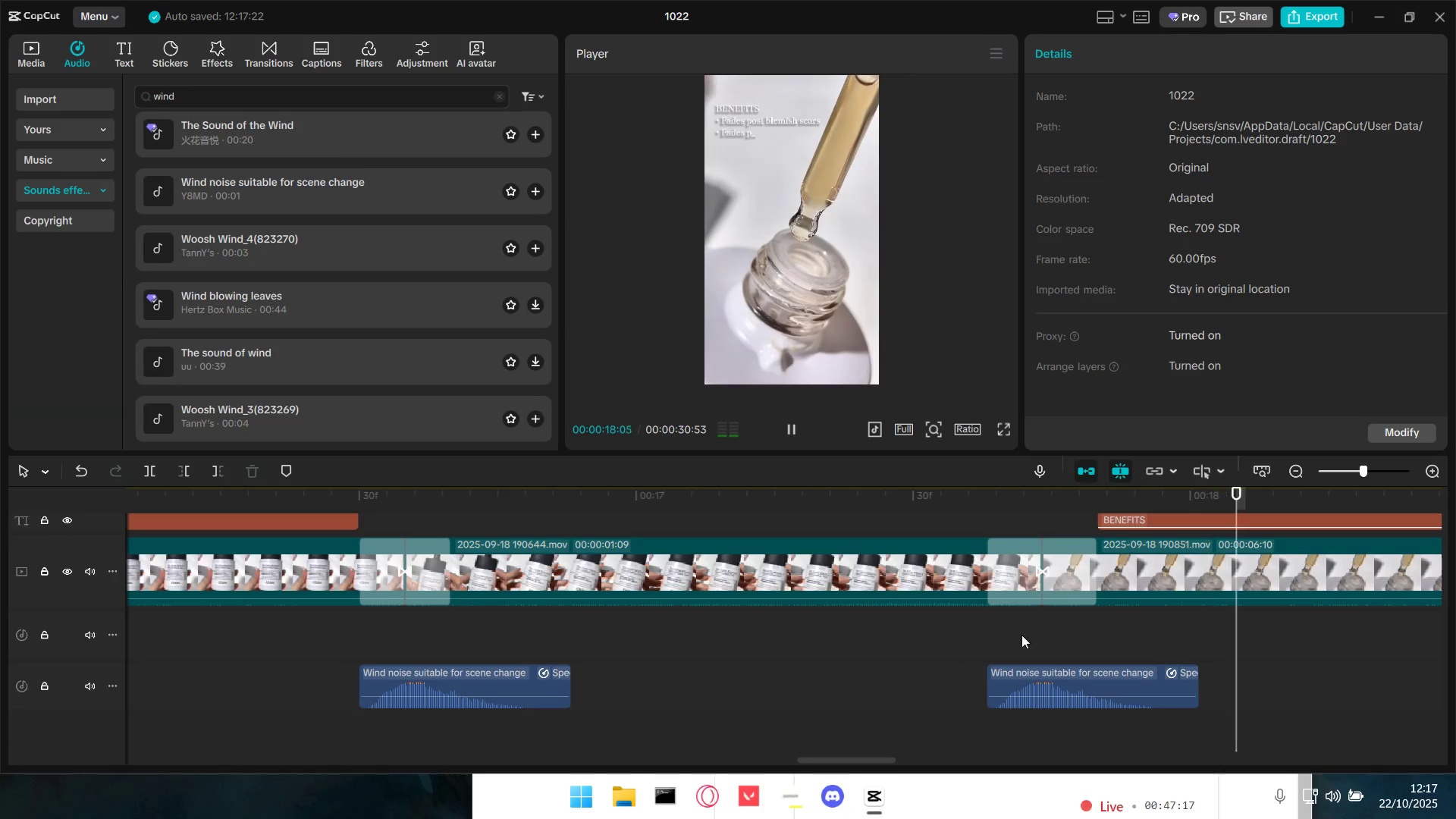 
hold_key(key=ControlLeft, duration=0.55)
scroll: coordinate [1101, 635], scroll_direction: down, amount: 9.0
 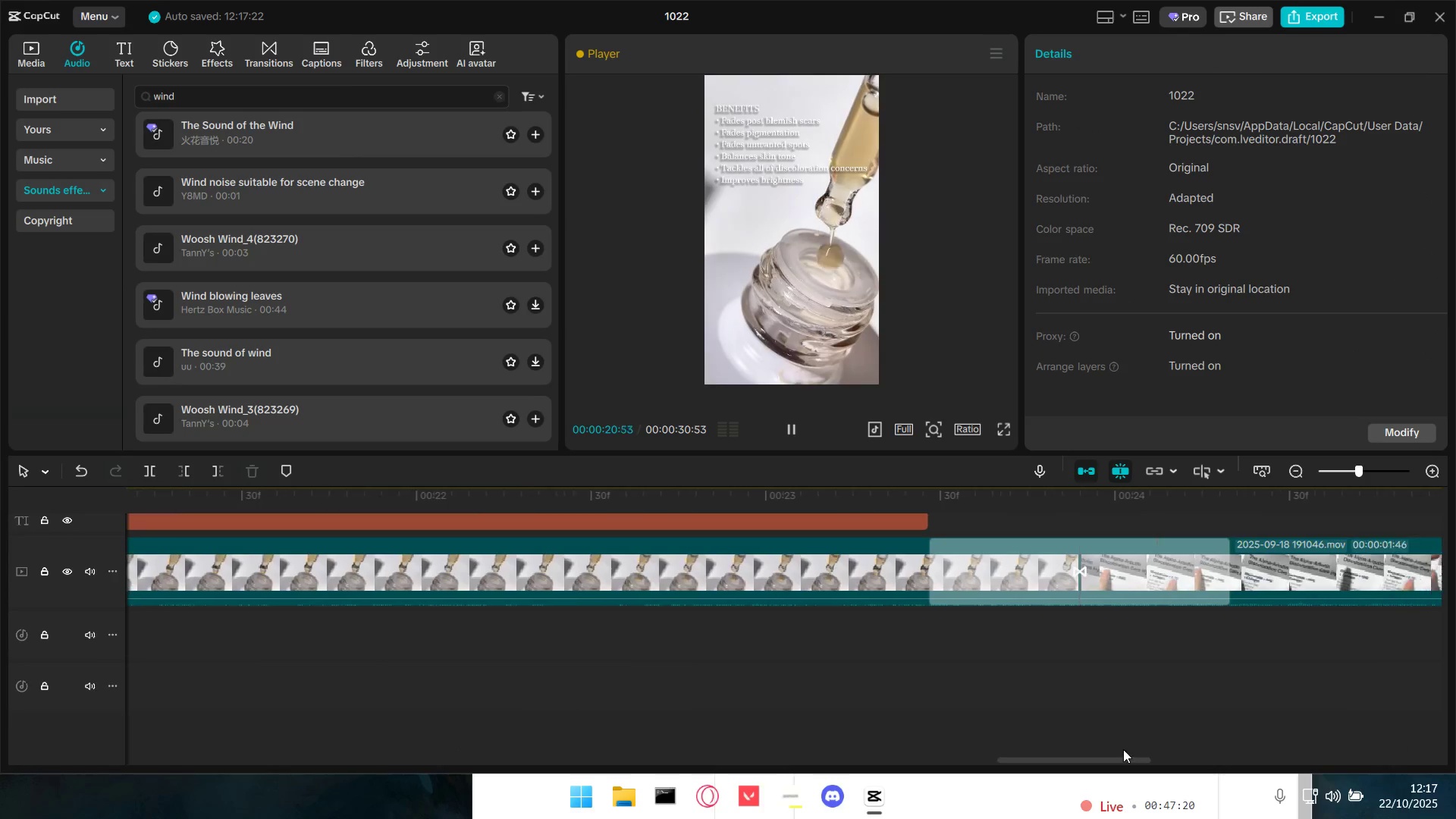 
hold_key(key=ControlLeft, duration=0.78)
scroll: coordinate [1012, 695], scroll_direction: down, amount: 6.0
 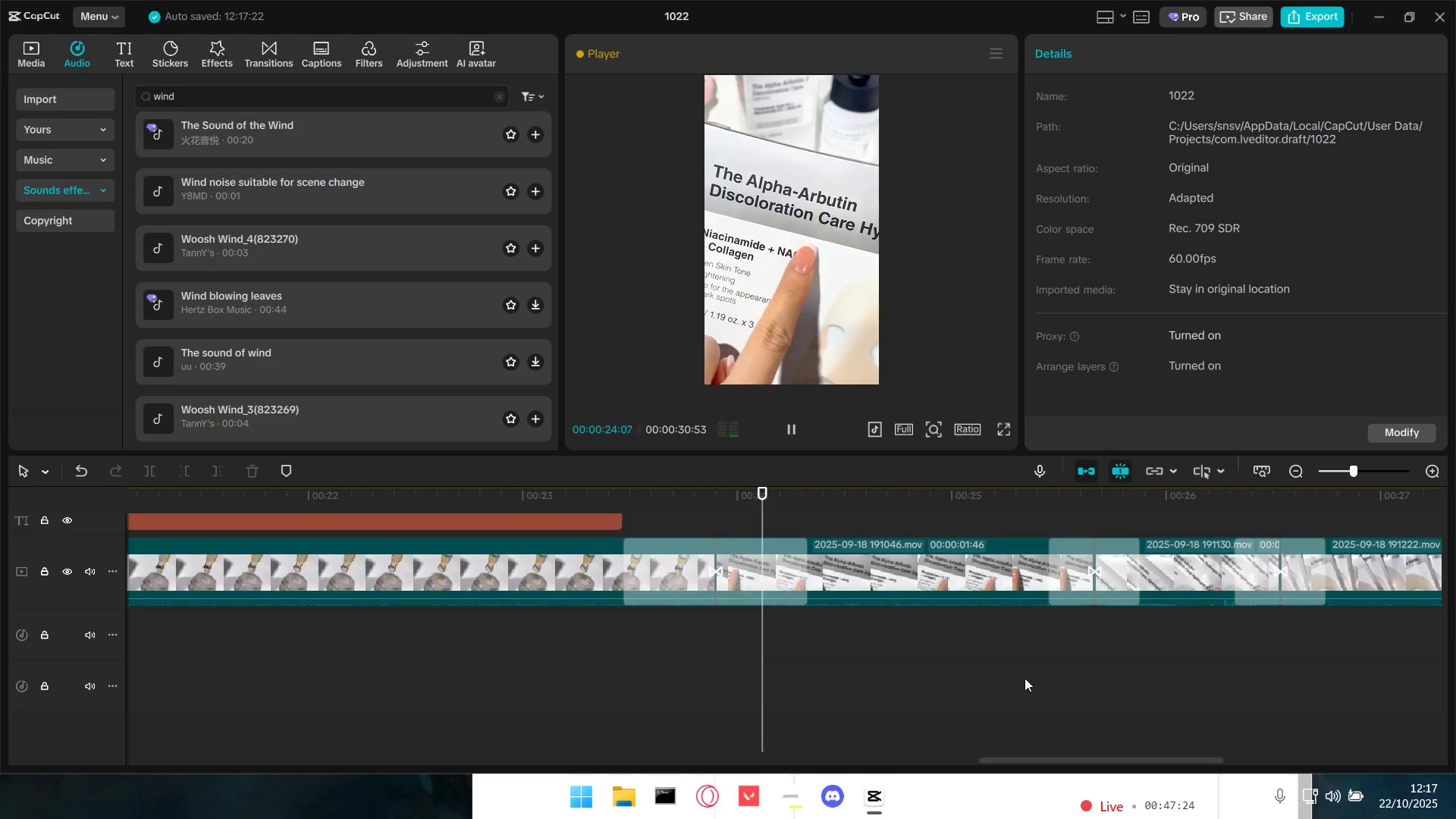 
key(Space)
 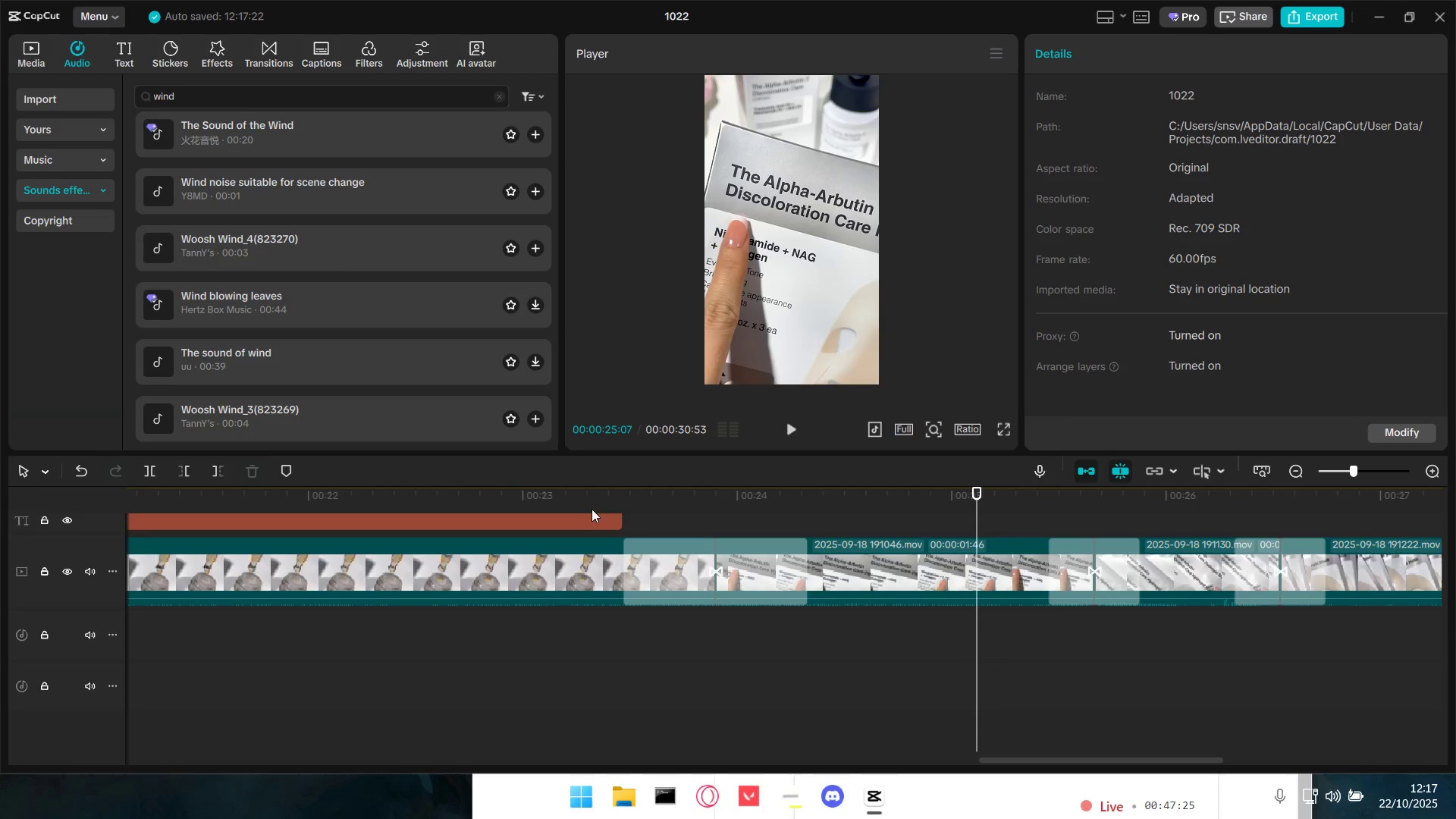 
left_click([591, 497])
 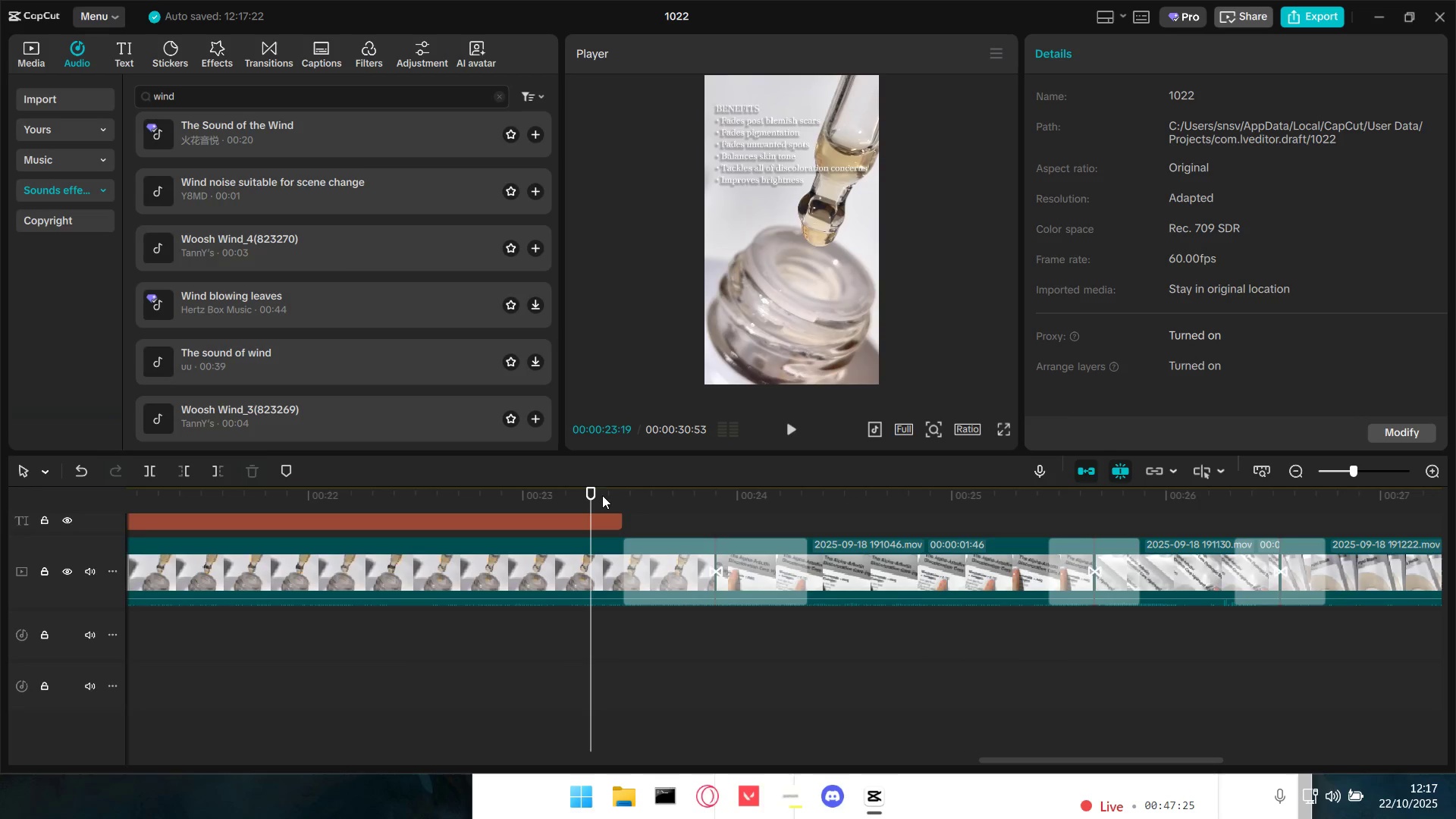 
key(Space)
 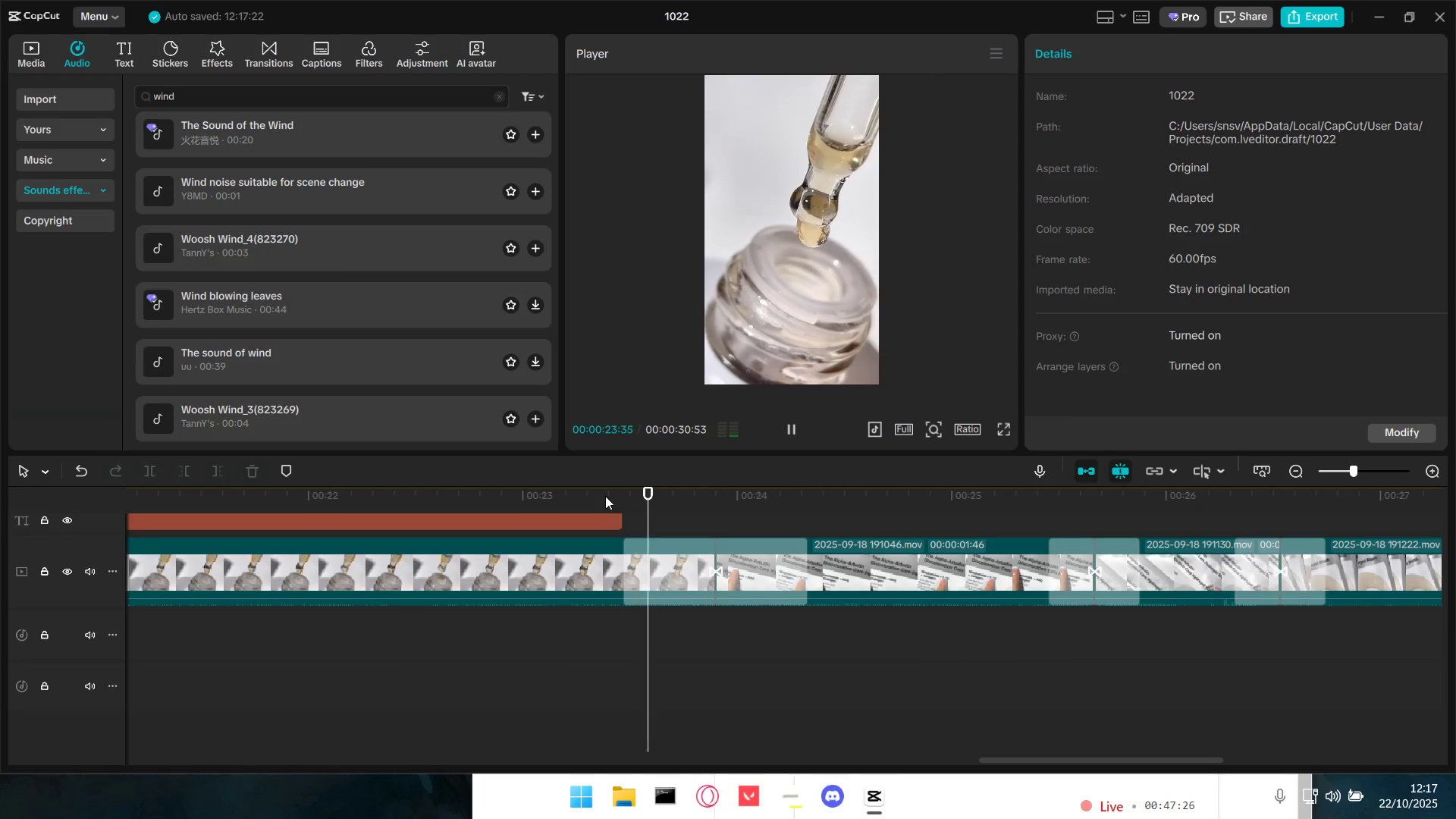 
key(Space)
 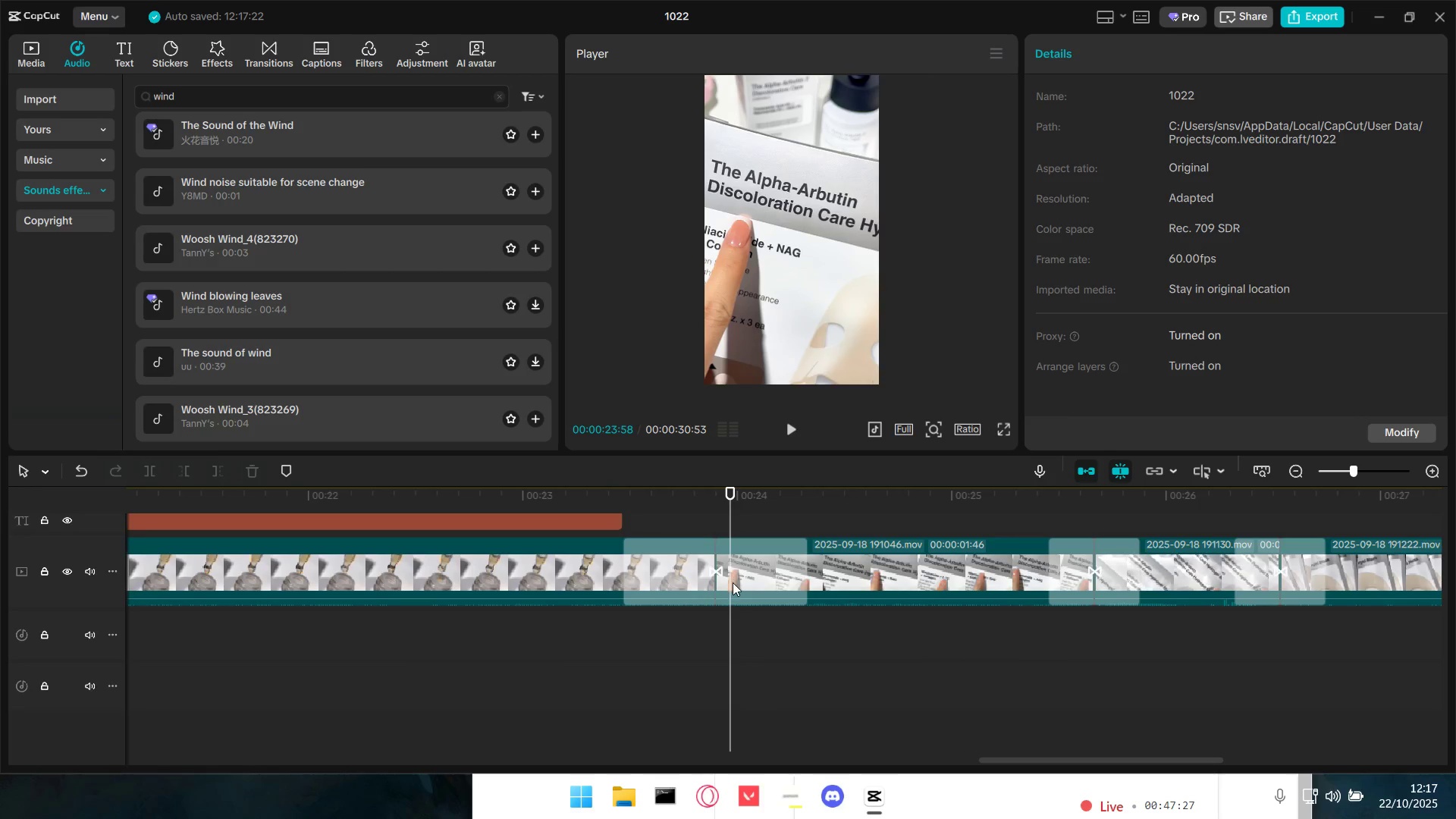 
hold_key(key=ControlLeft, duration=2.6)
scroll: coordinate [758, 664], scroll_direction: down, amount: 31.0
 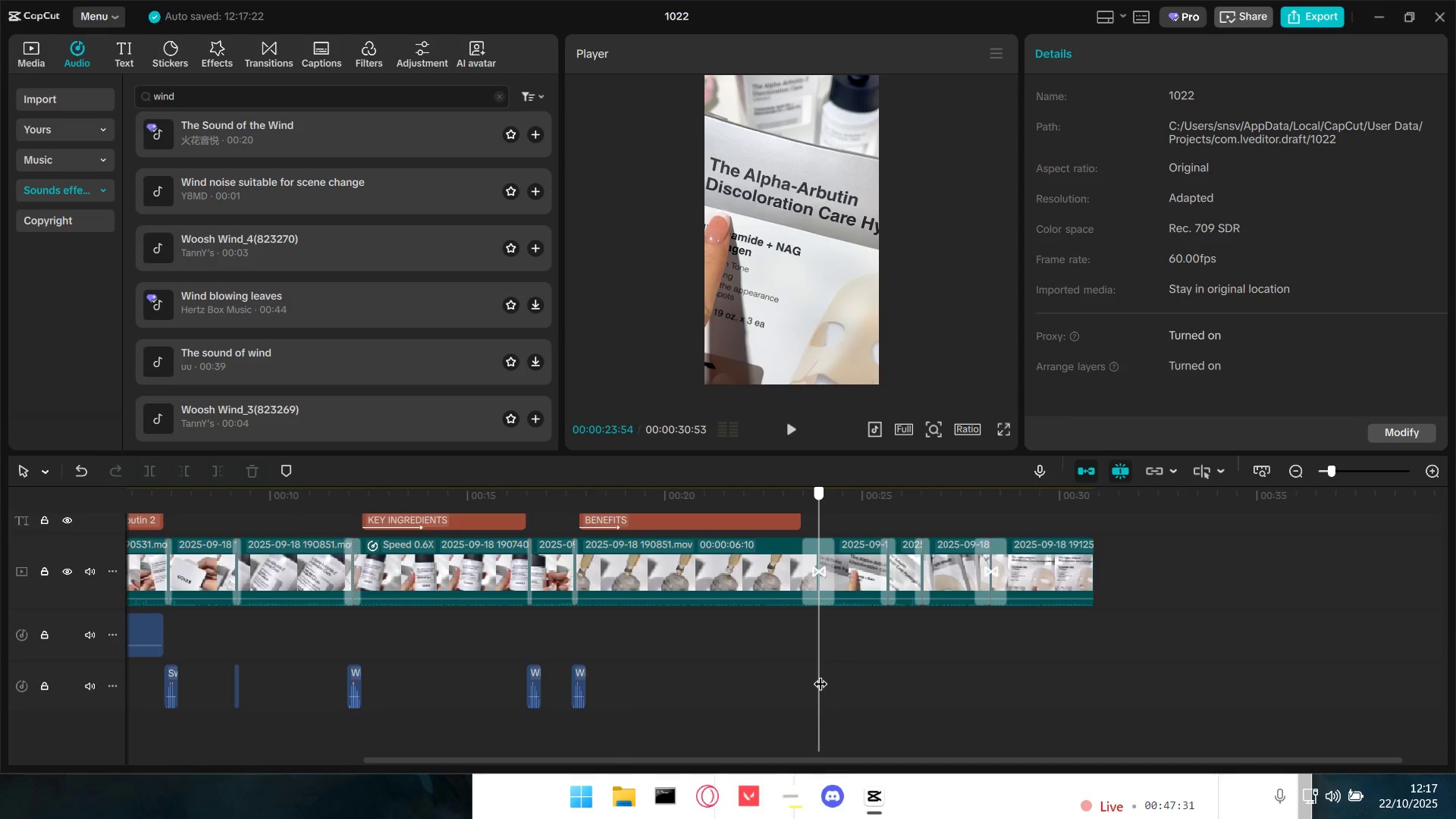 
hold_key(key=ControlLeft, duration=1.14)
scroll: coordinate [249, 647], scroll_direction: down, amount: 9.0
 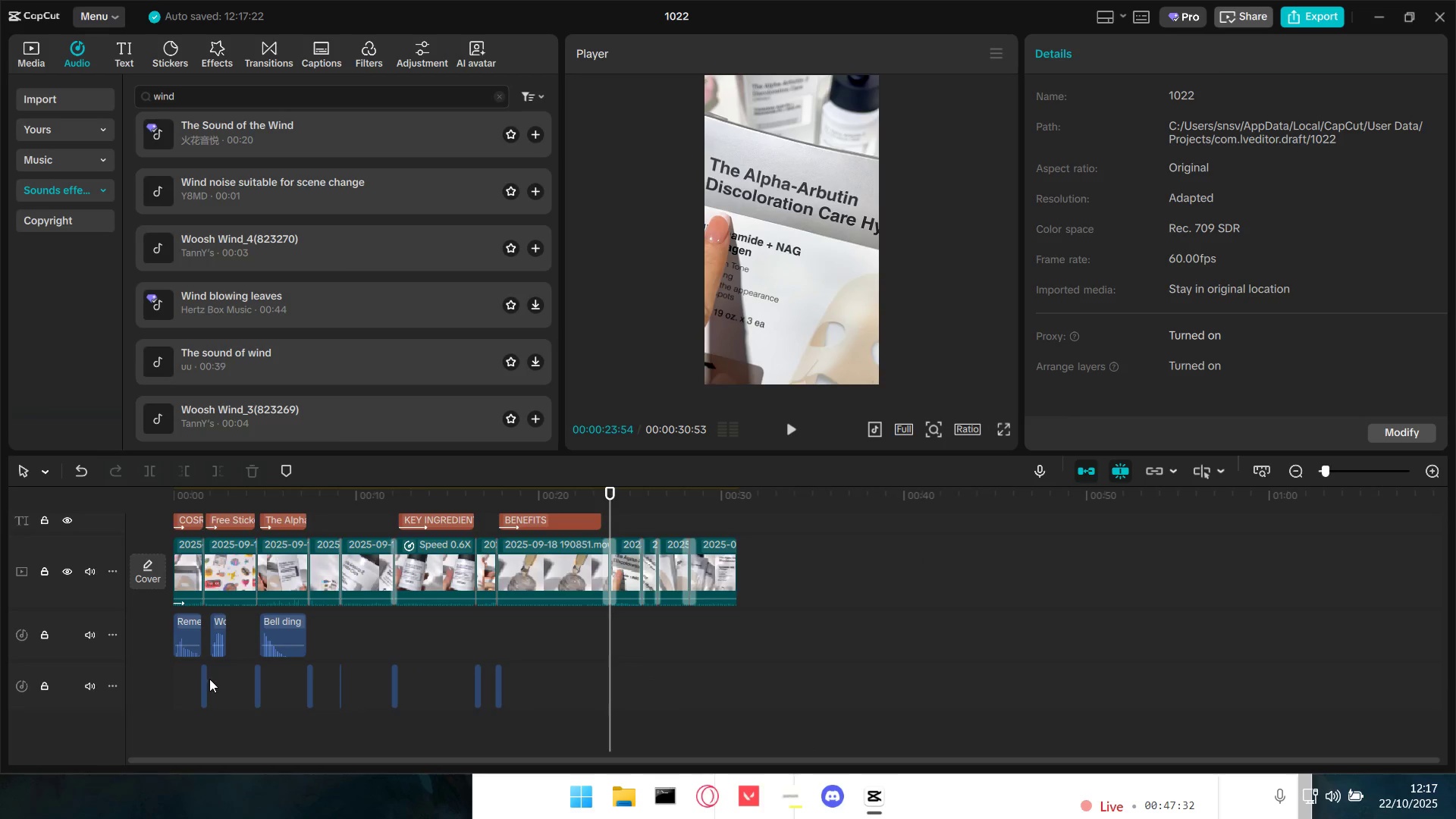 
left_click([204, 680])
 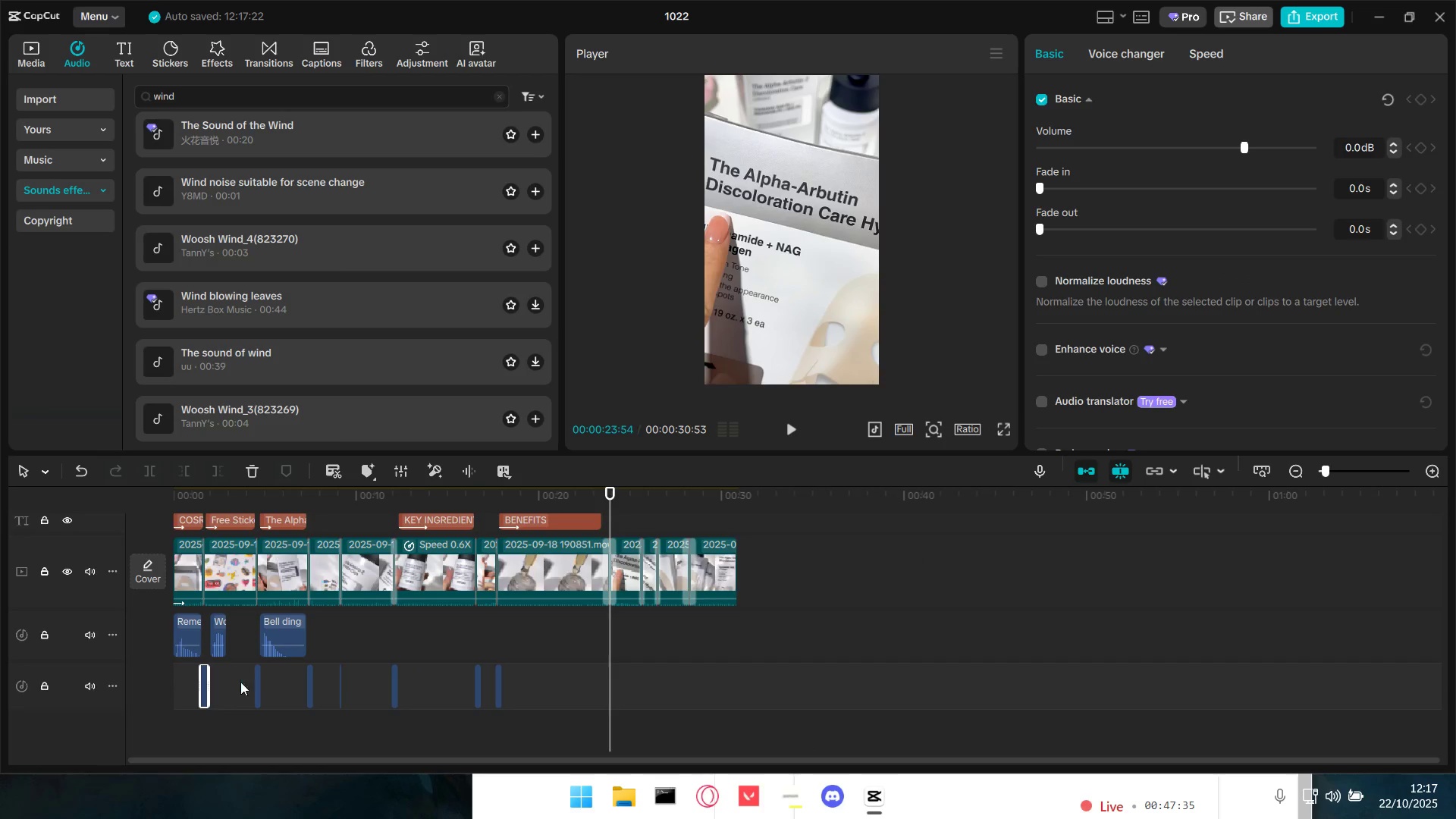 
left_click([258, 679])
 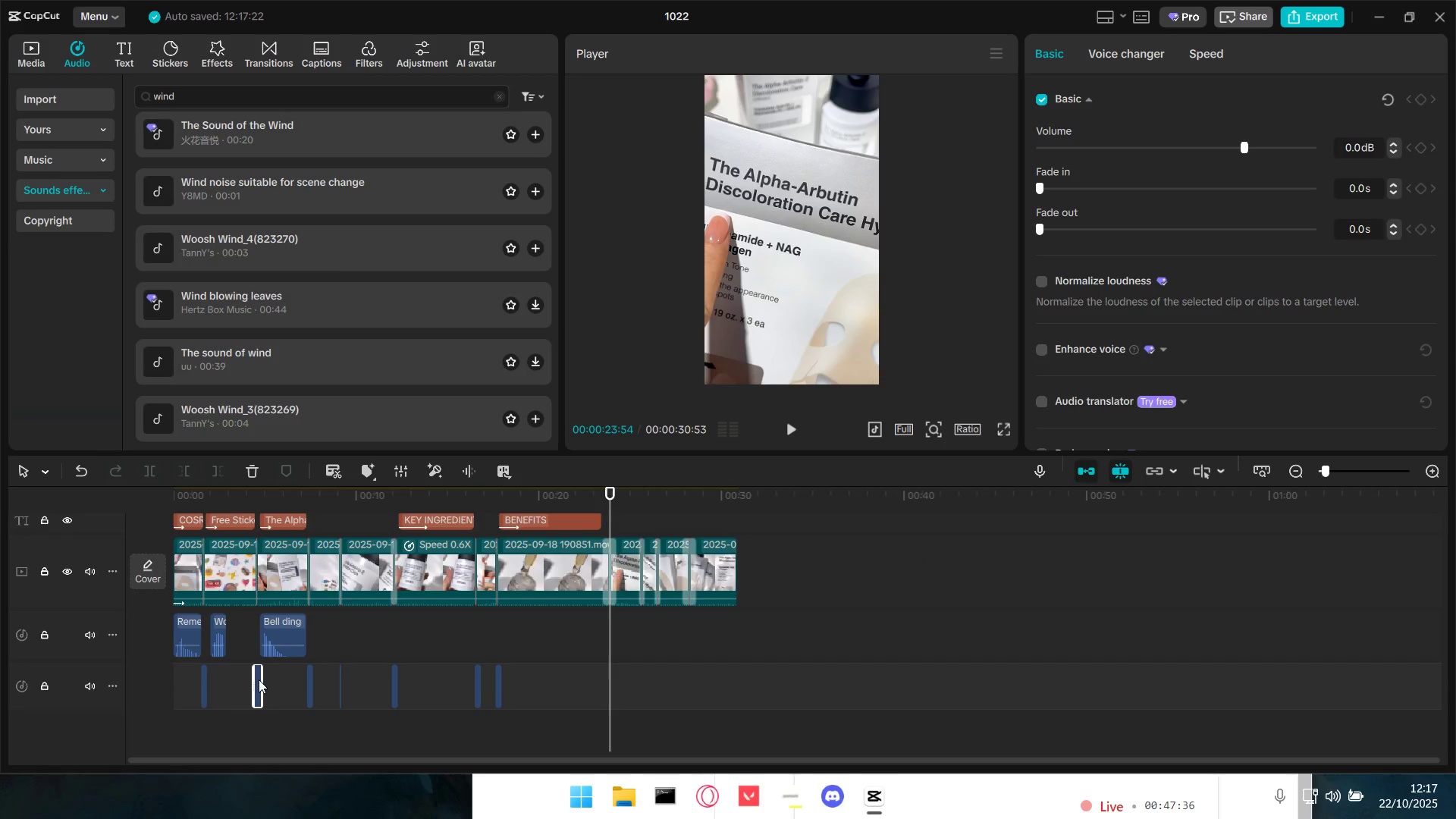 
key(Control+C)
 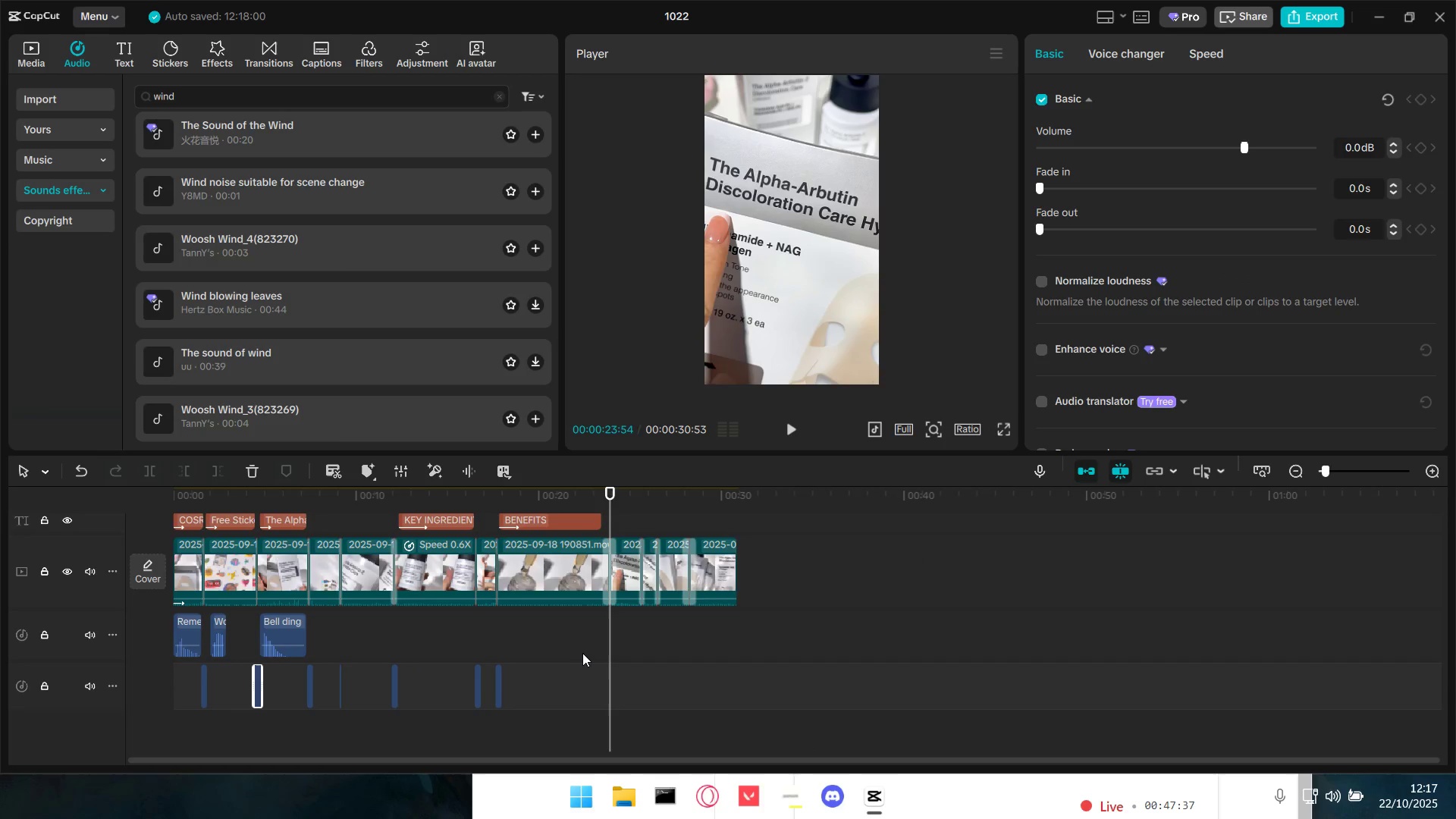 
key(Control+V)
 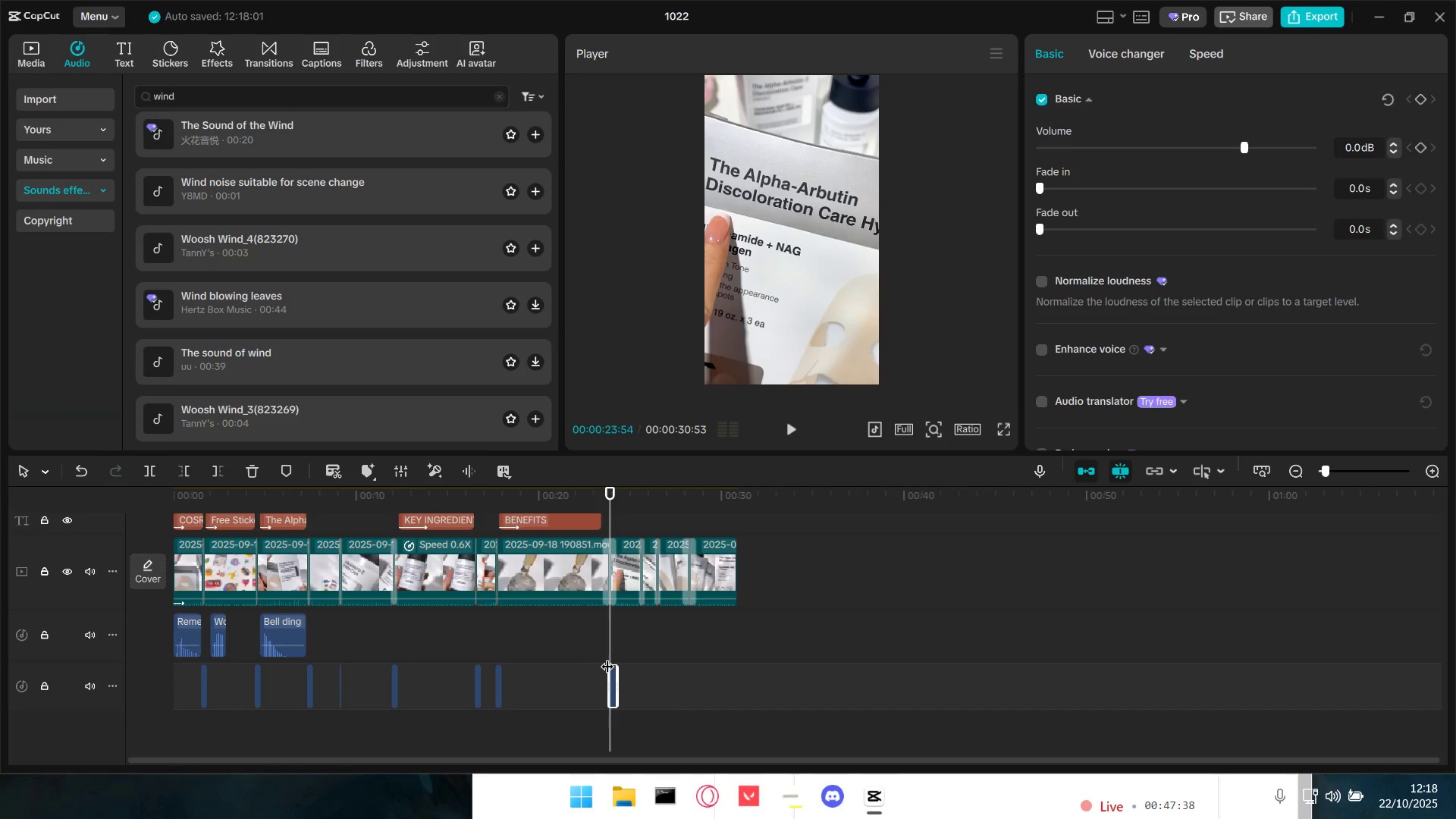 
hold_key(key=Space, duration=0.58)
 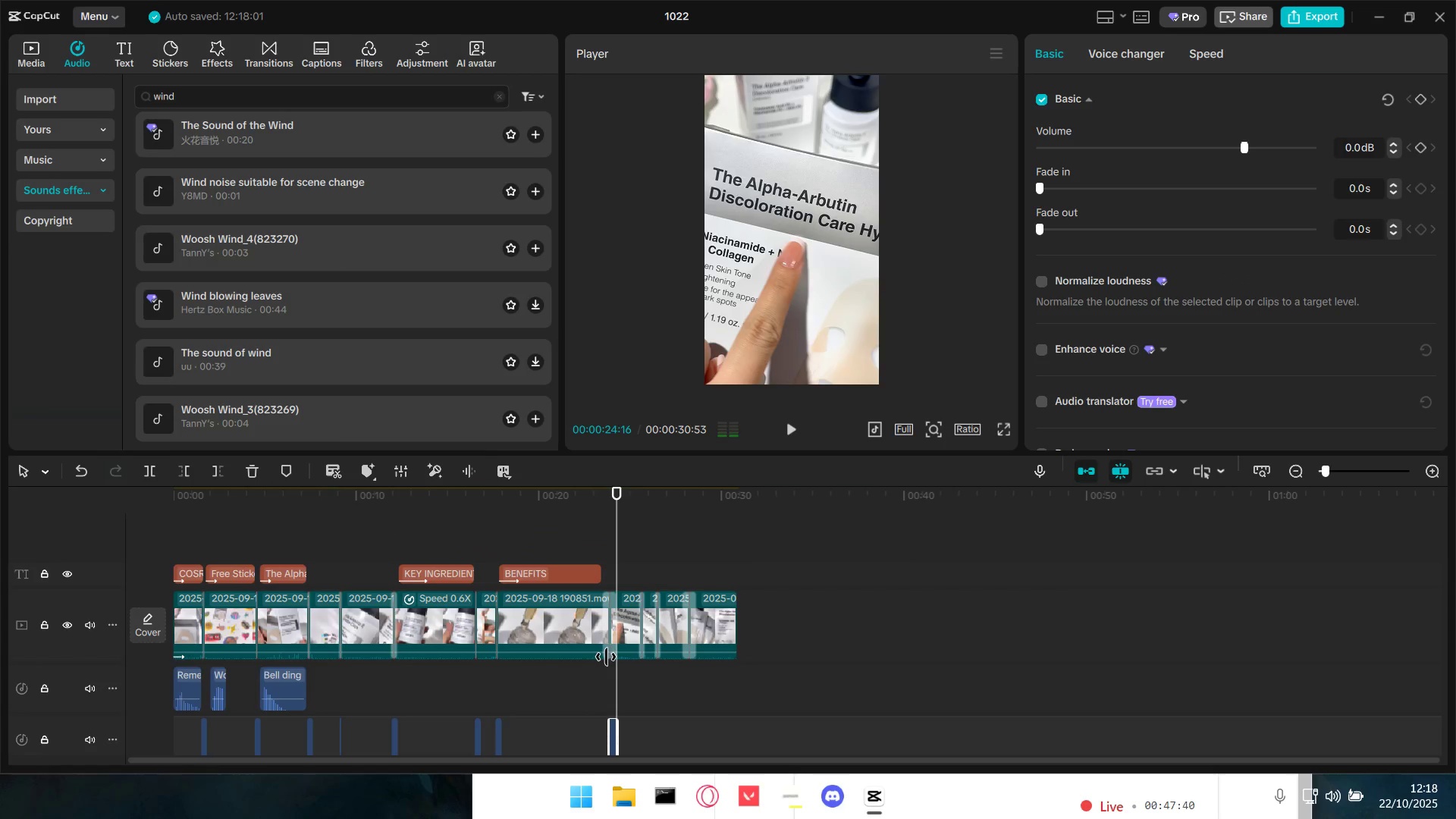 
scroll: coordinate [603, 657], scroll_direction: up, amount: 5.0
 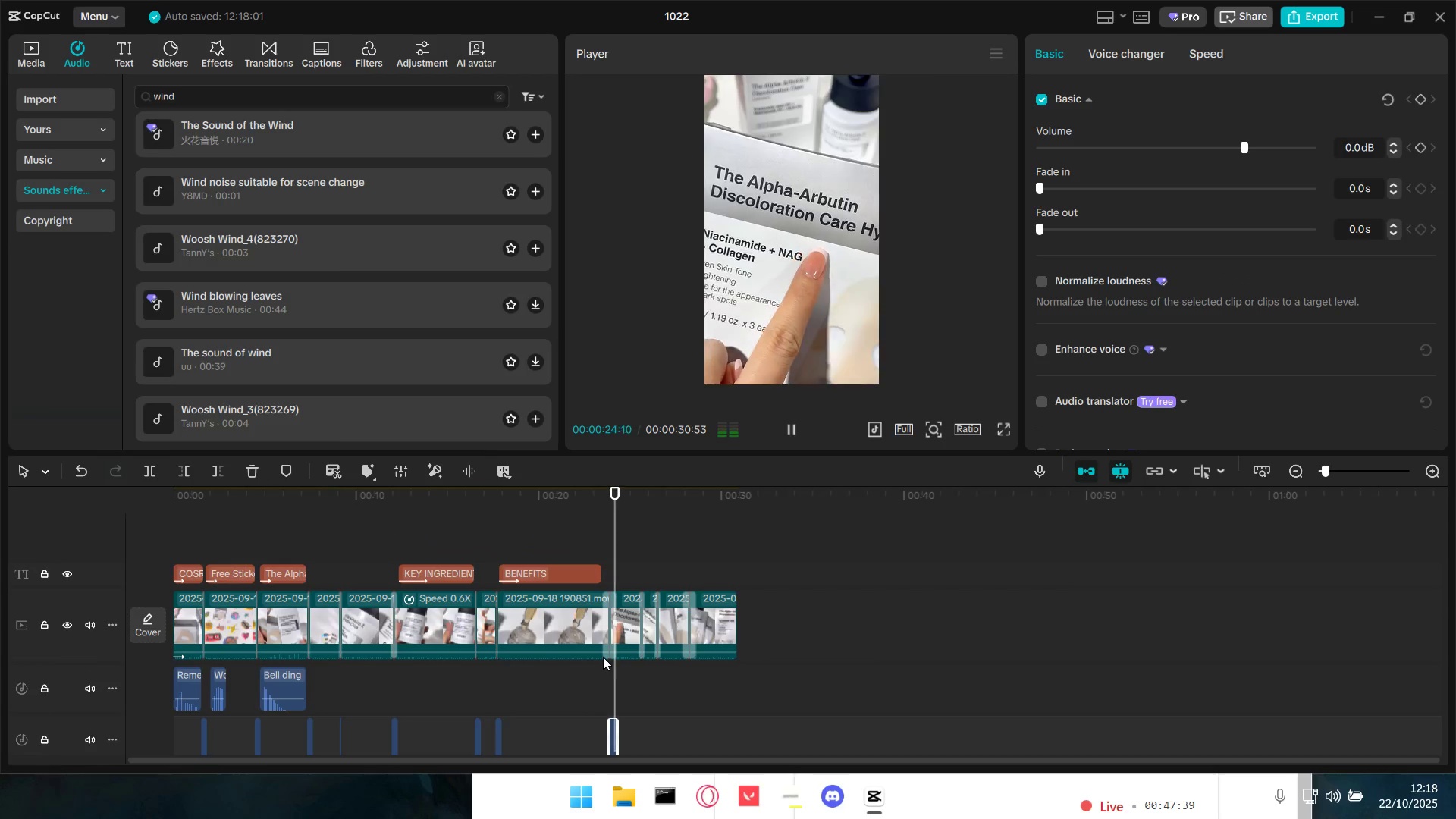 
key(Space)
 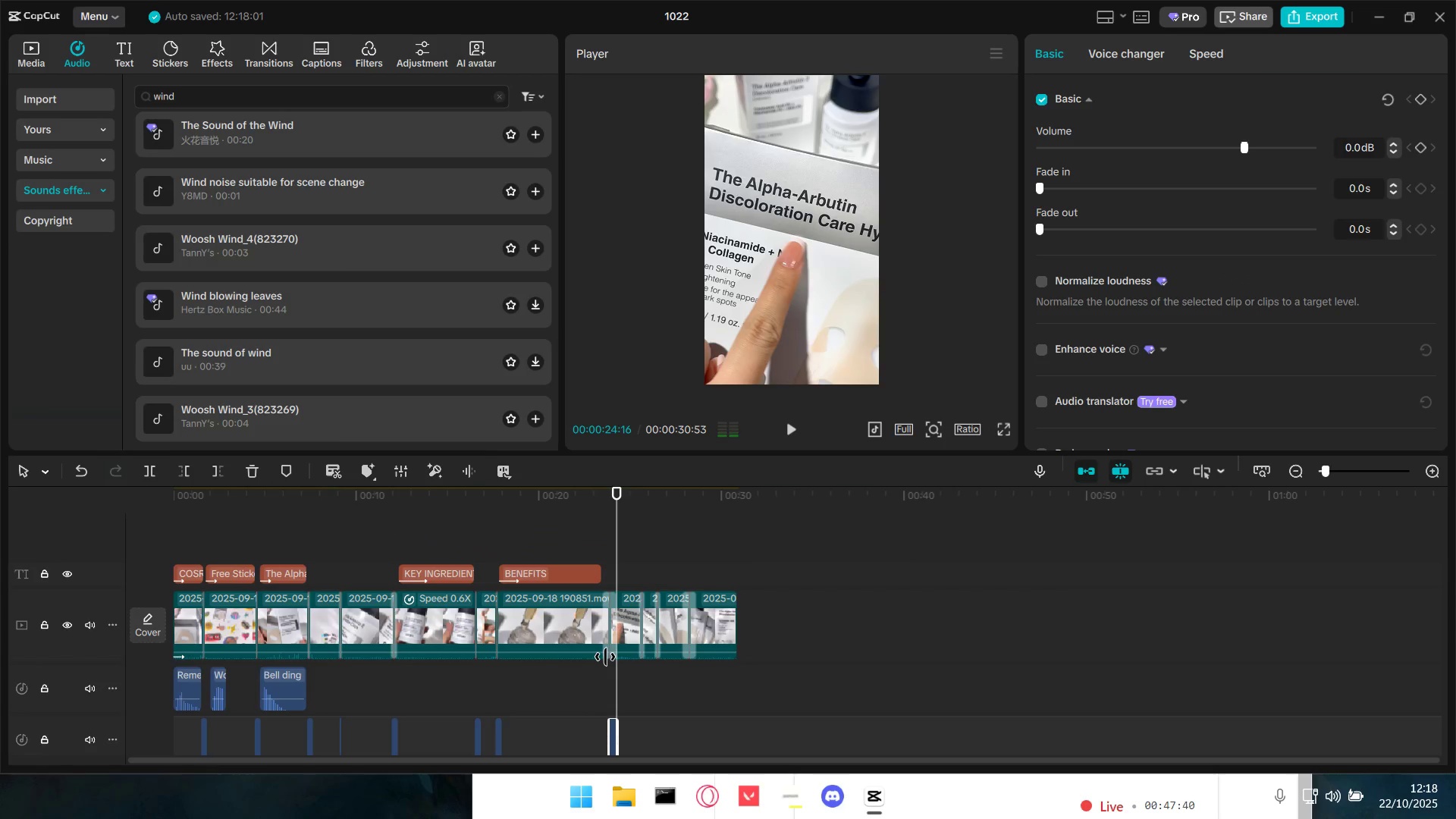 
scroll: coordinate [730, 680], scroll_direction: up, amount: 22.0
 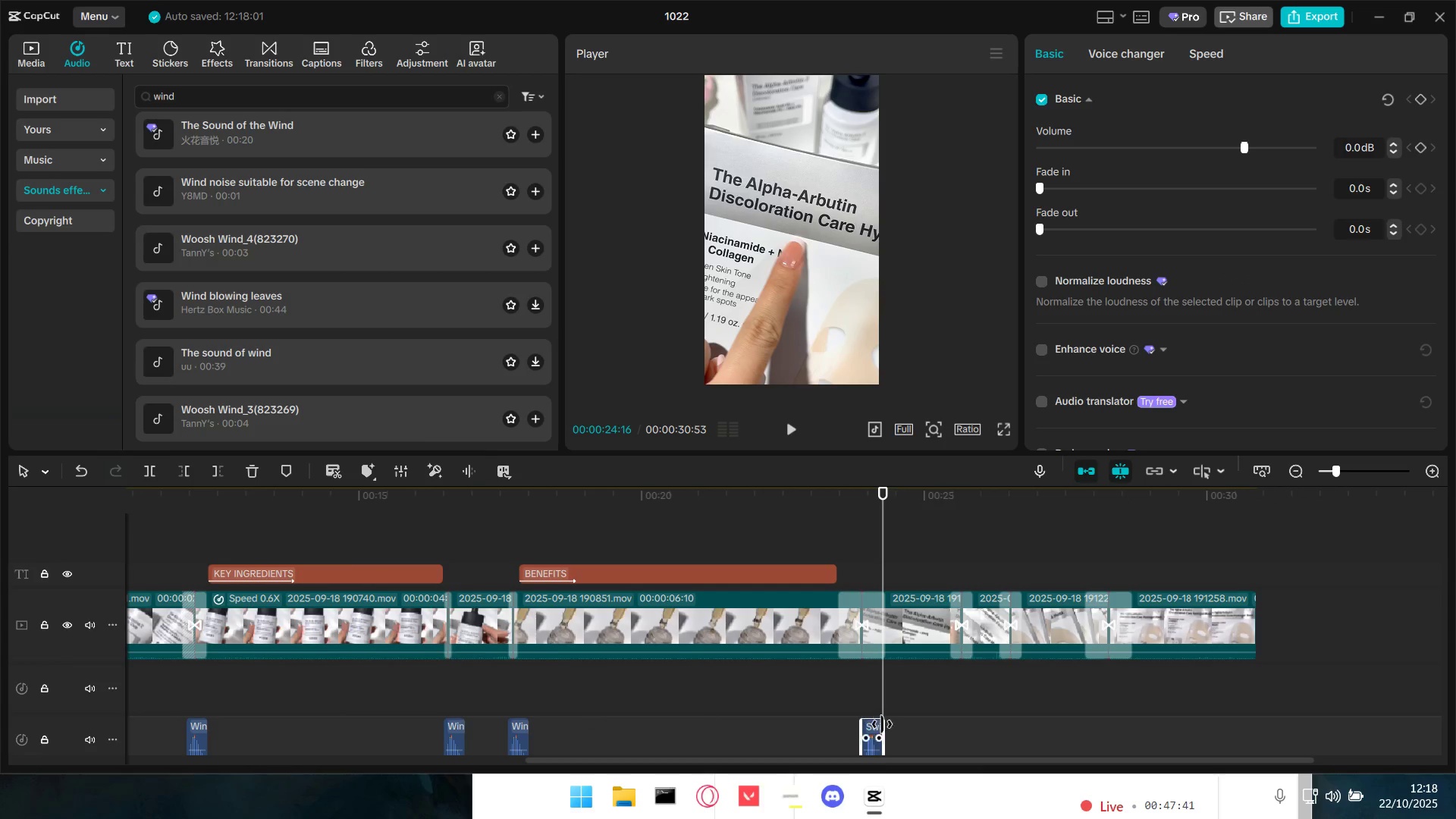 
key(Control+ControlLeft)
 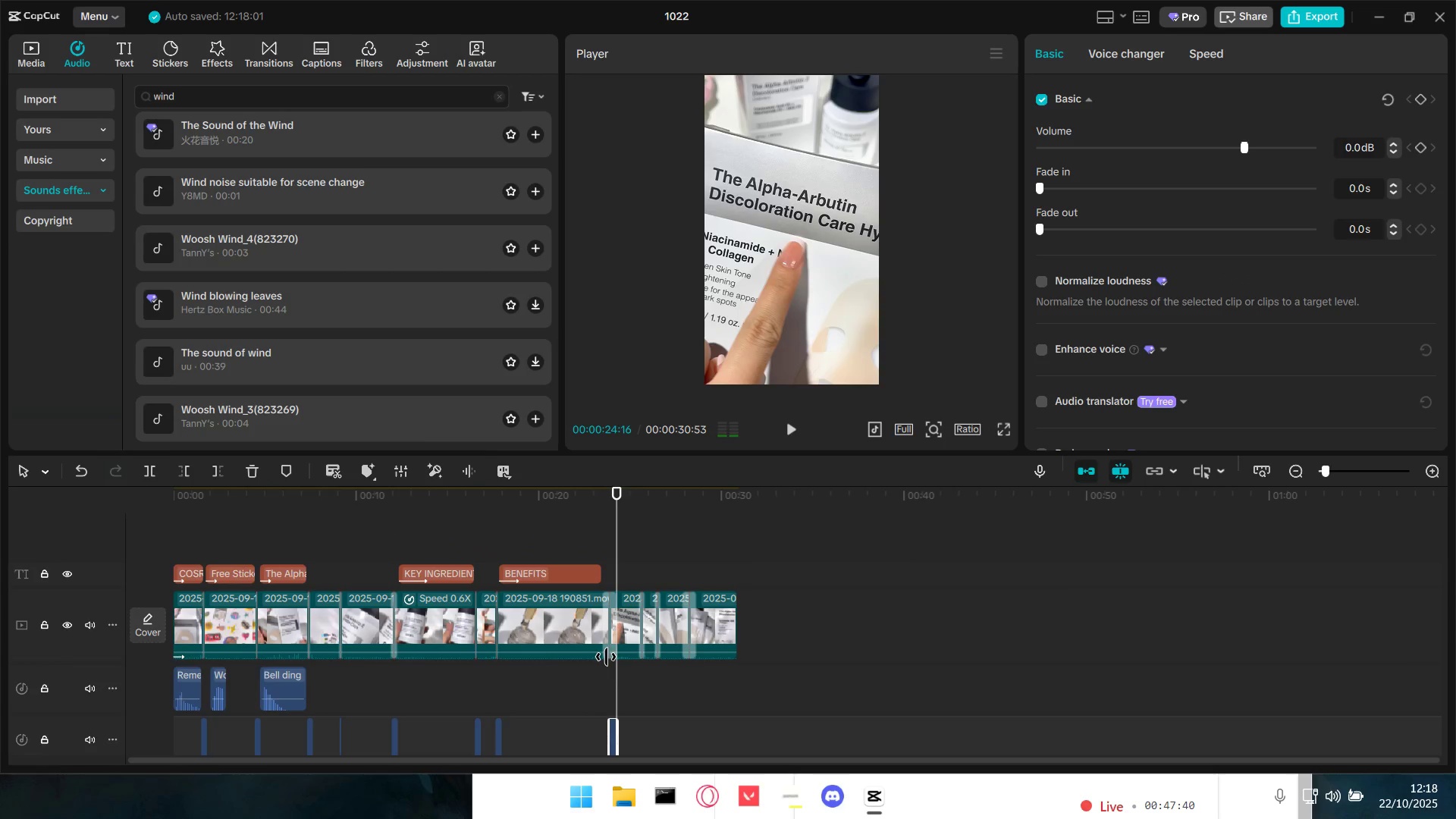 
hold_key(key=ControlLeft, duration=0.37)
 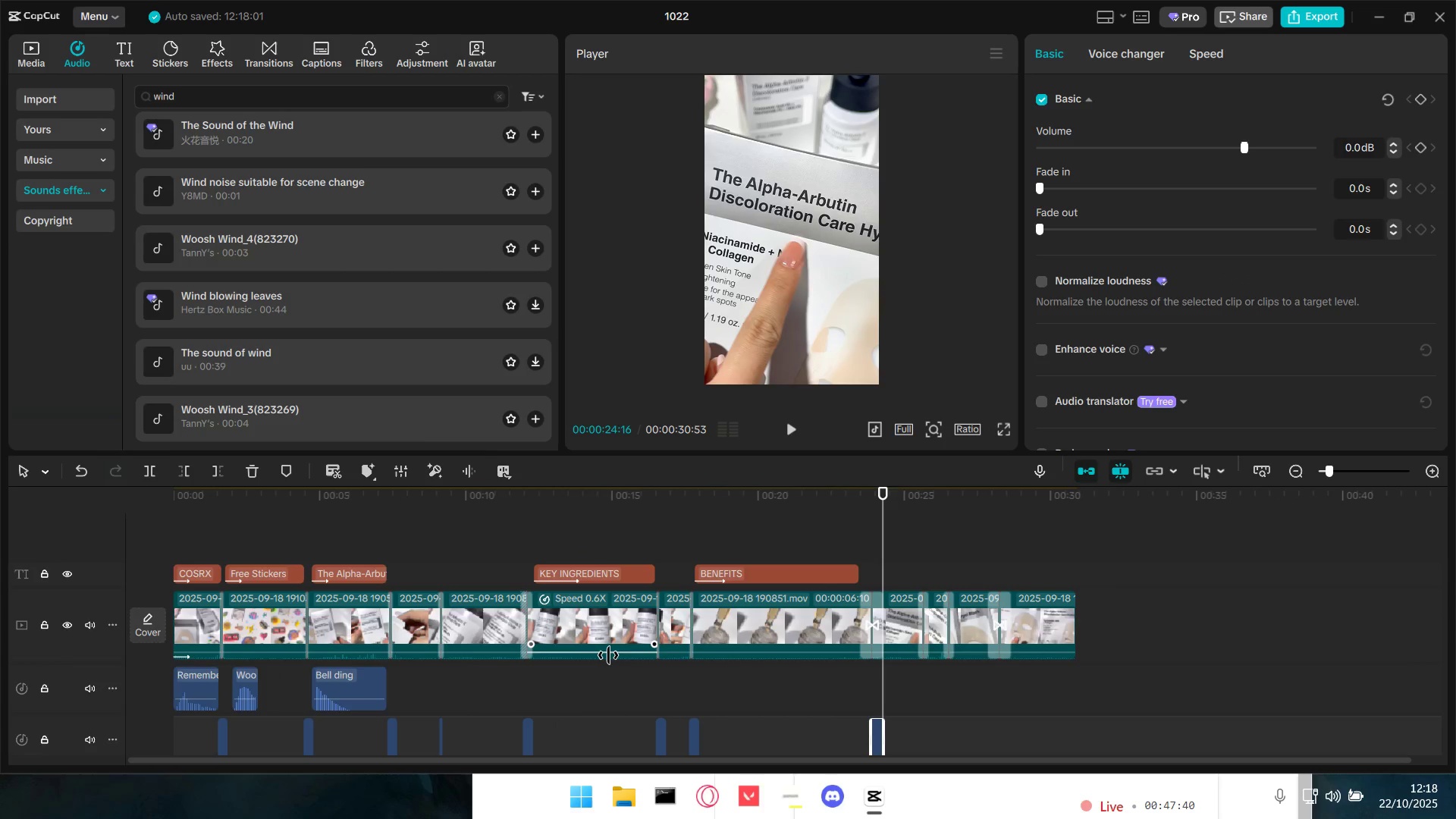 
hold_key(key=ControlLeft, duration=0.75)
 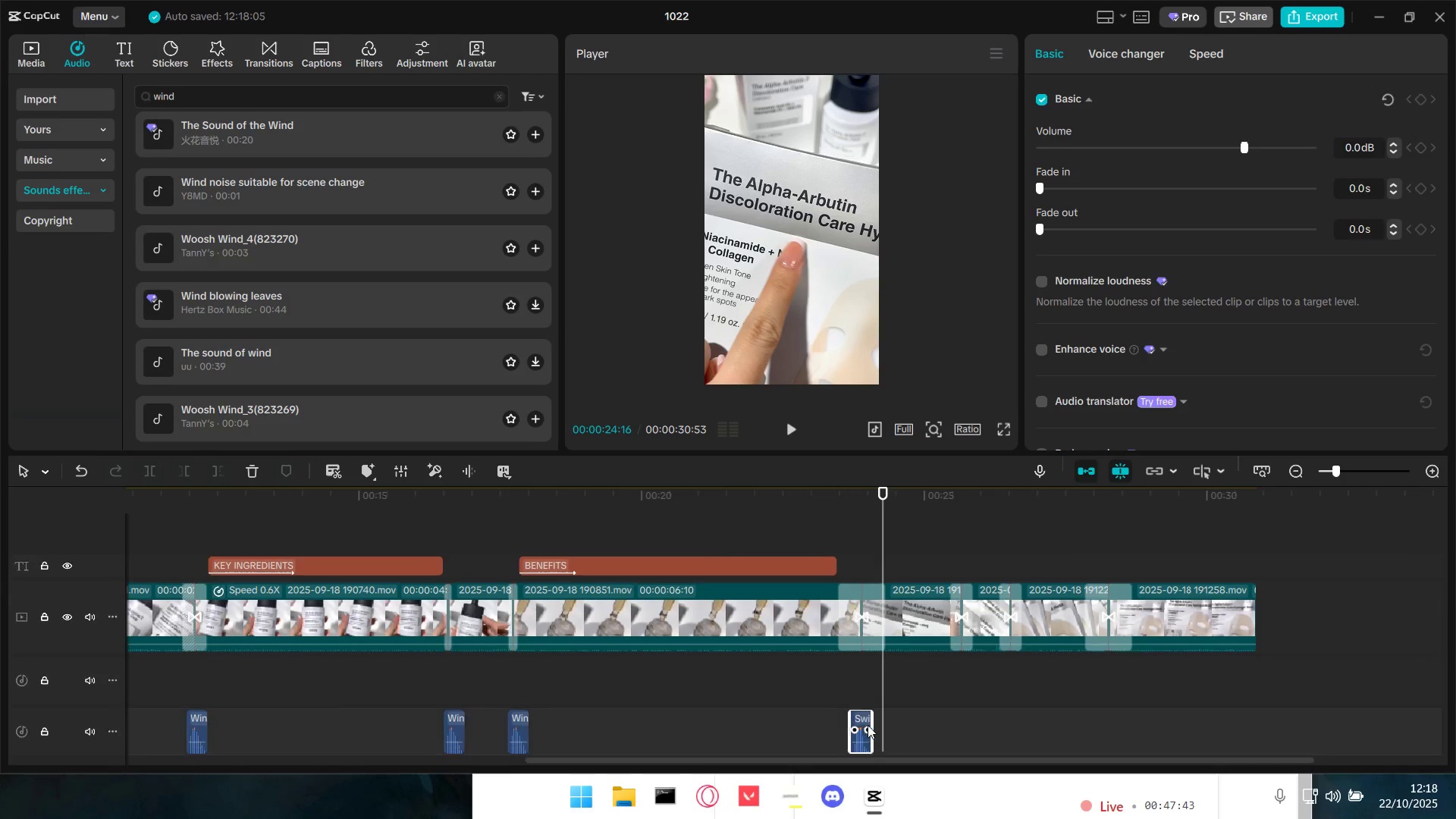 
left_click([830, 680])
 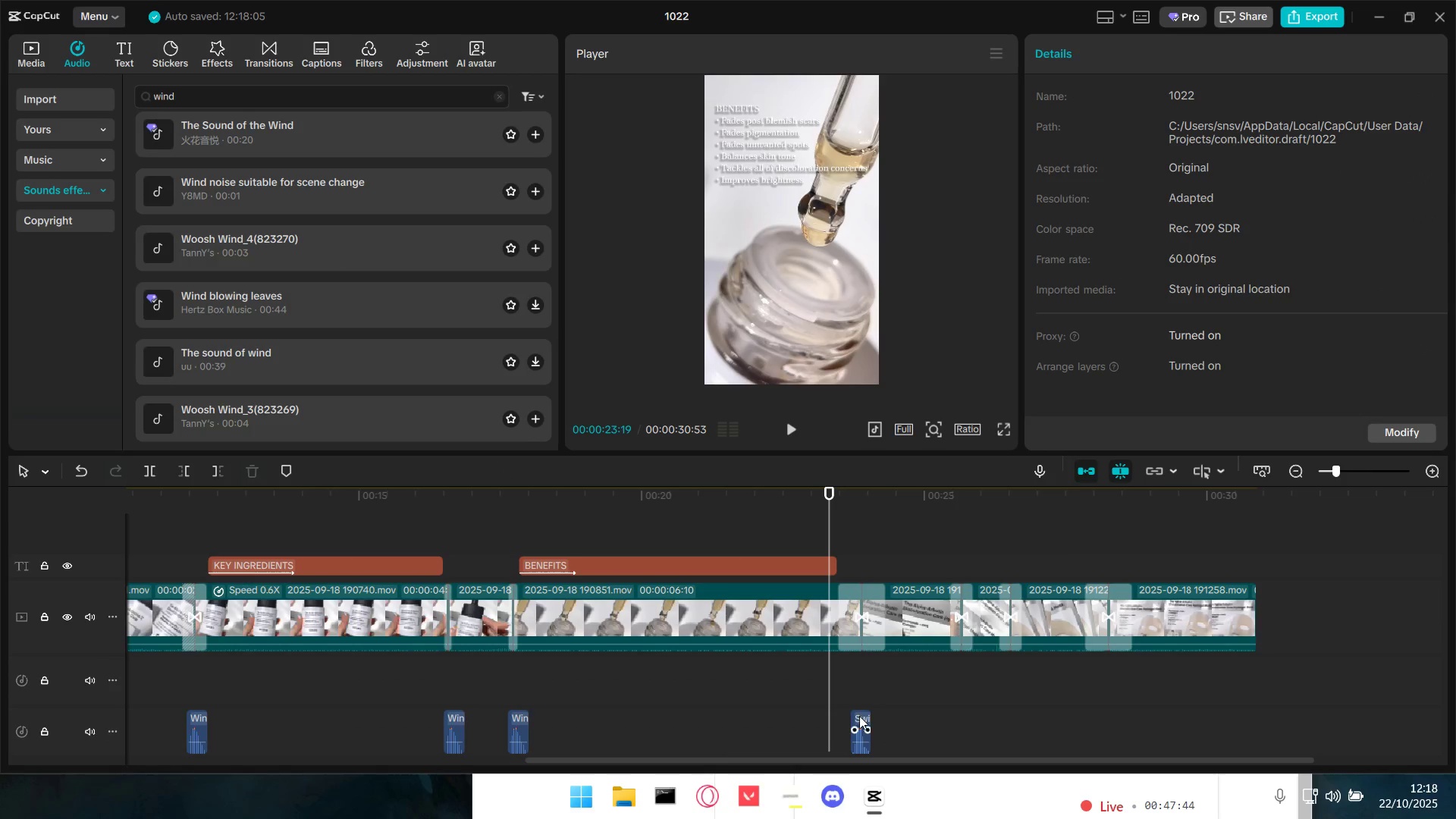 
double_click([864, 720])
 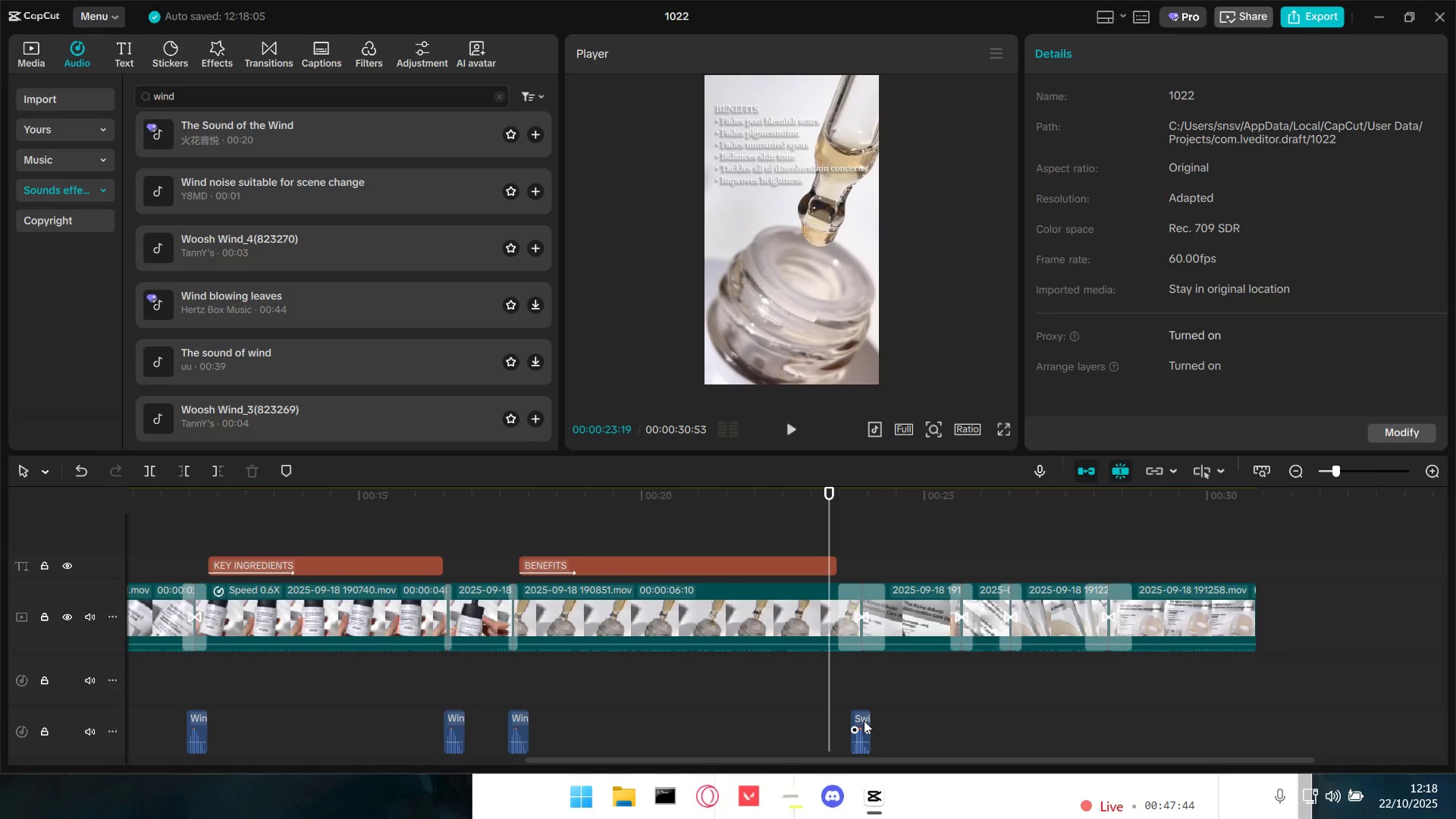 
hold_key(key=ControlLeft, duration=0.84)
scroll: coordinate [960, 737], scroll_direction: up, amount: 11.0
 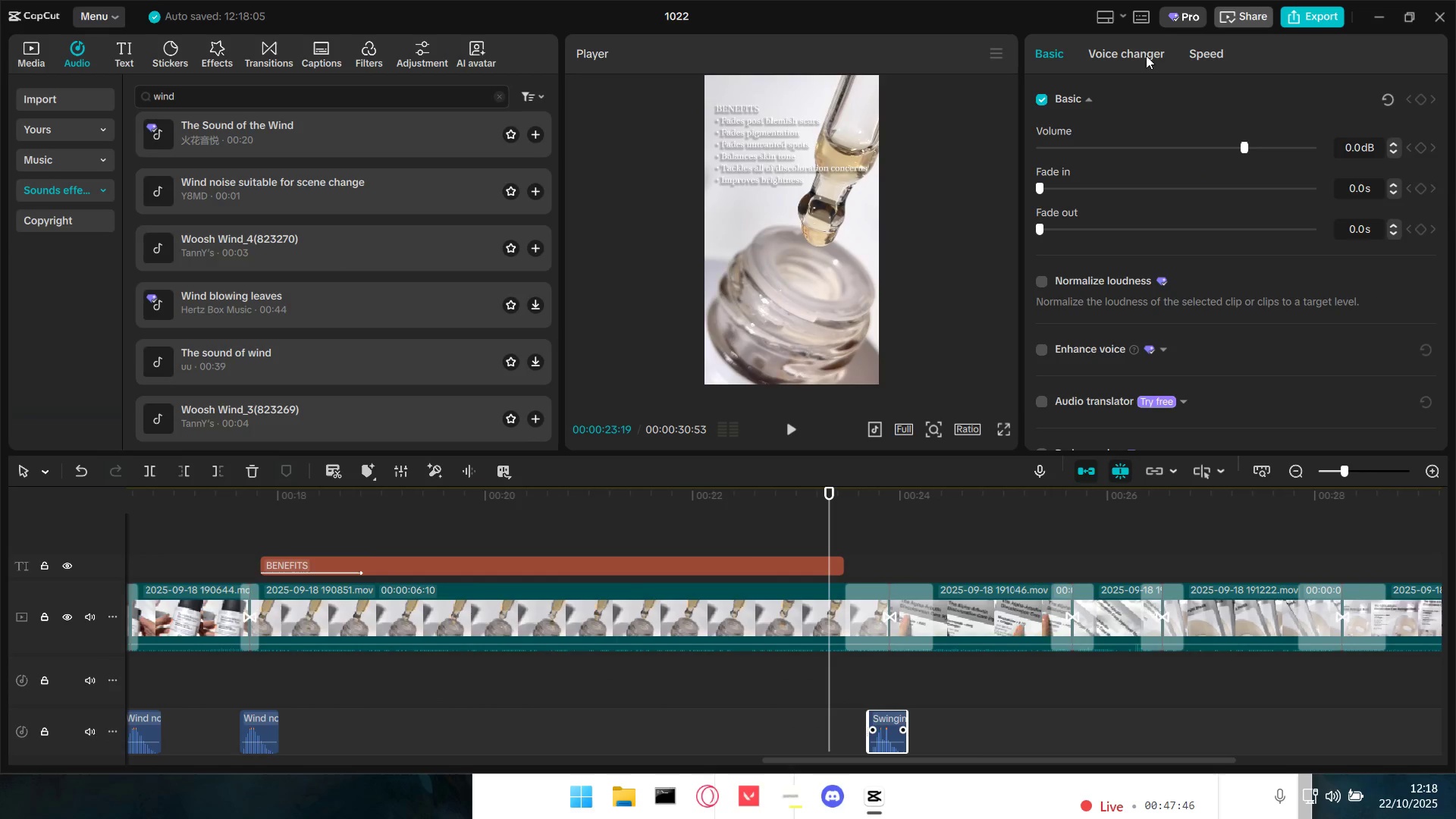 
double_click([1207, 63])
 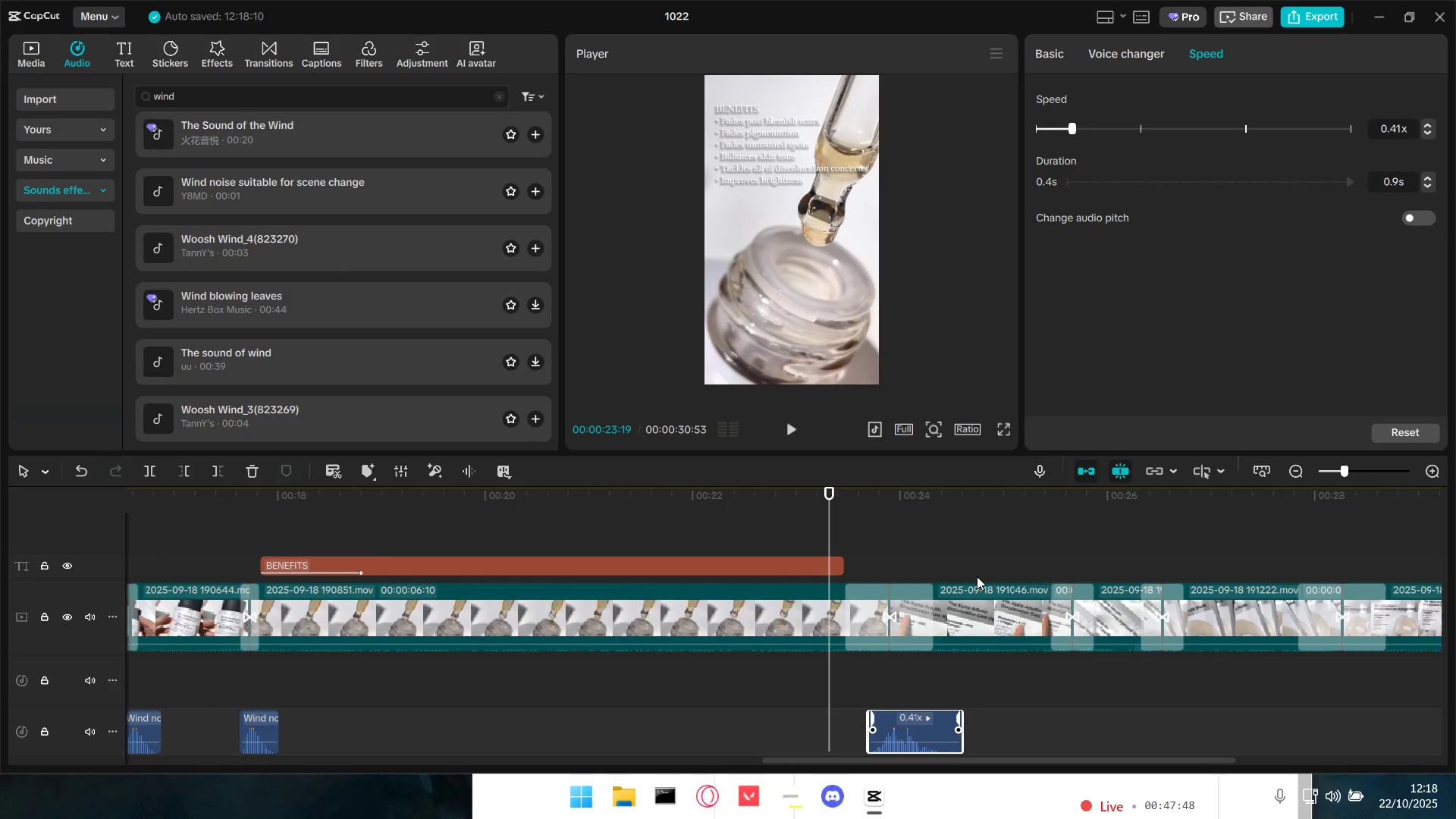 
left_click([839, 668])
 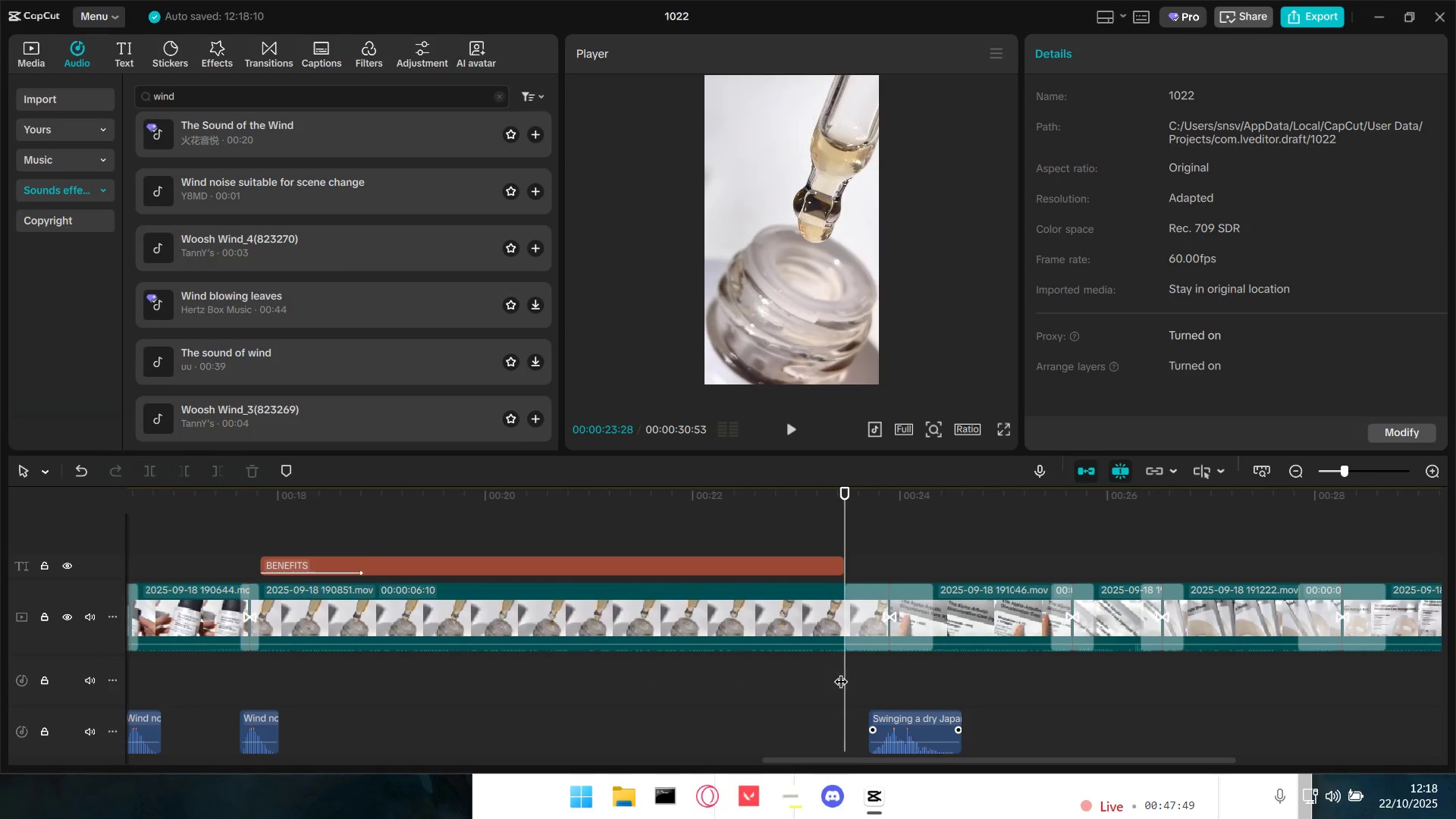 
key(Space)
 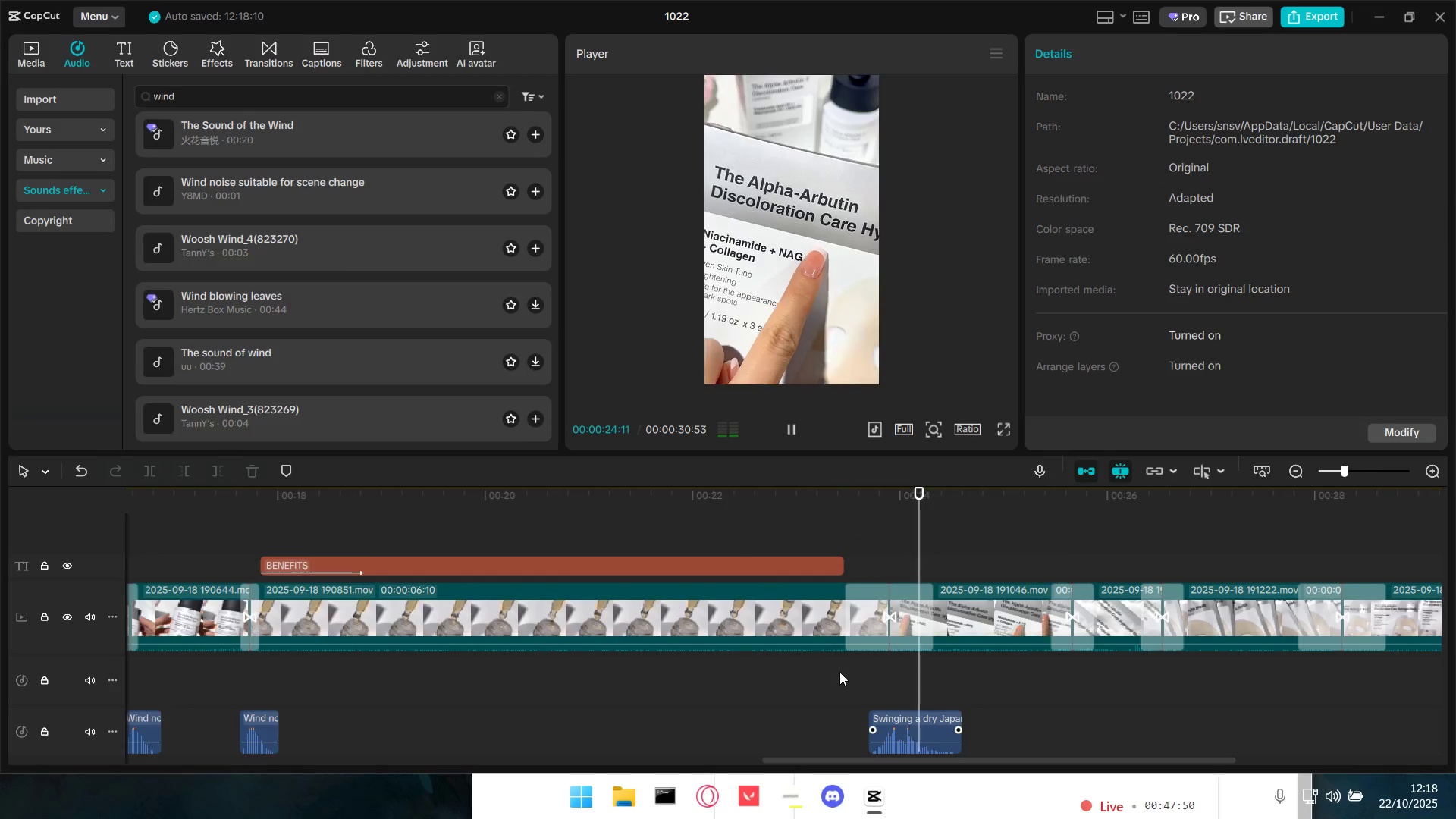 
key(Space)
 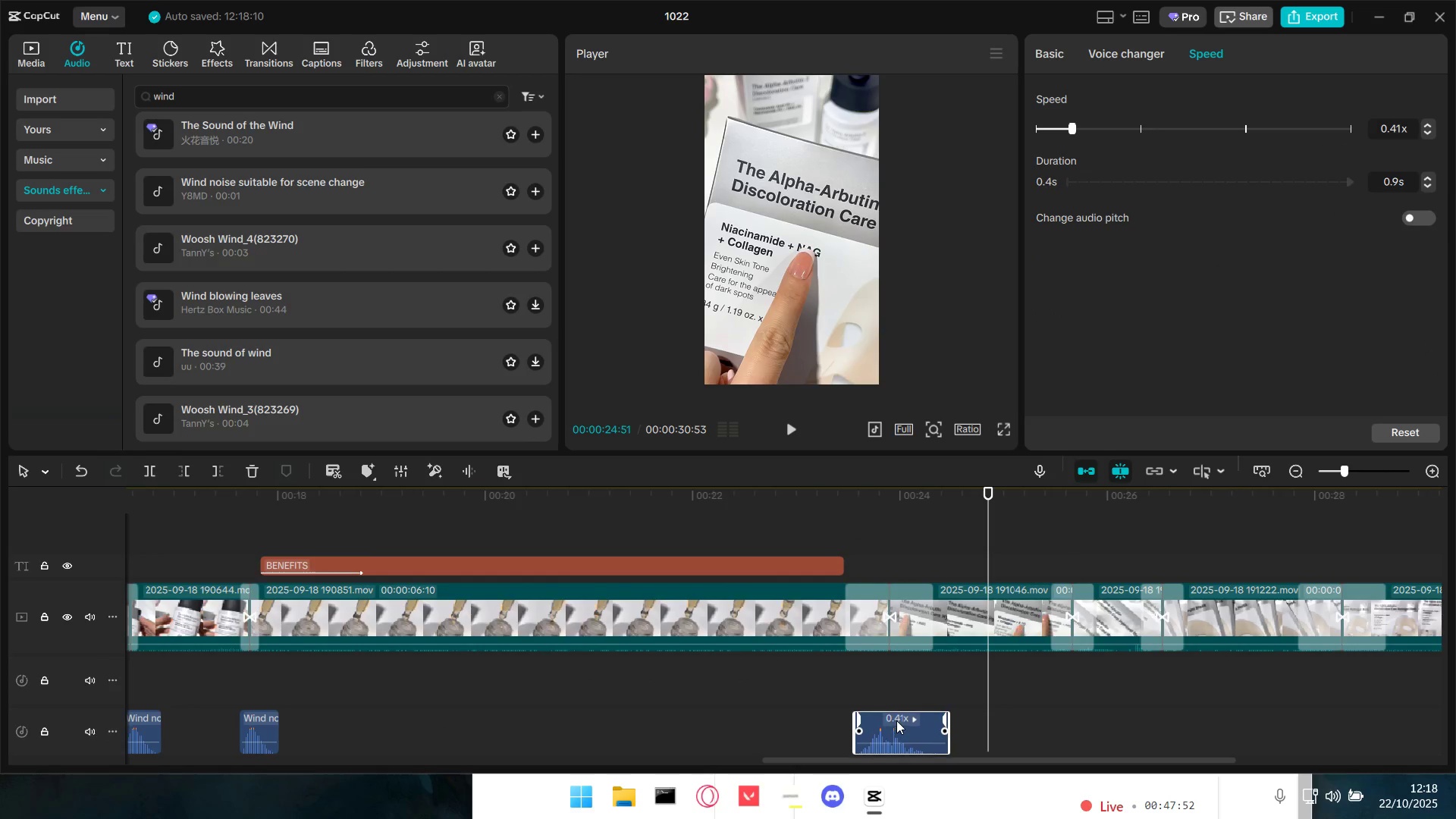 
left_click([826, 686])
 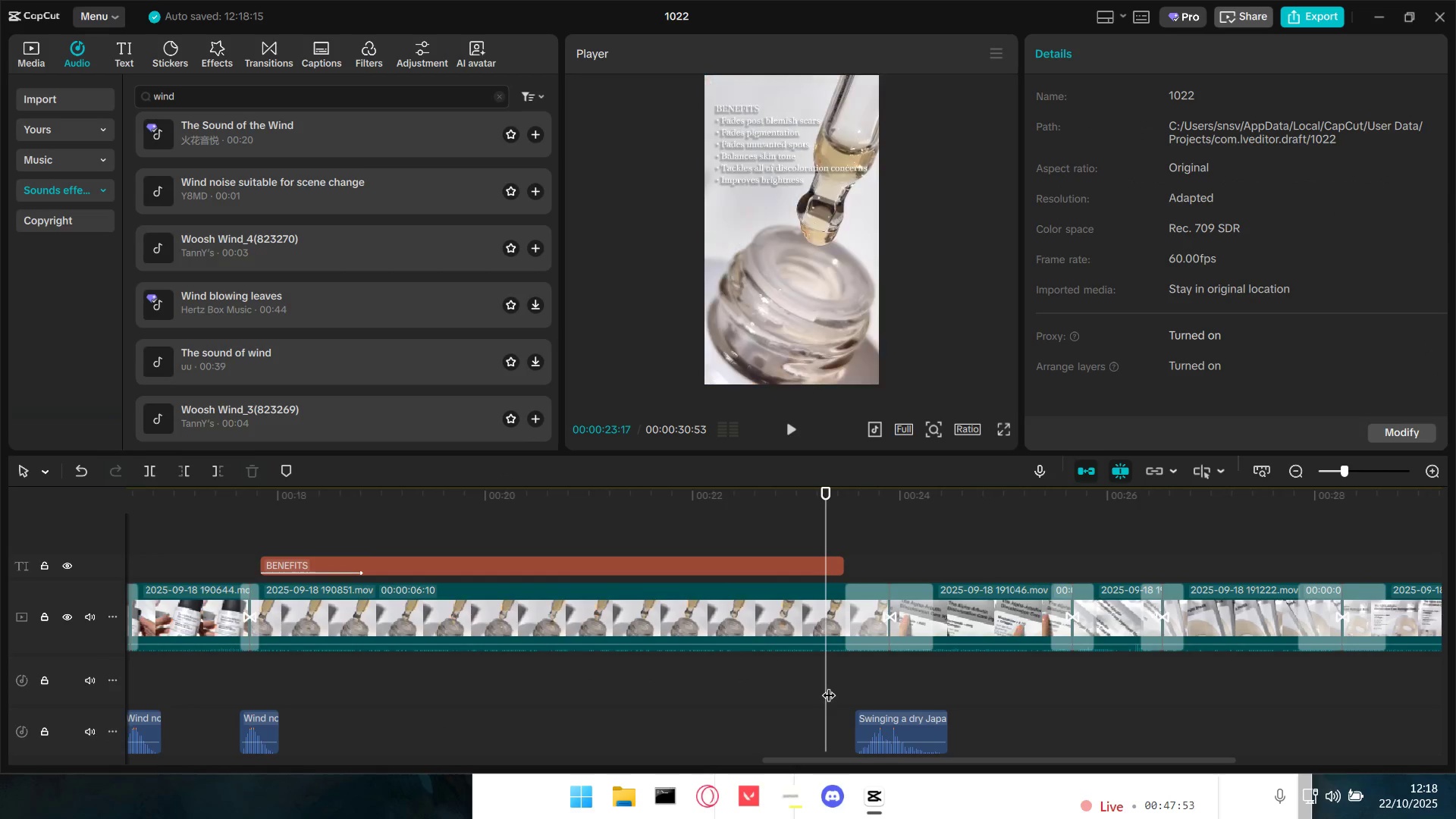 
key(Space)
 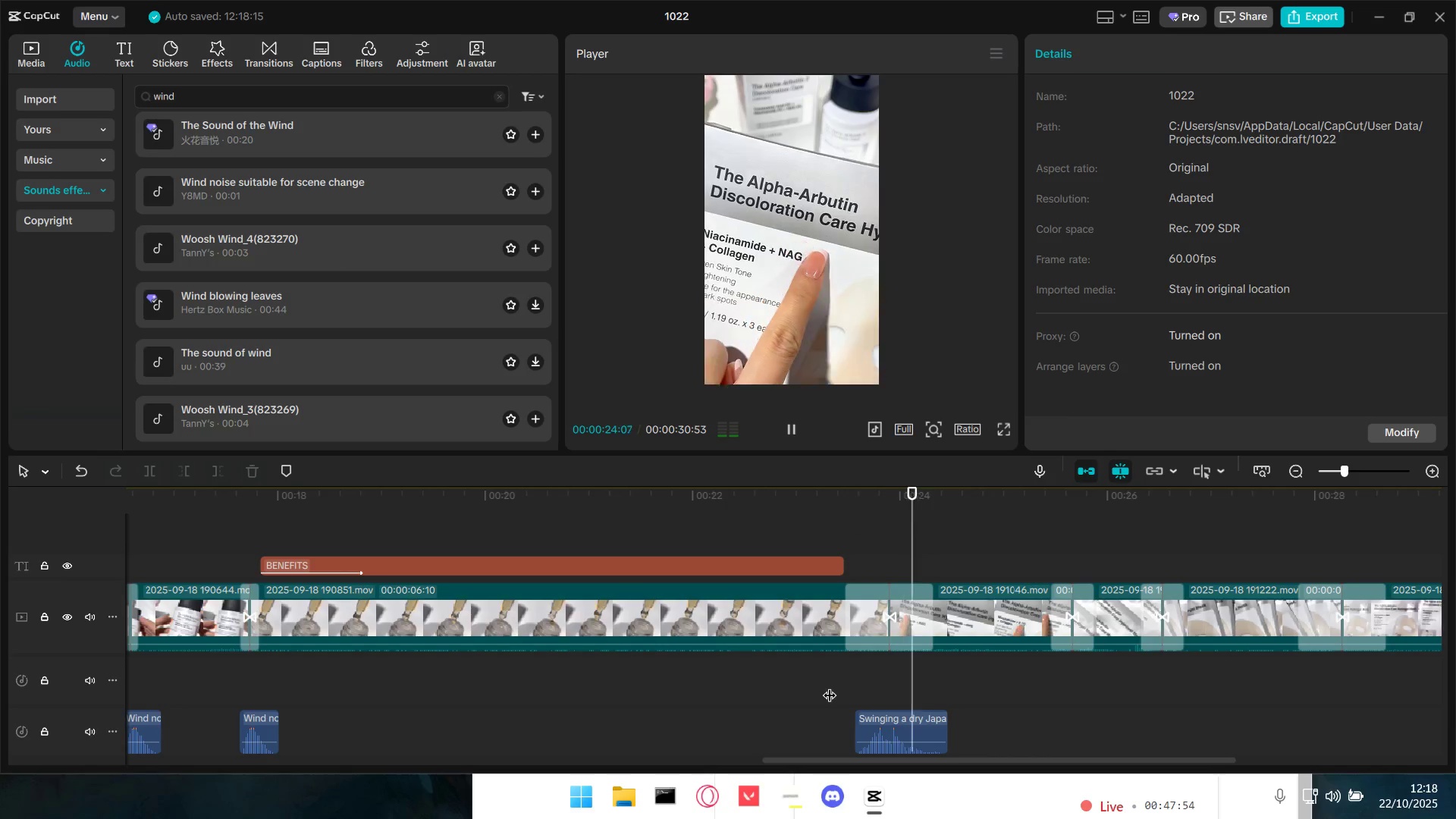 
key(Space)
 